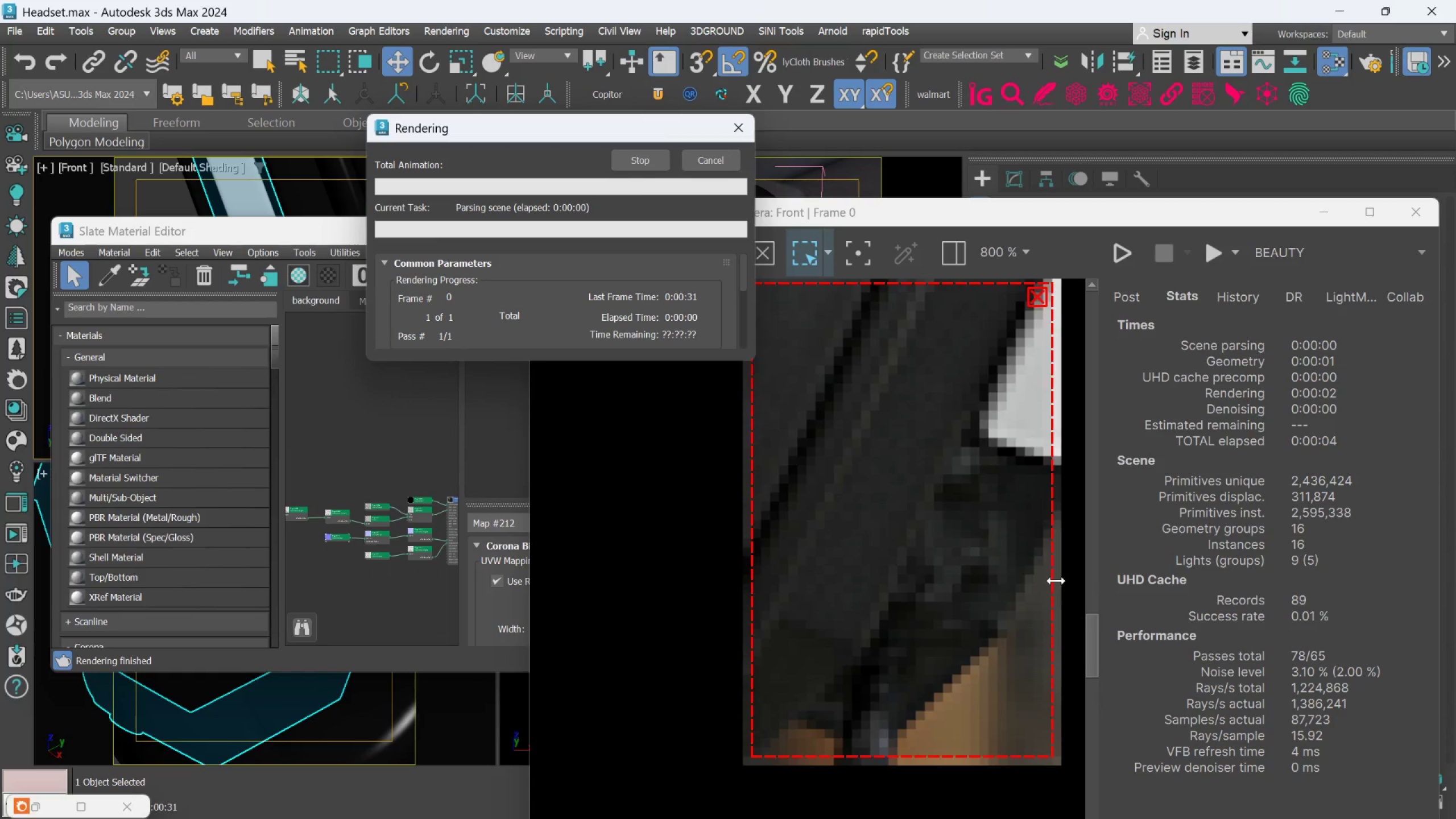 
scroll: coordinate [835, 588], scroll_direction: up, amount: 4.0
 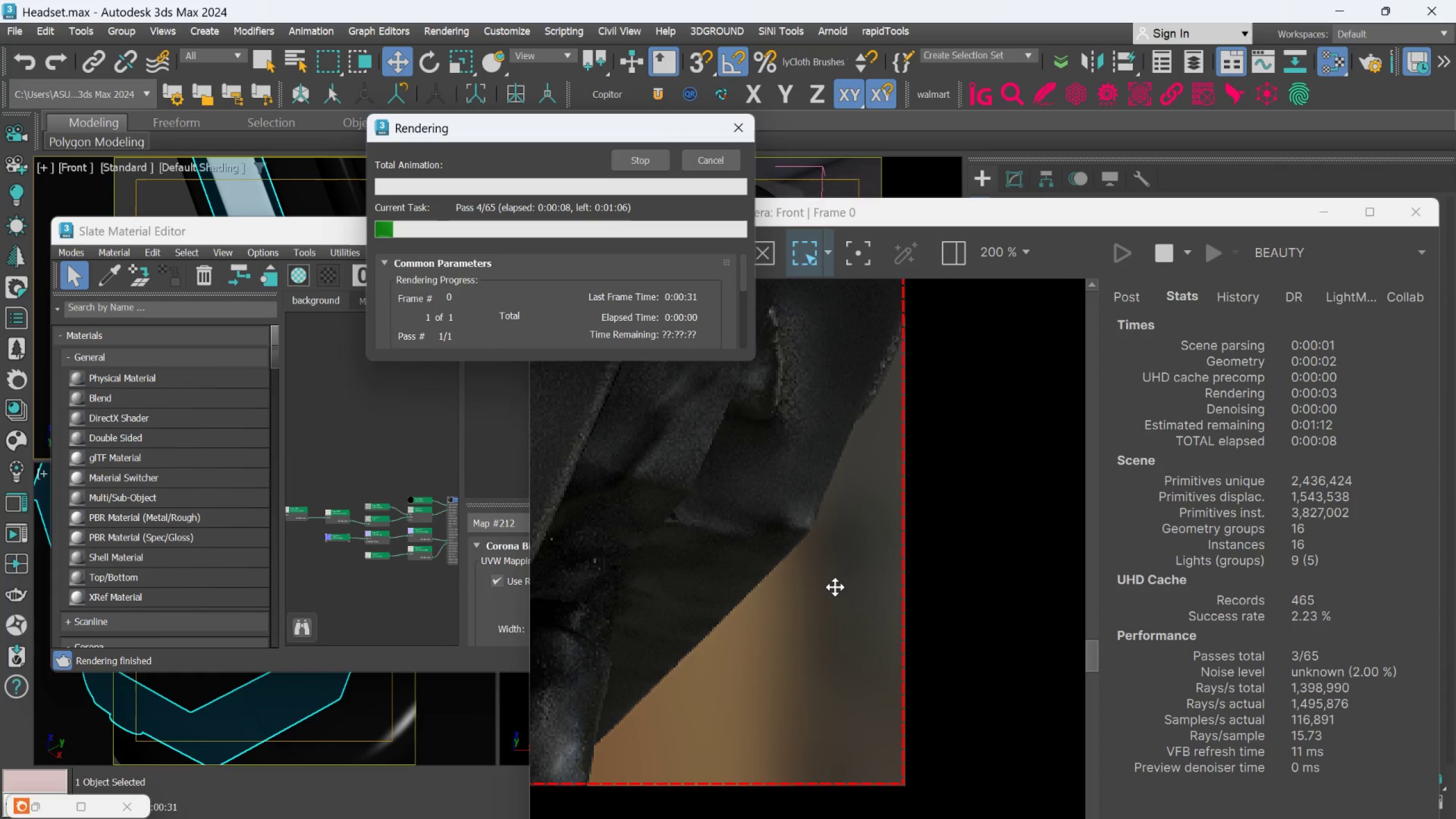 
scroll: coordinate [835, 587], scroll_direction: down, amount: 1.0
 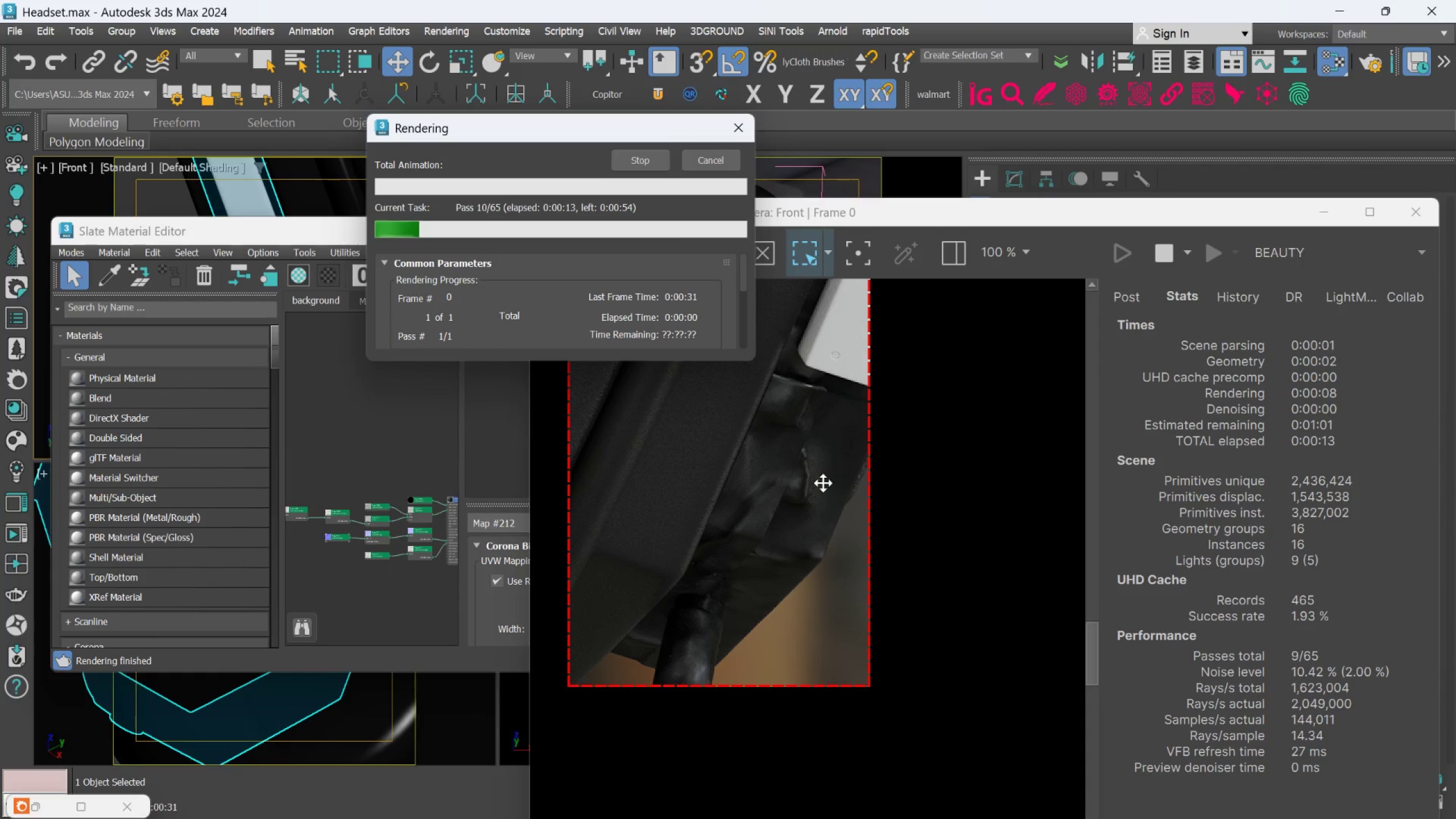 
wait(5.6)
 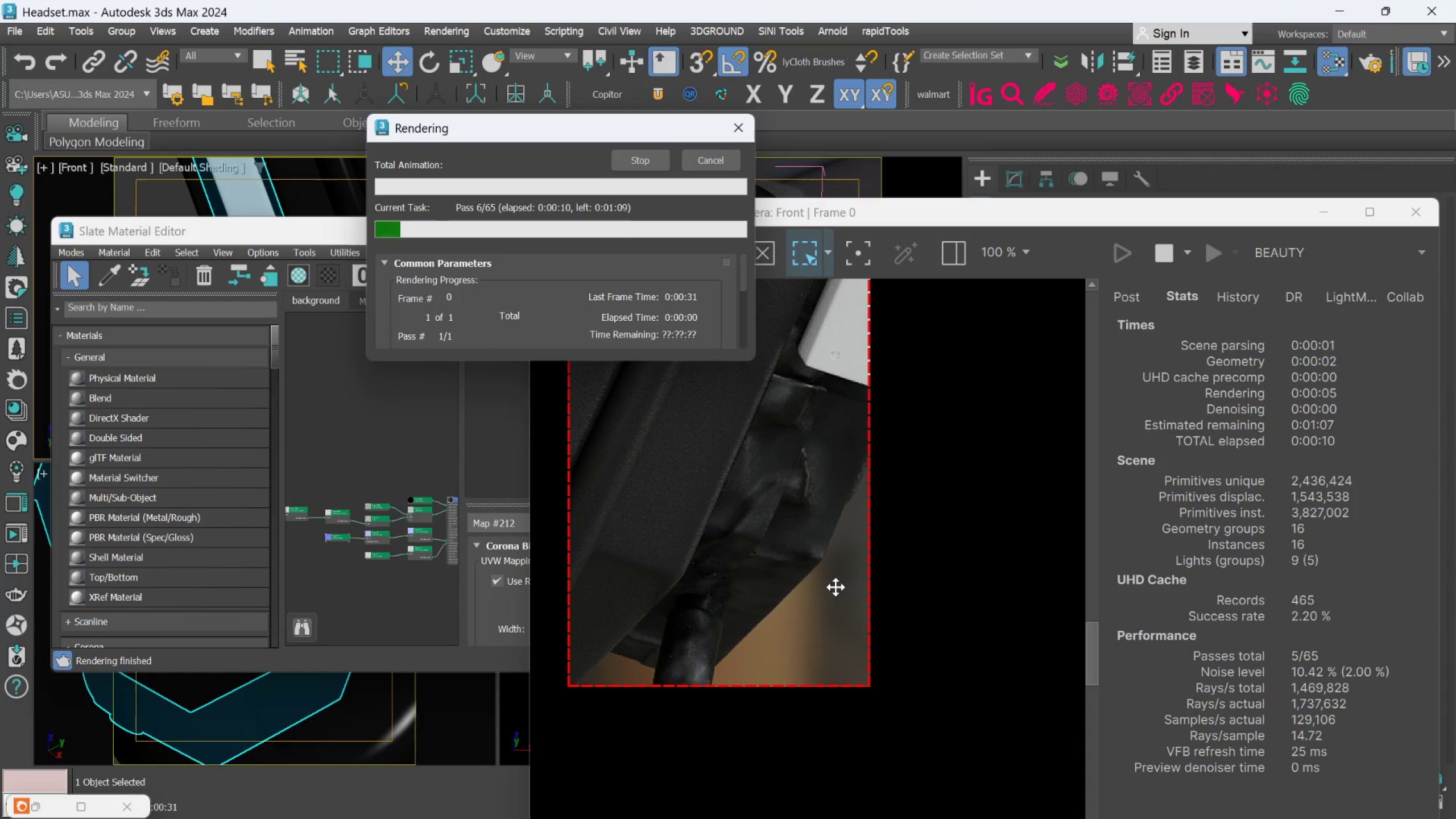 
left_click([656, 158])
 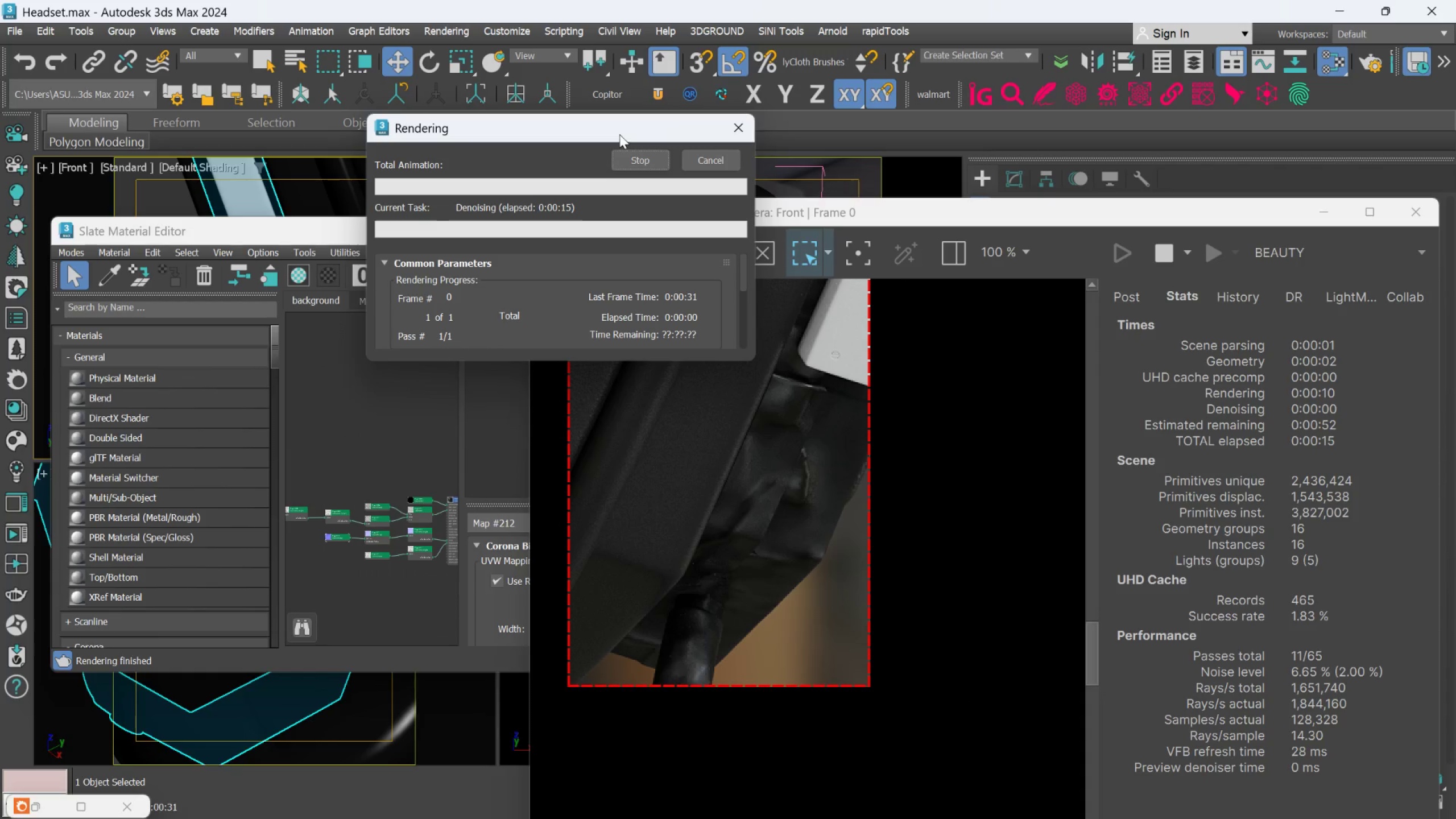 
left_click_drag(start_coordinate=[619, 134], to_coordinate=[953, 175])
 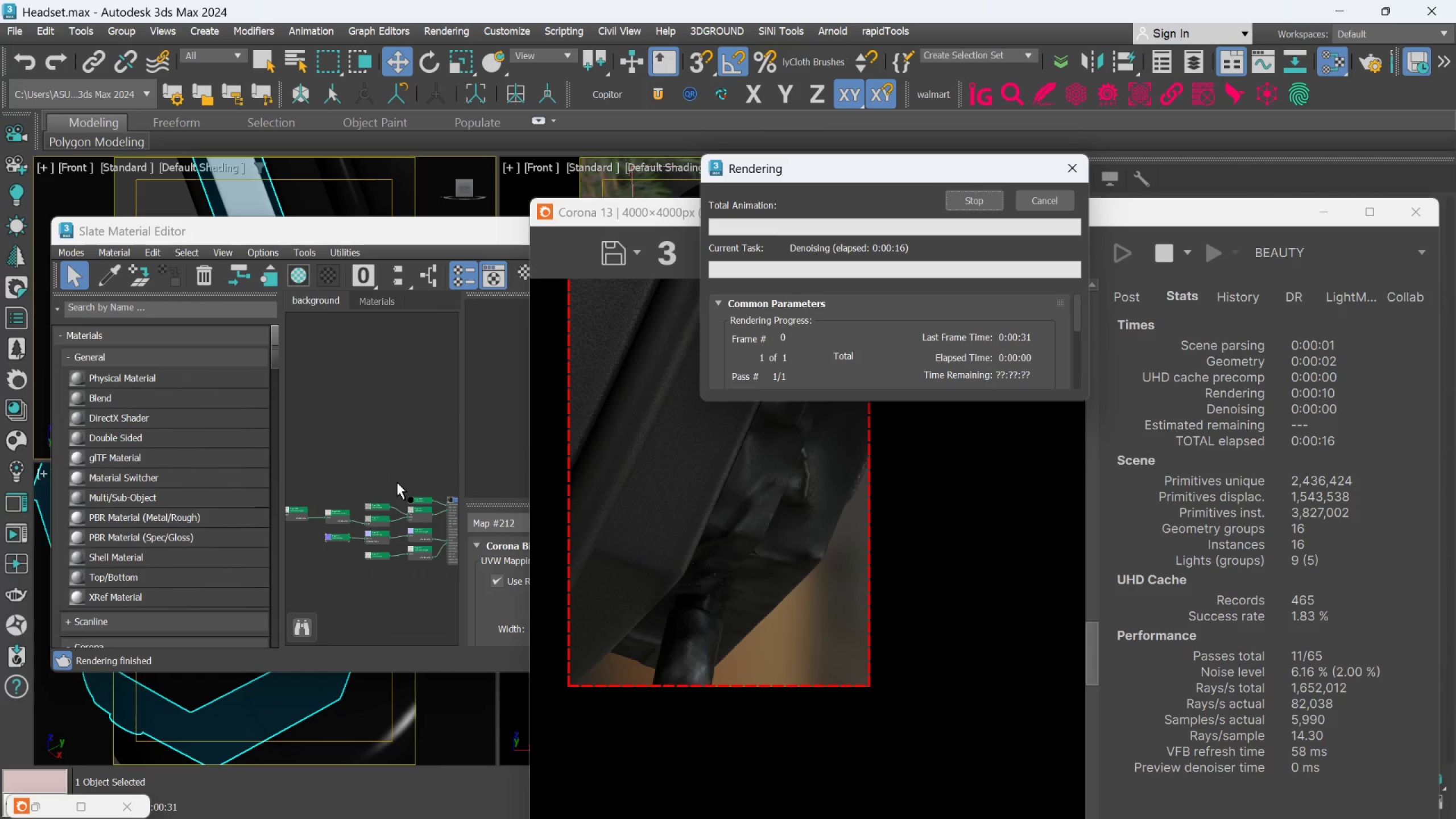 
scroll: coordinate [397, 489], scroll_direction: down, amount: 2.0
 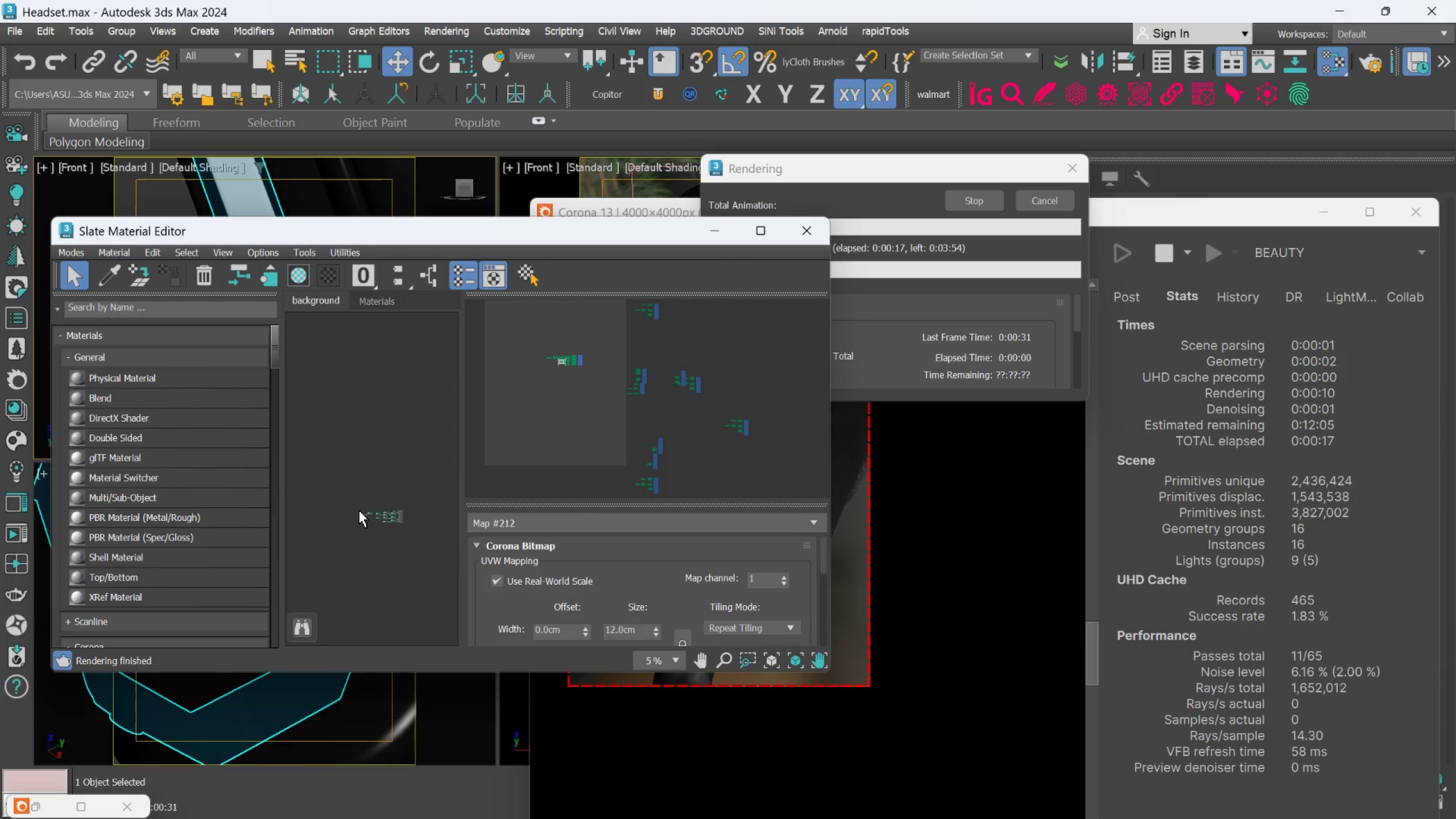 
scroll: coordinate [403, 554], scroll_direction: up, amount: 5.0
 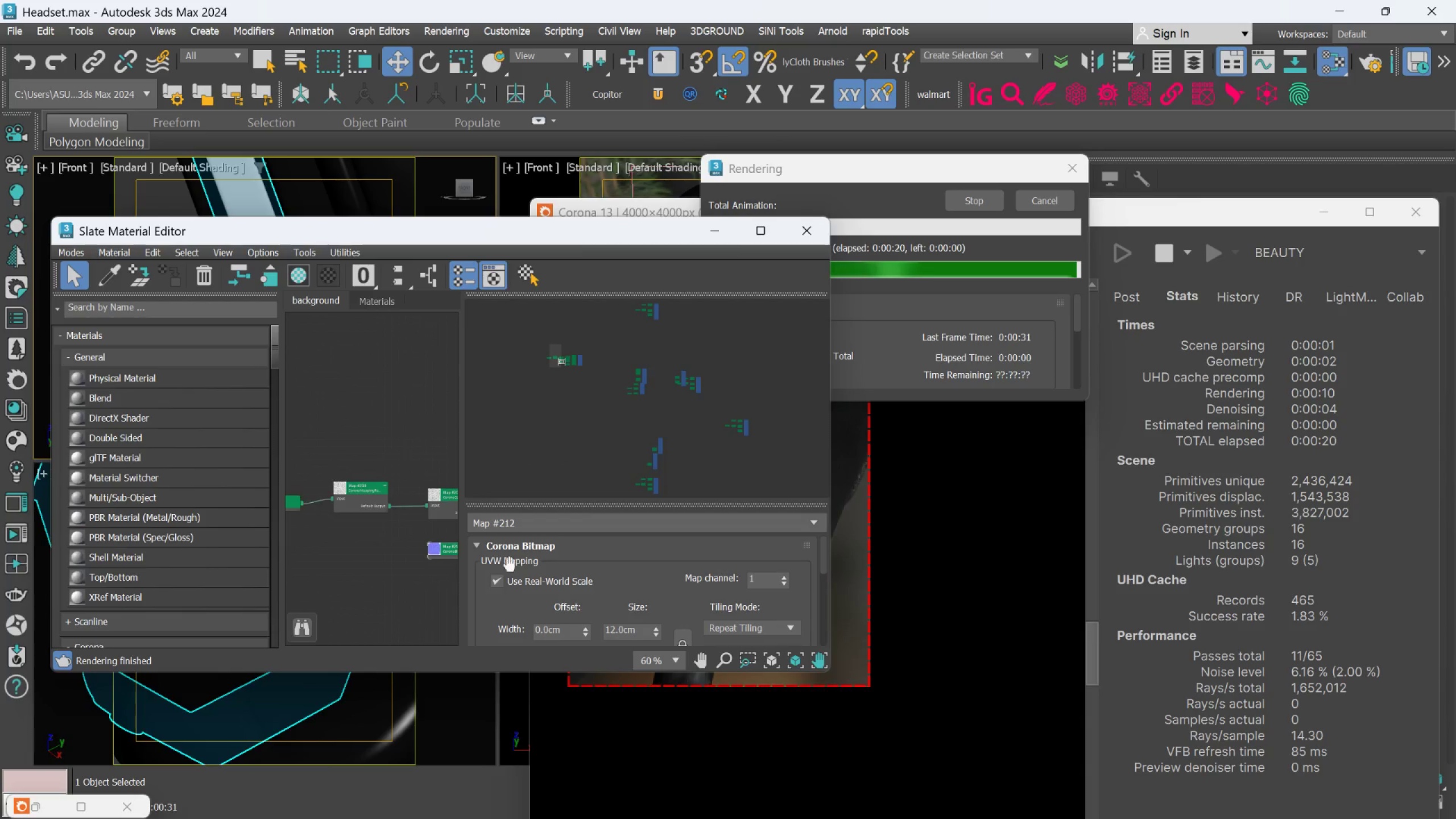 
scroll: coordinate [316, 477], scroll_direction: down, amount: 2.0
 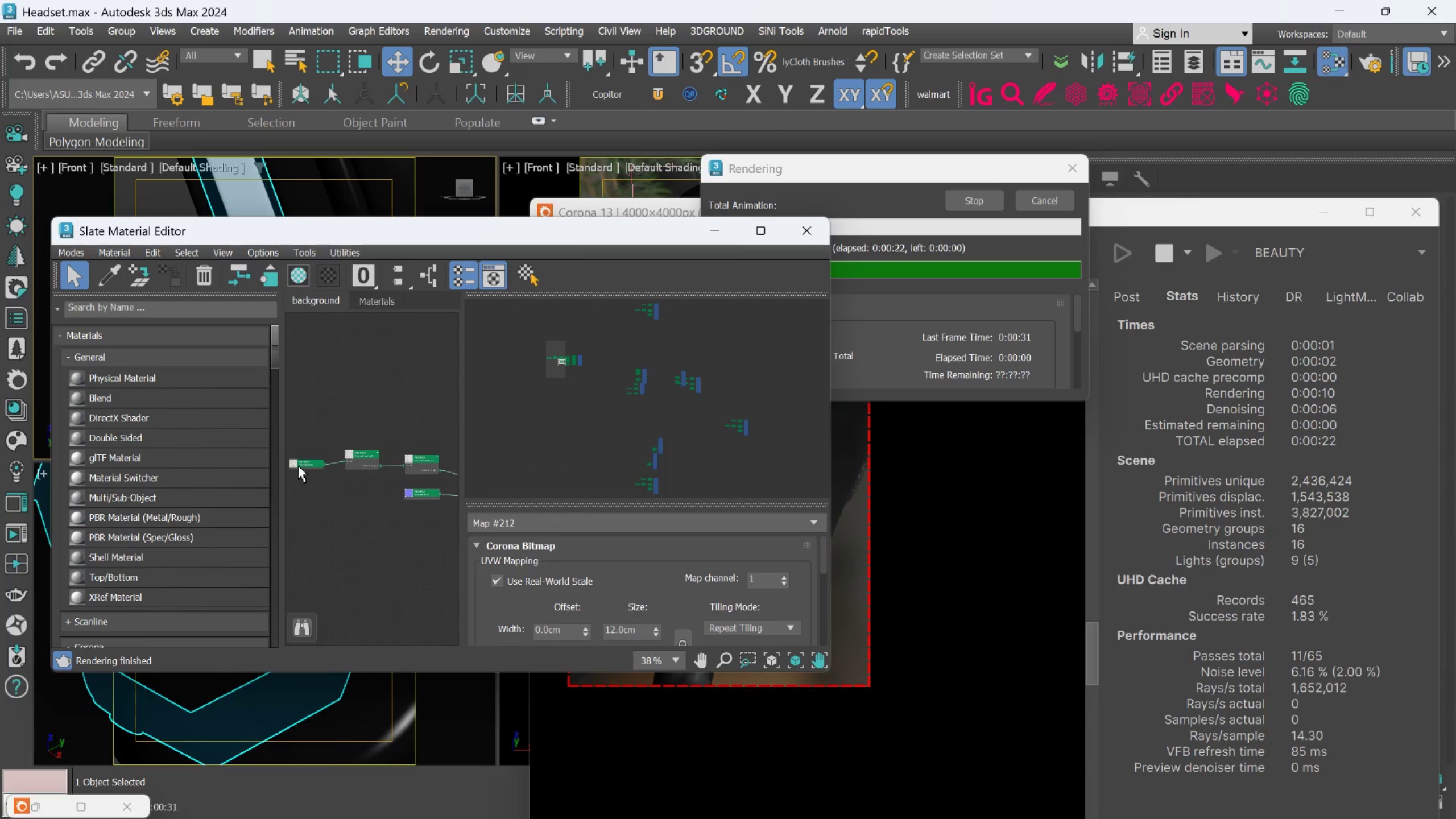 
left_click([304, 464])
 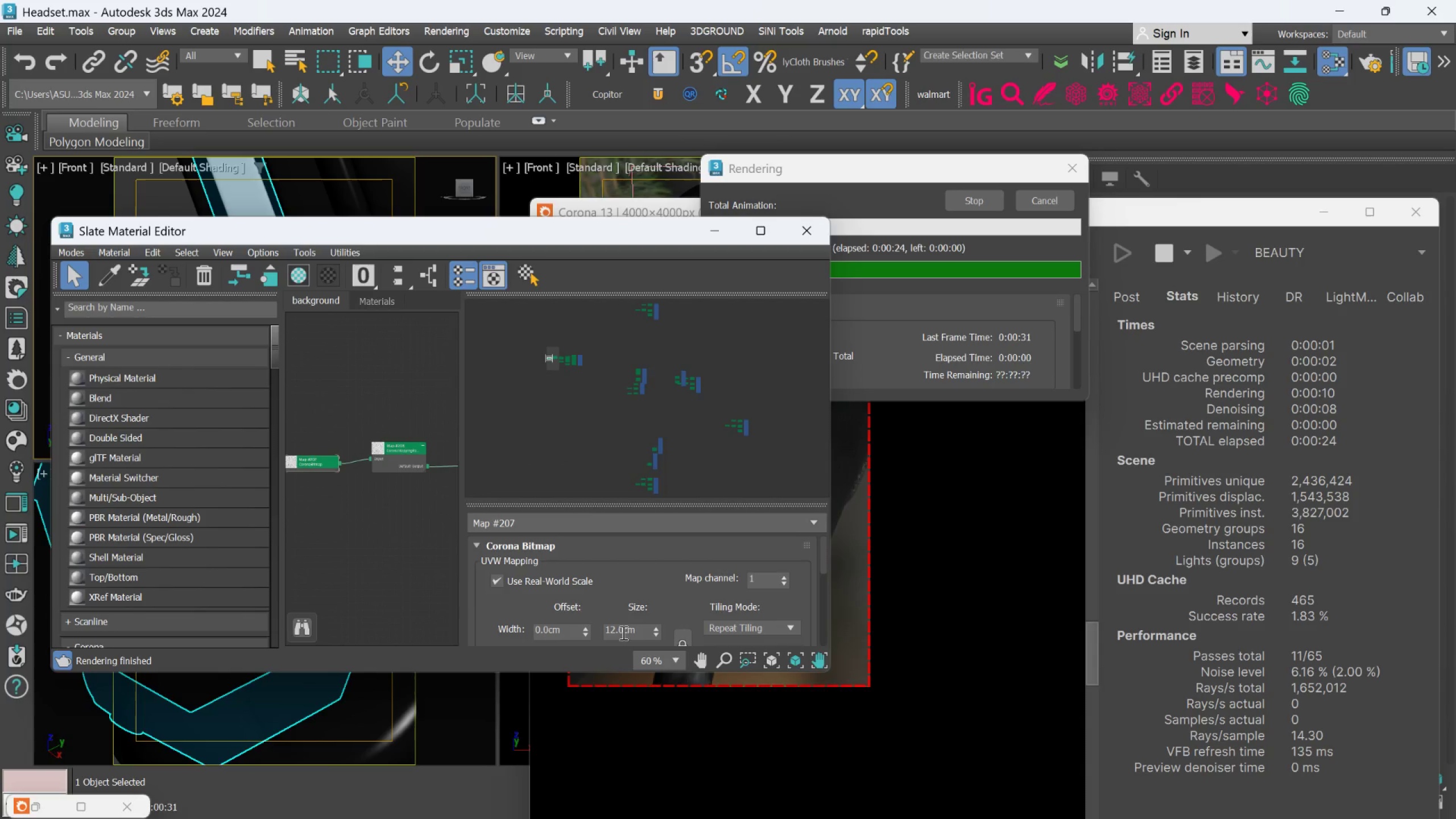 
scroll: coordinate [298, 464], scroll_direction: up, amount: 2.0
 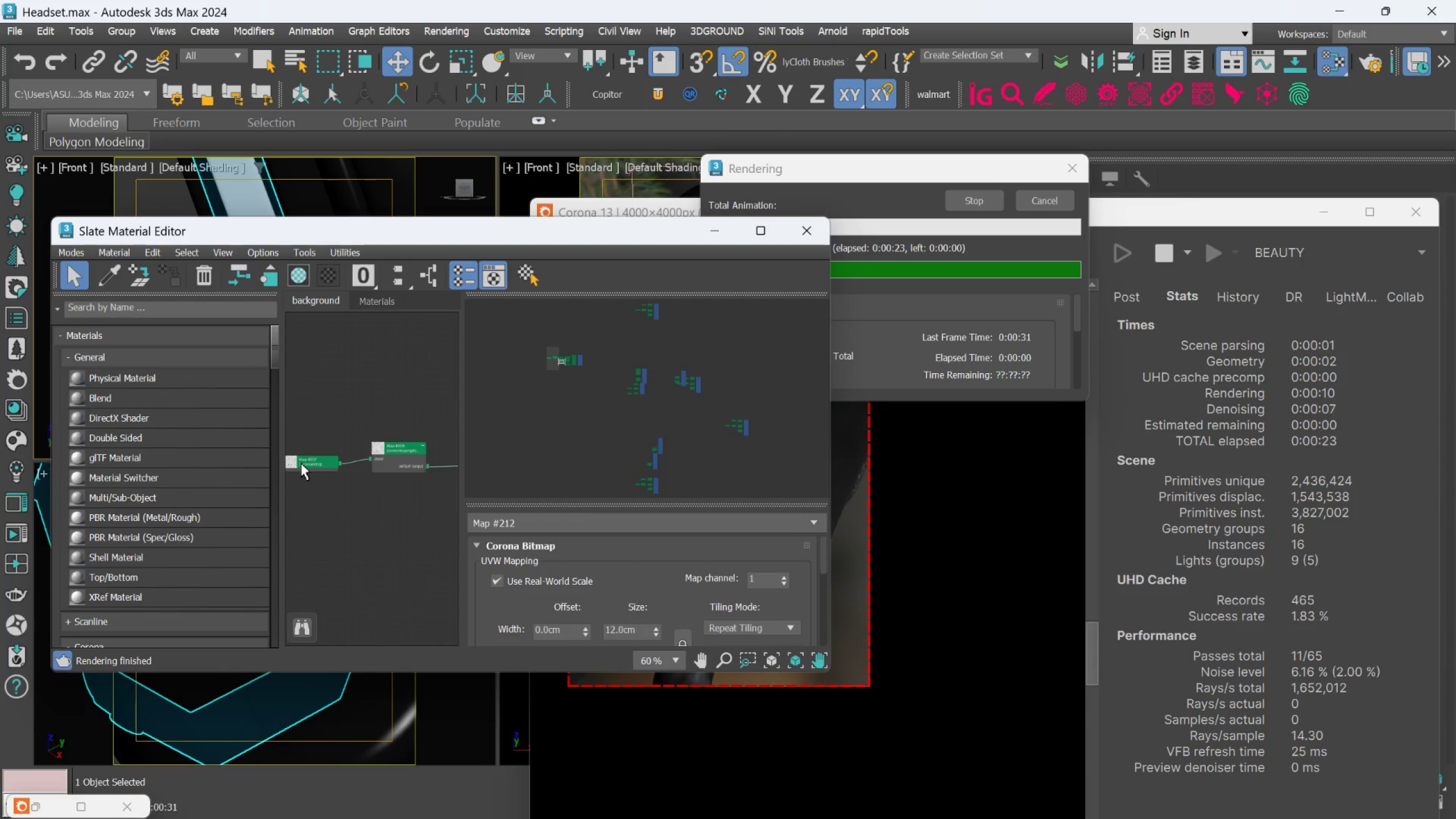 
double_click([620, 630])
 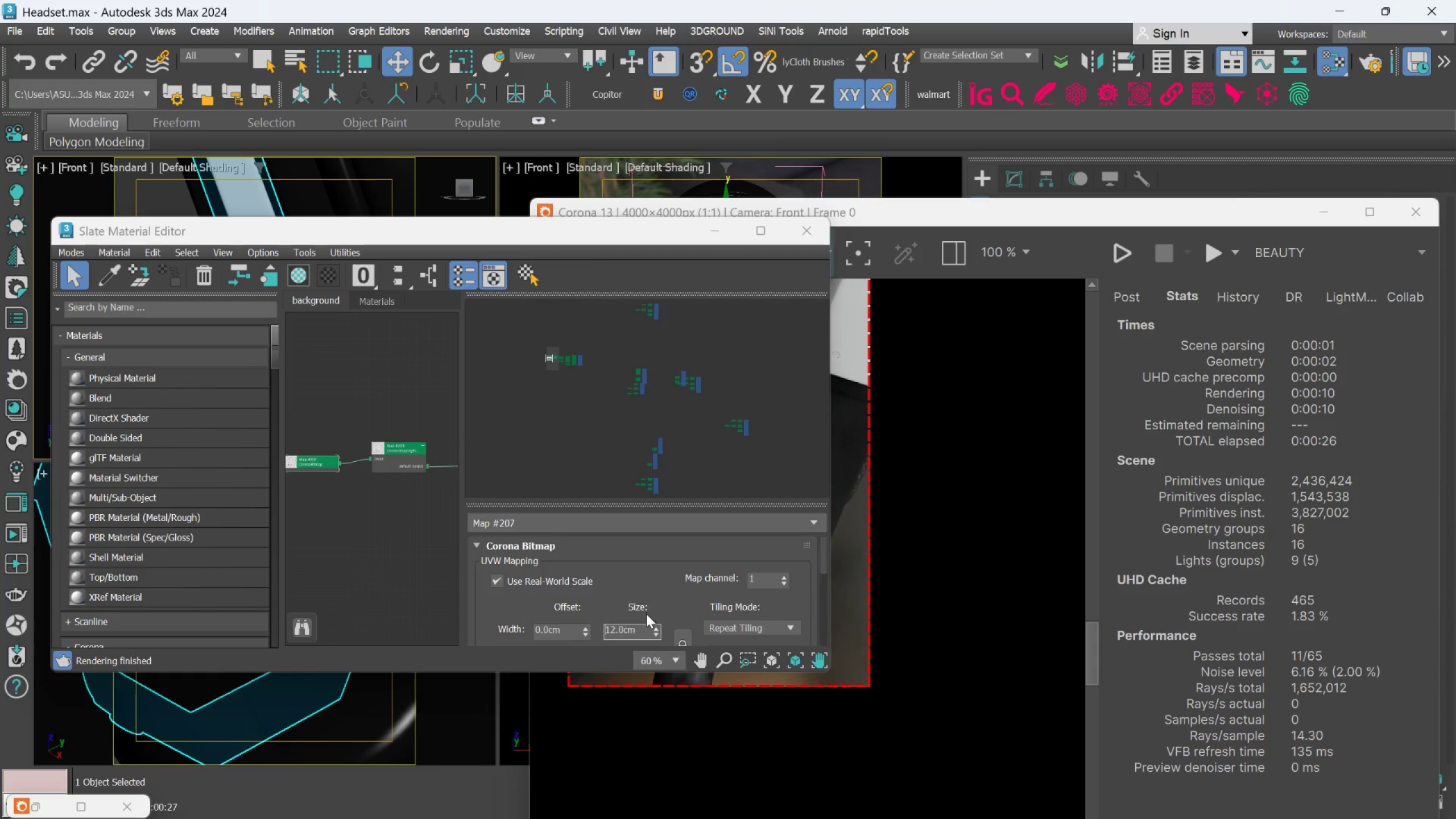 
scroll: coordinate [400, 545], scroll_direction: down, amount: 4.0
 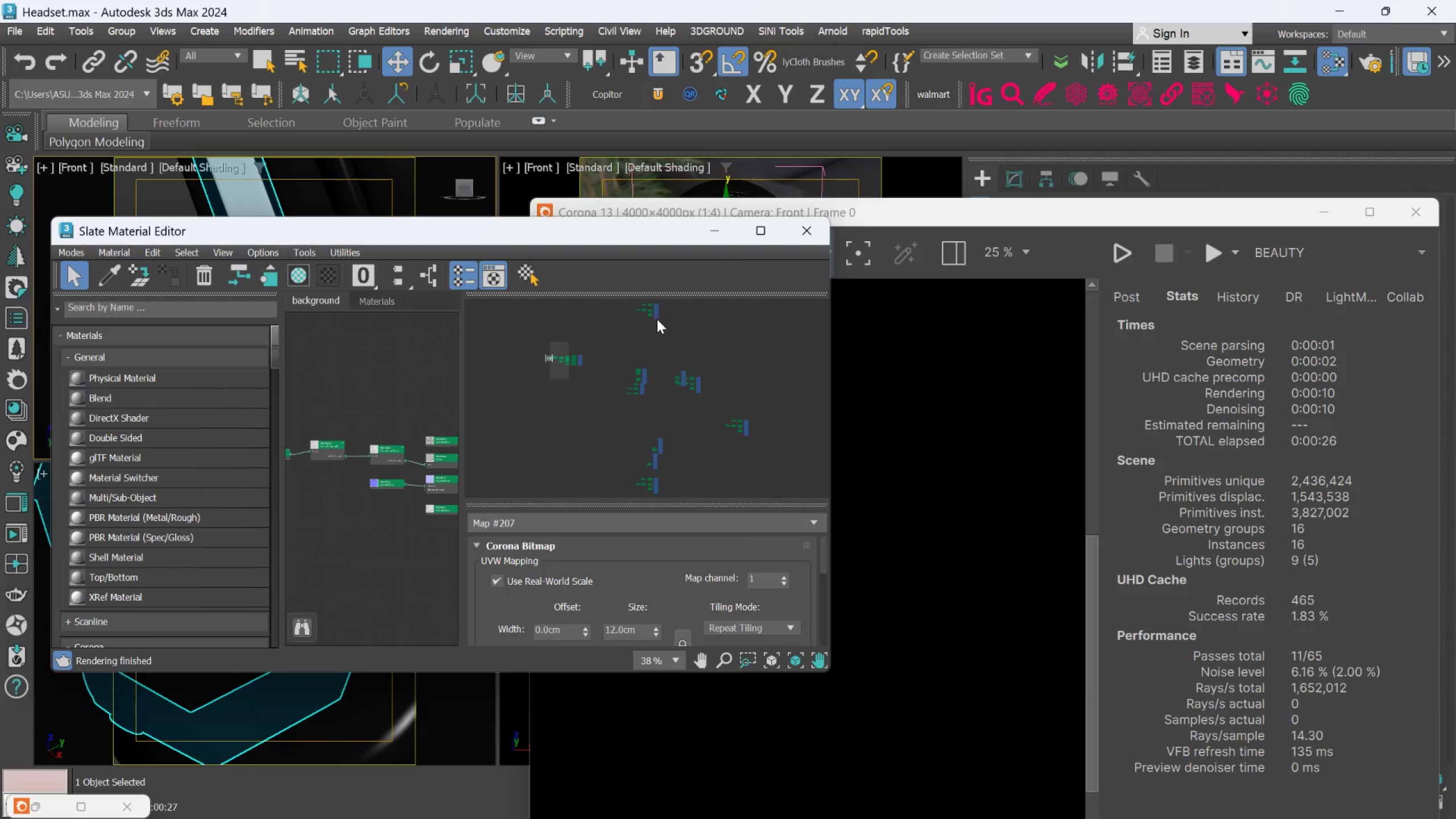 
left_click_drag(start_coordinate=[634, 224], to_coordinate=[703, 187])
 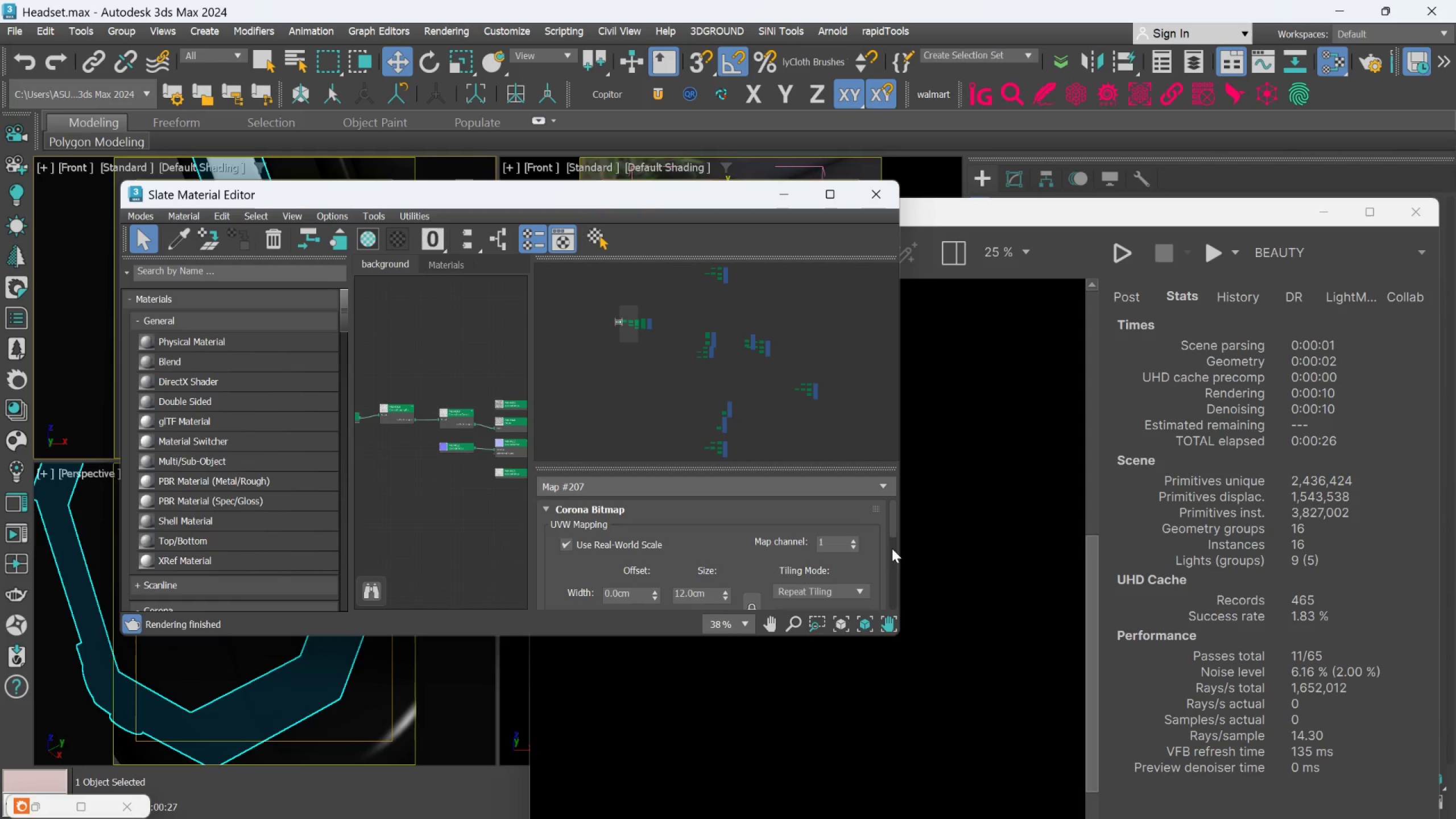 
left_click_drag(start_coordinate=[892, 533], to_coordinate=[890, 508])
 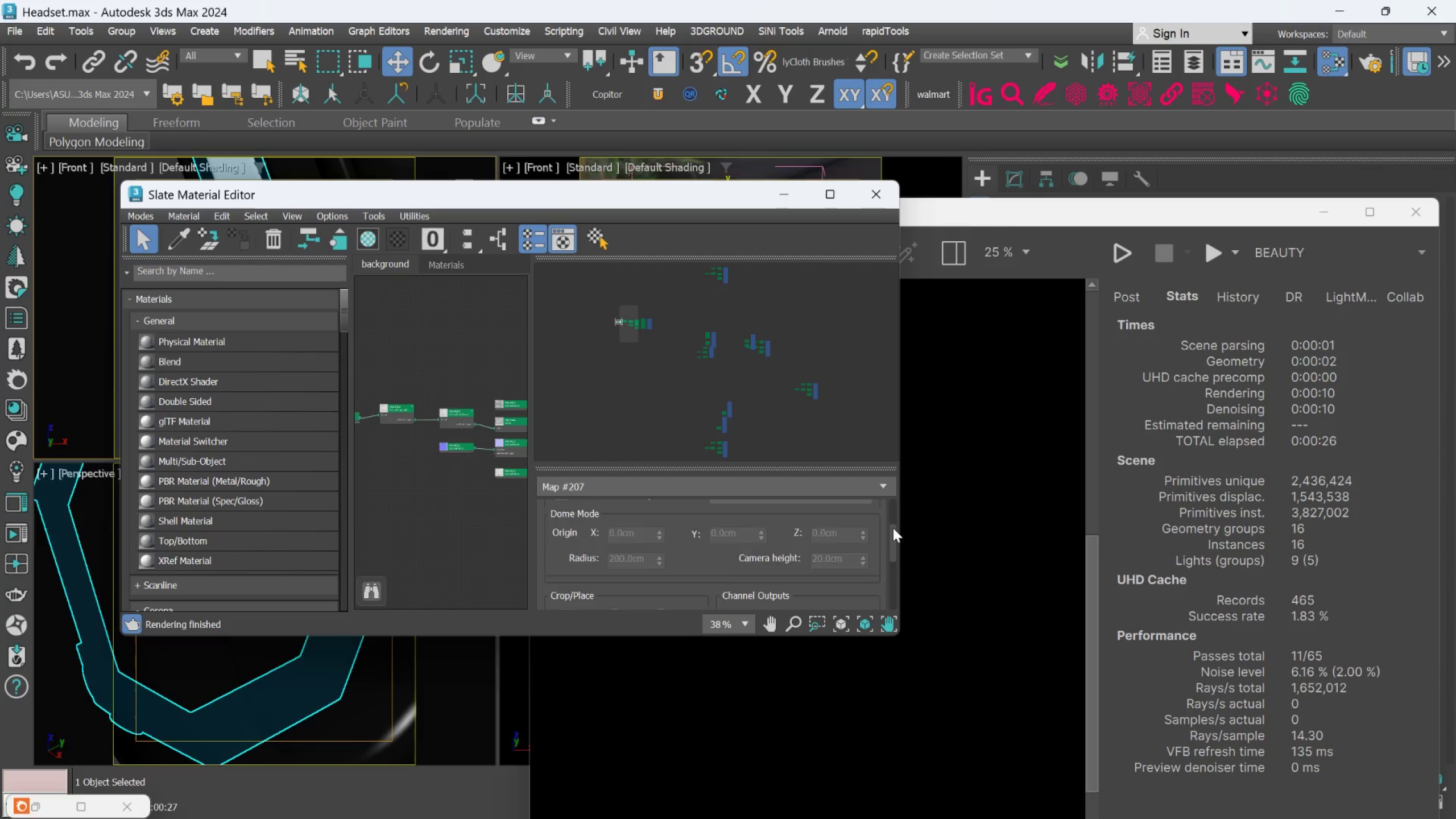 
left_click_drag(start_coordinate=[894, 528], to_coordinate=[896, 522])
 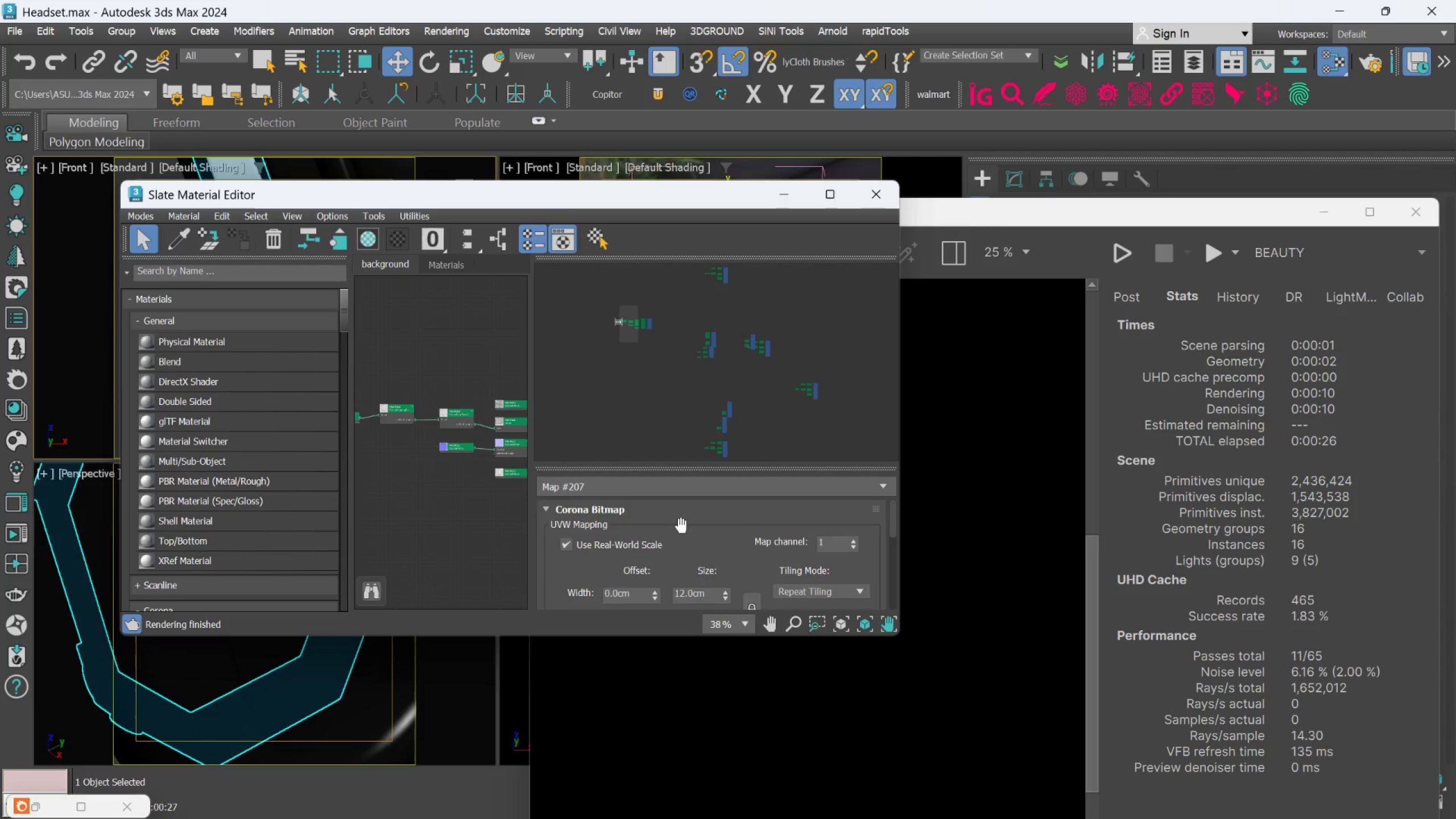 
scroll: coordinate [682, 527], scroll_direction: down, amount: 1.0
 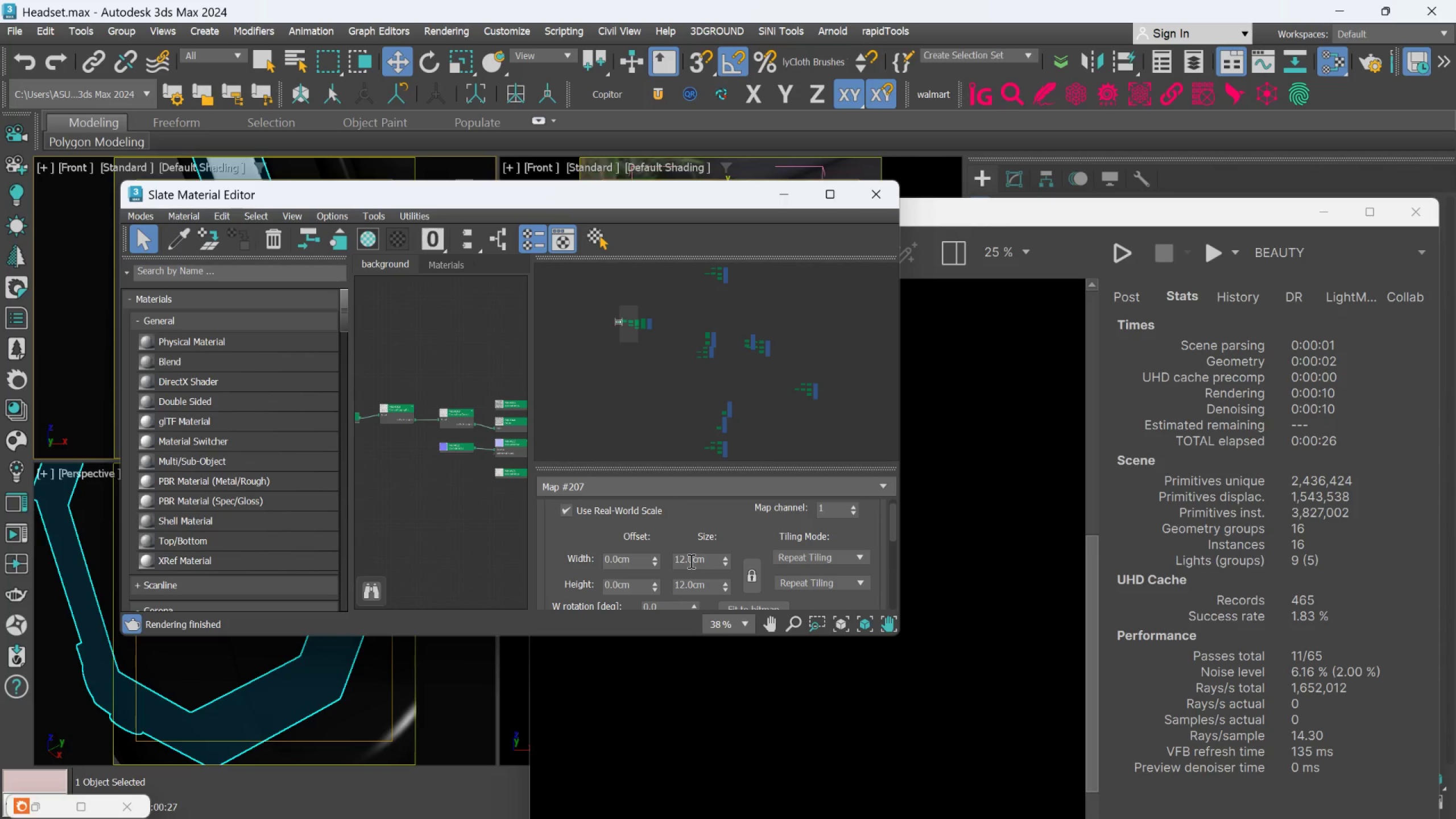 
left_click([690, 561])
 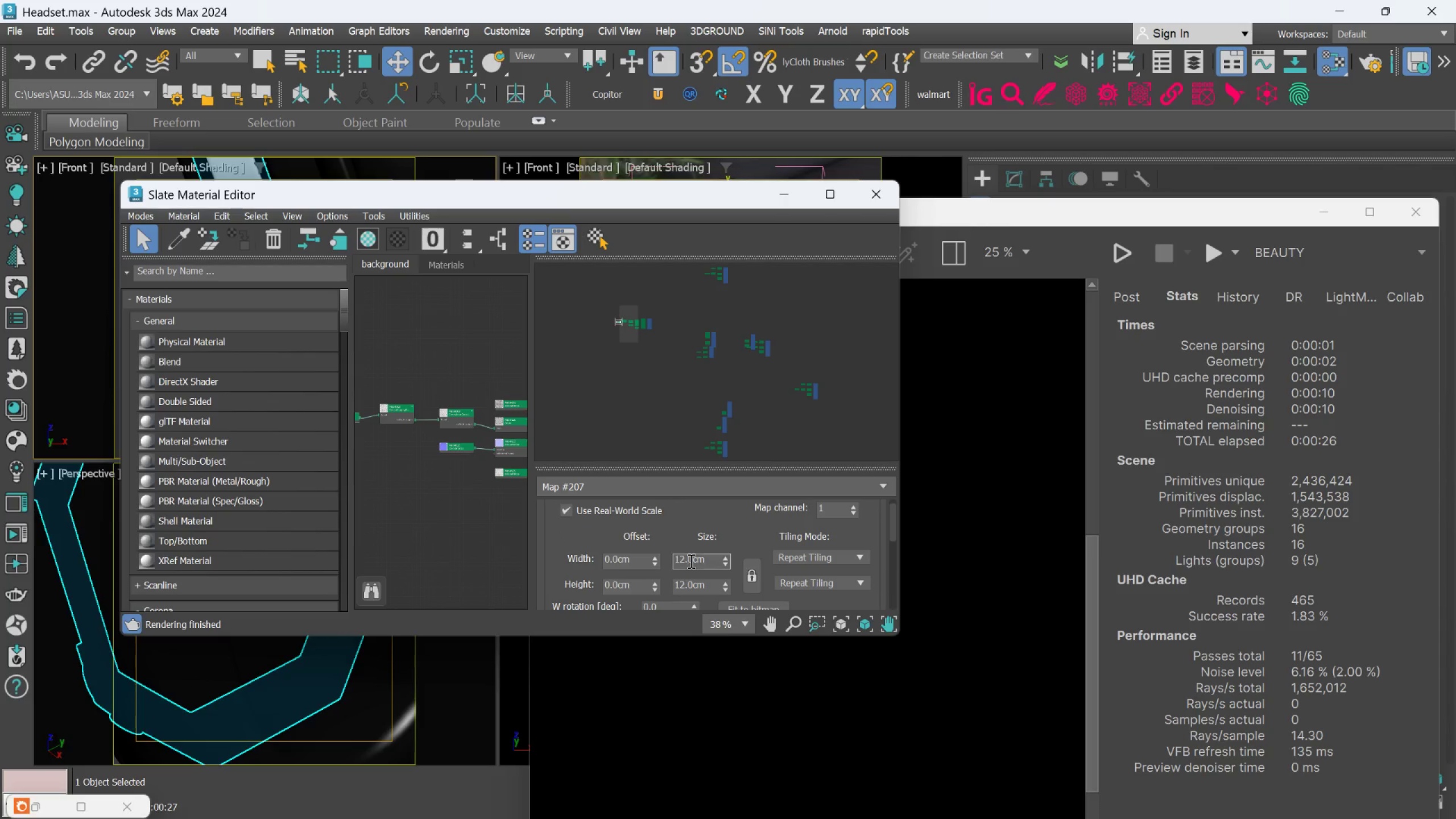 
double_click([690, 561])
 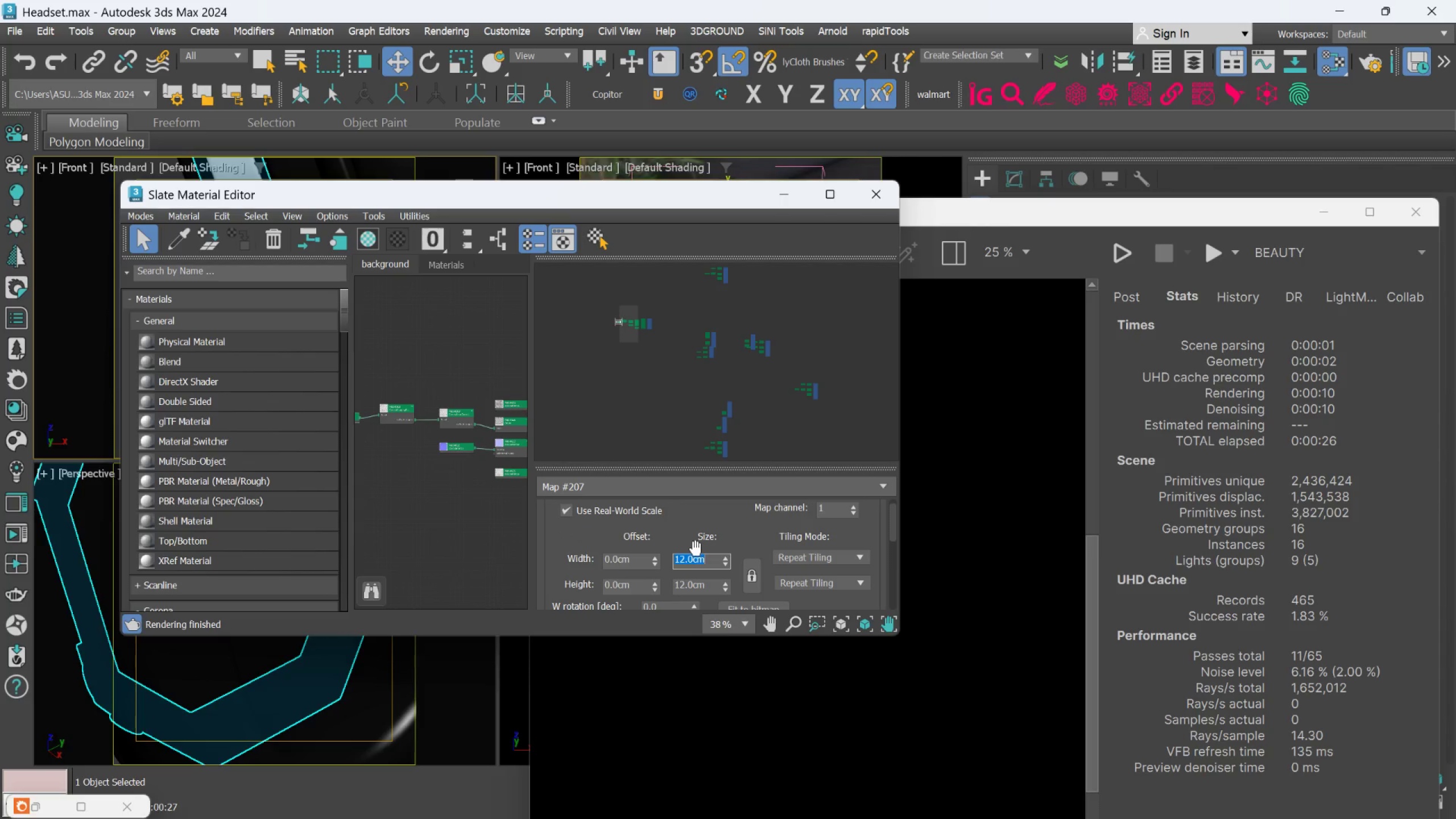 
key(1)
 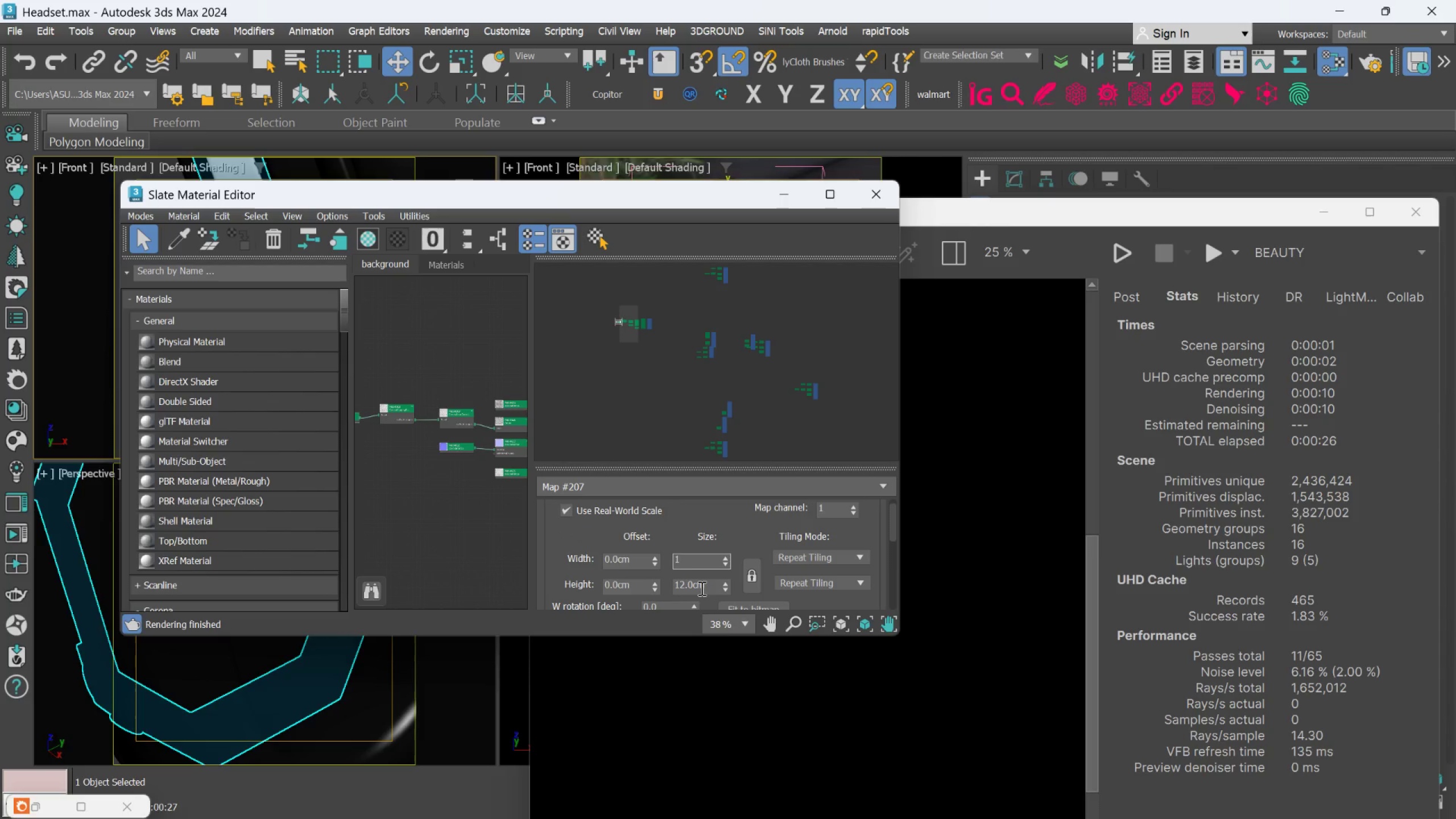 
left_click([701, 588])
 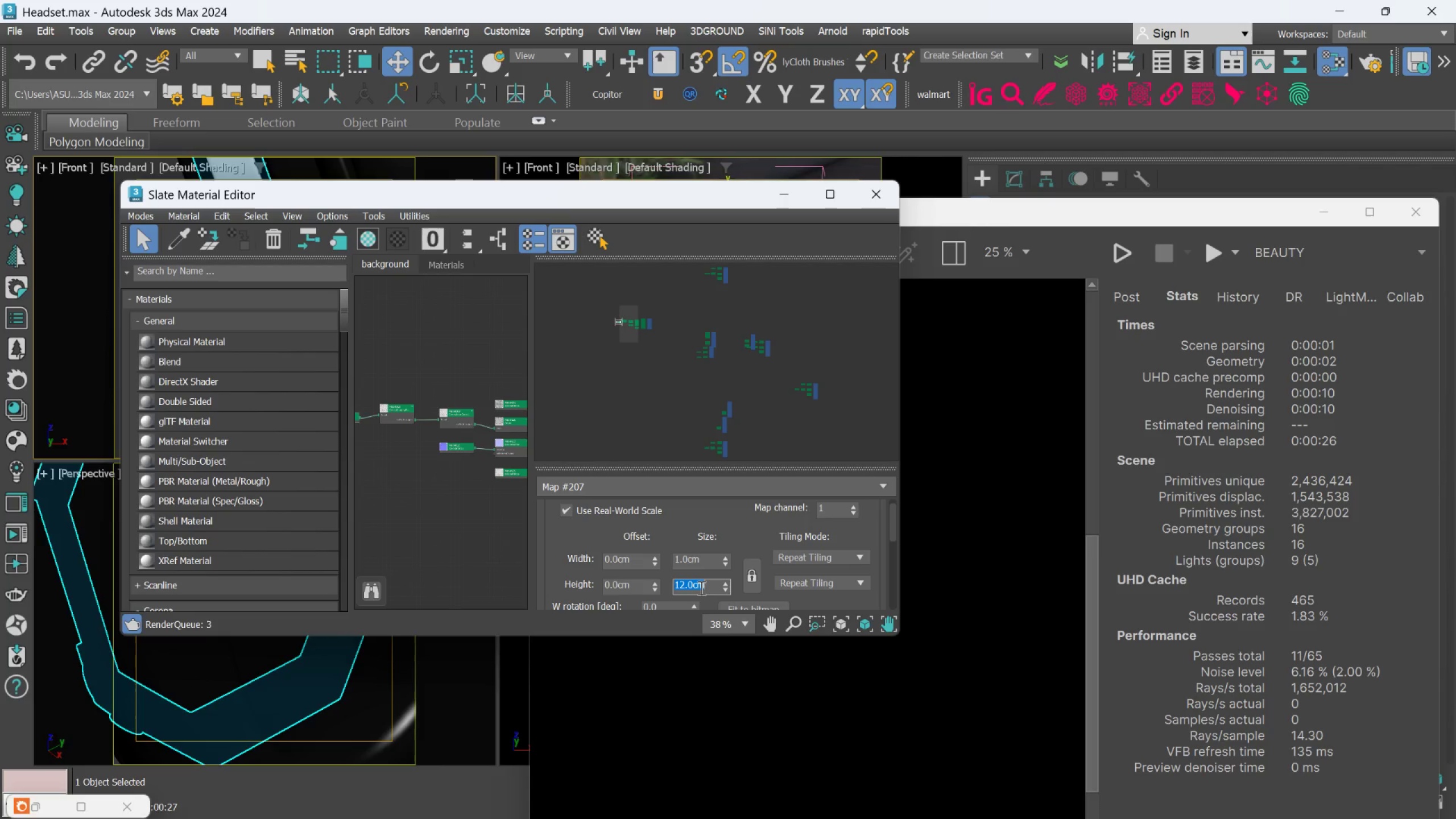 
key(1)
 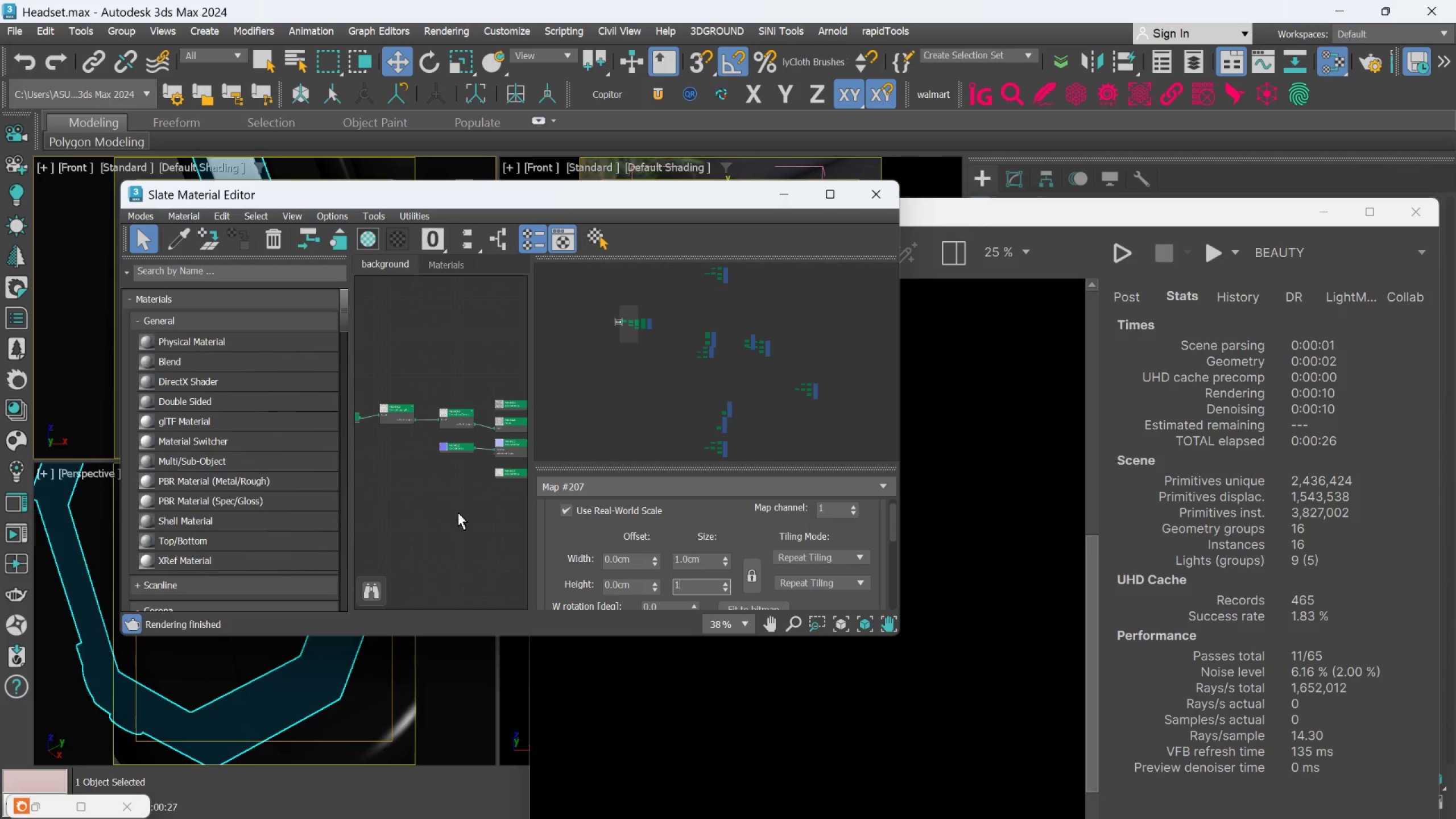 
scroll: coordinate [457, 511], scroll_direction: down, amount: 1.0
 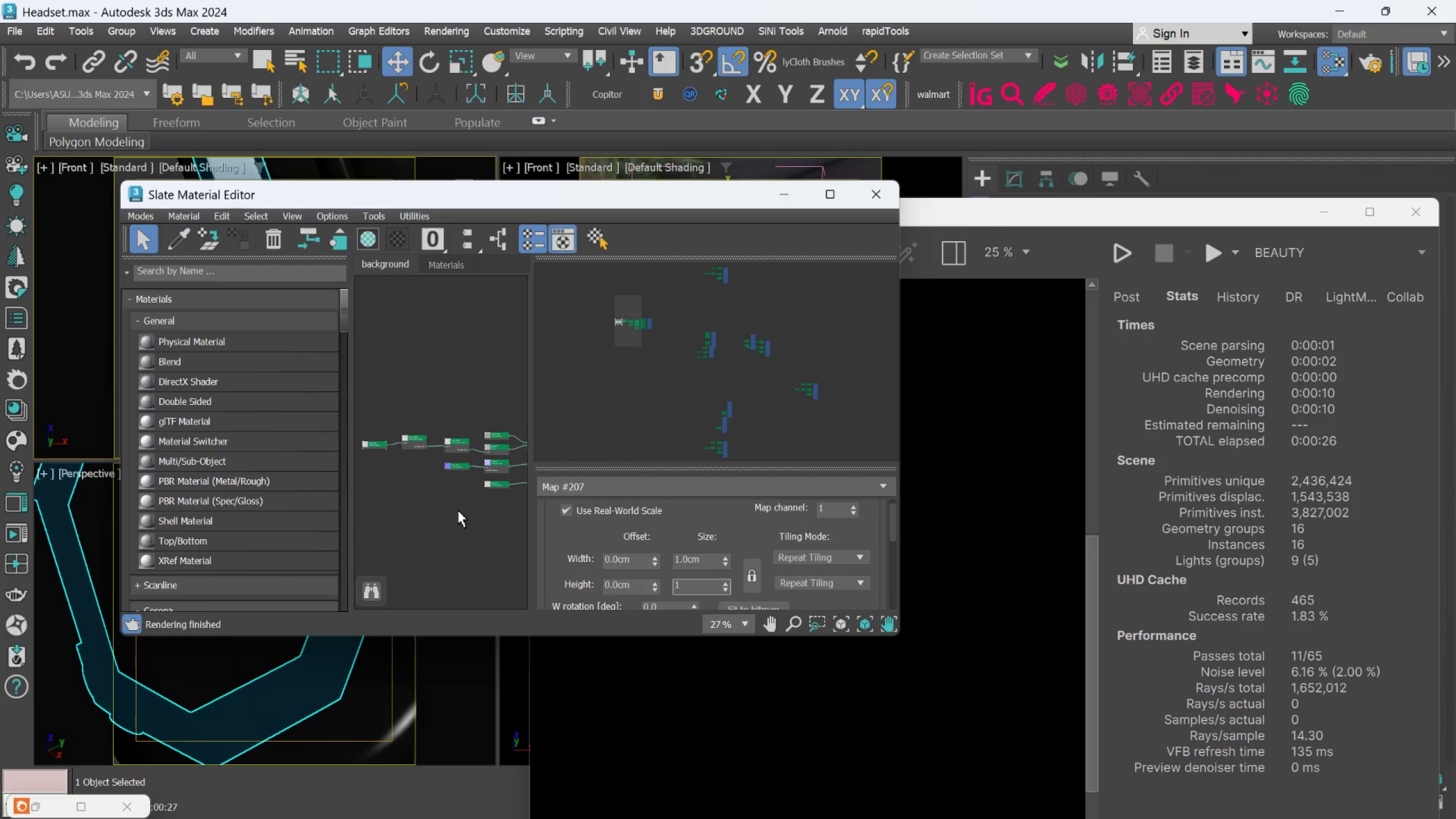 
left_click([458, 510])
 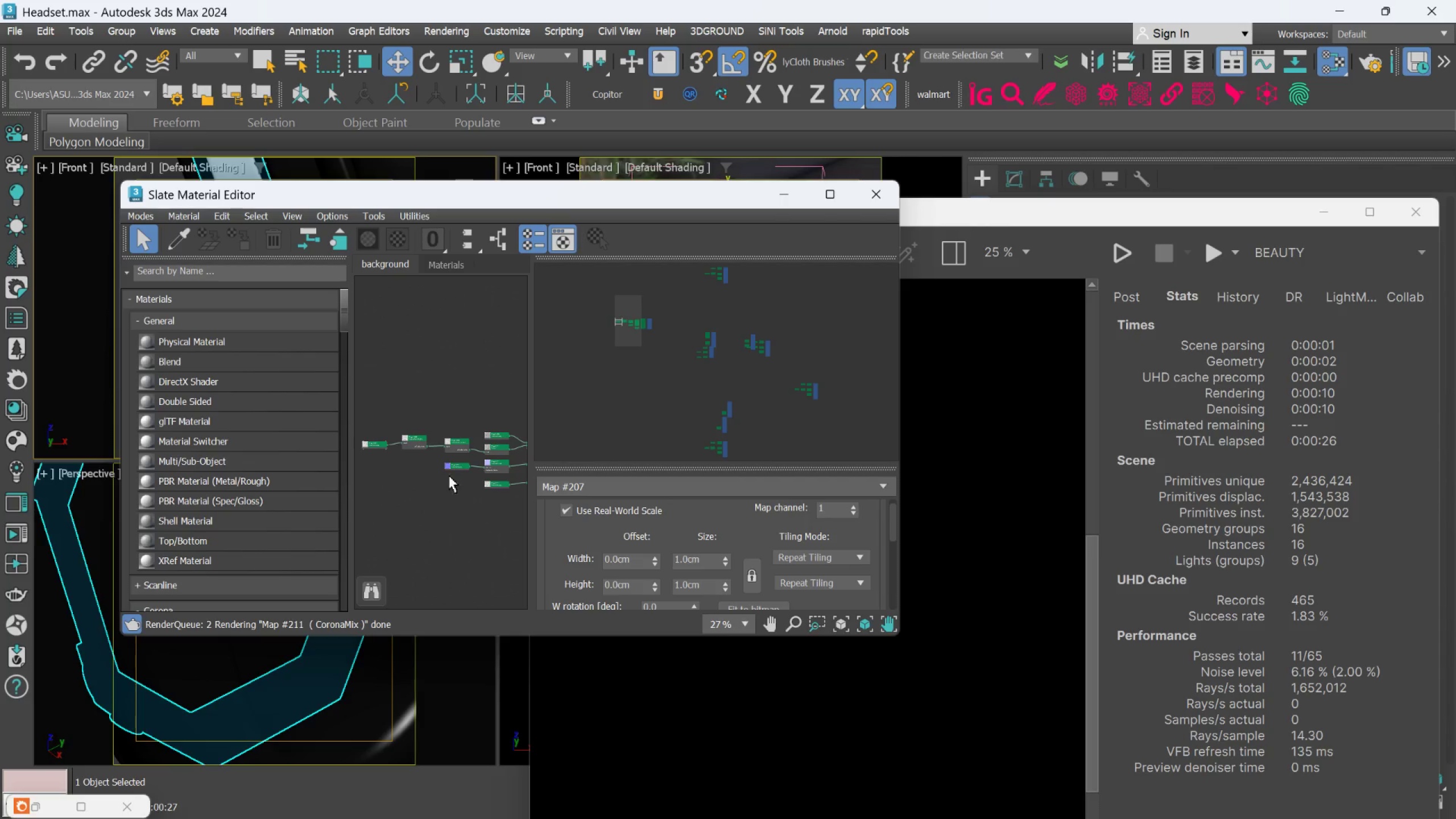 
scroll: coordinate [456, 465], scroll_direction: up, amount: 3.0
 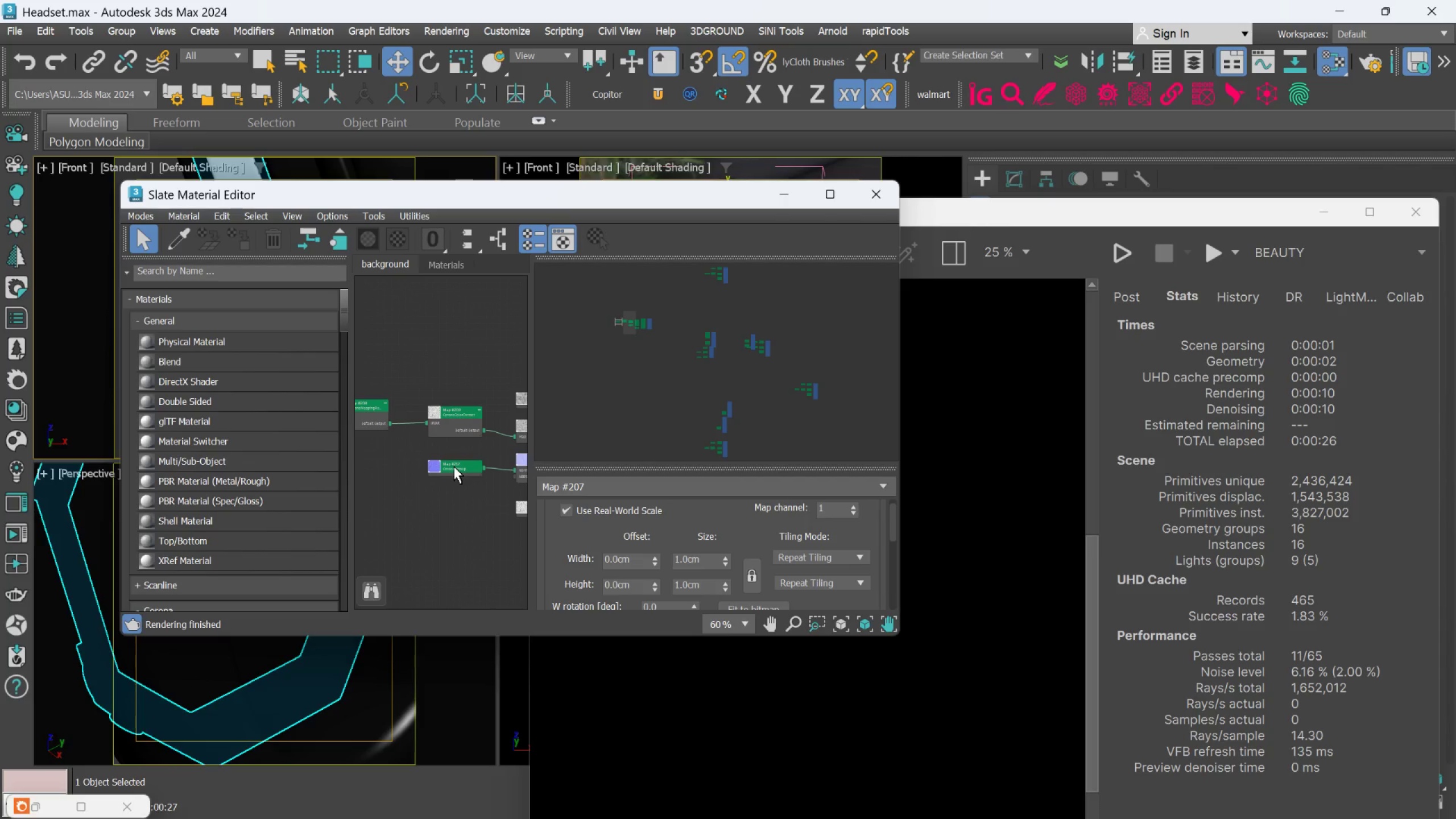 
left_click([454, 466])
 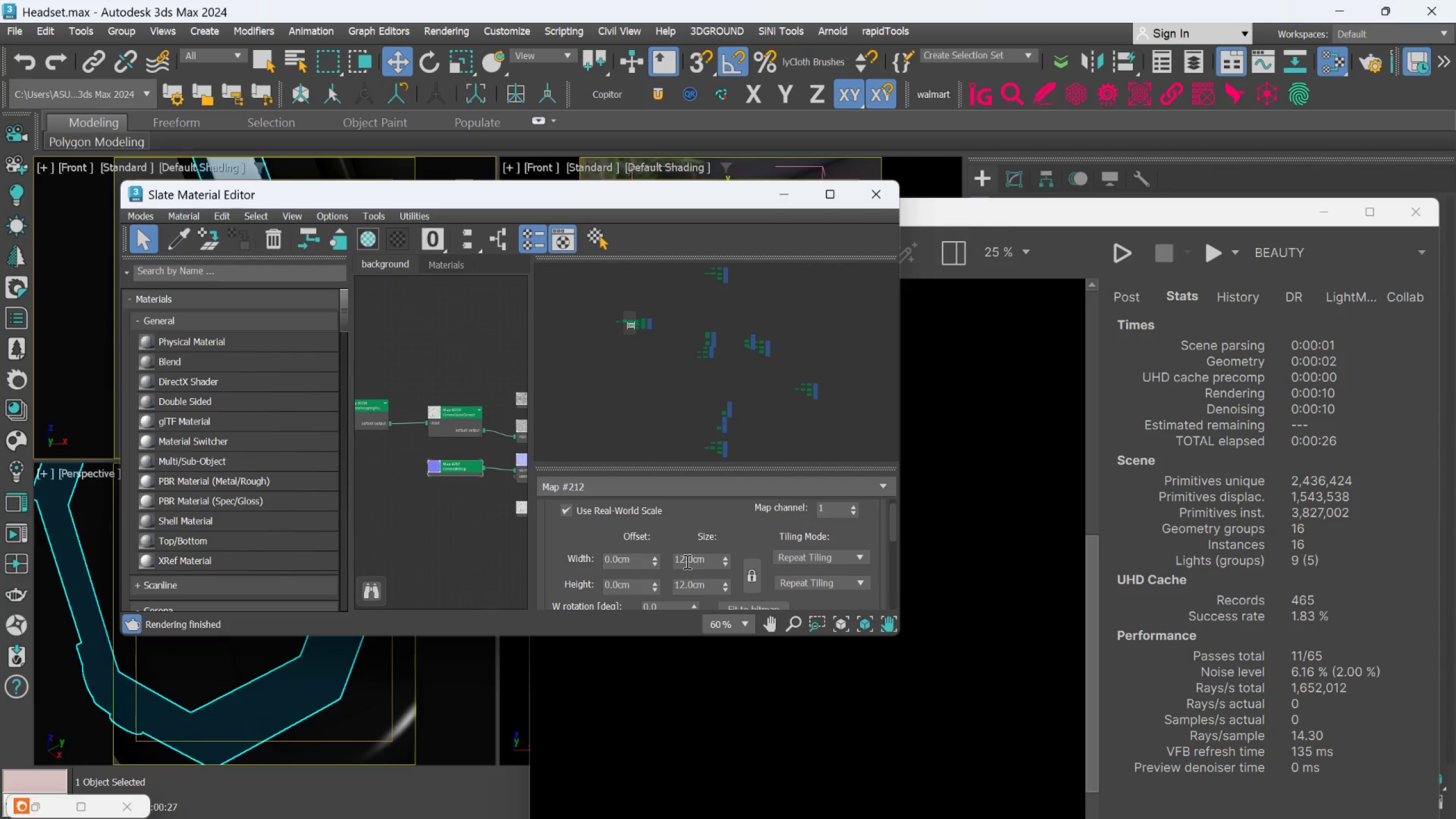 
double_click([686, 561])
 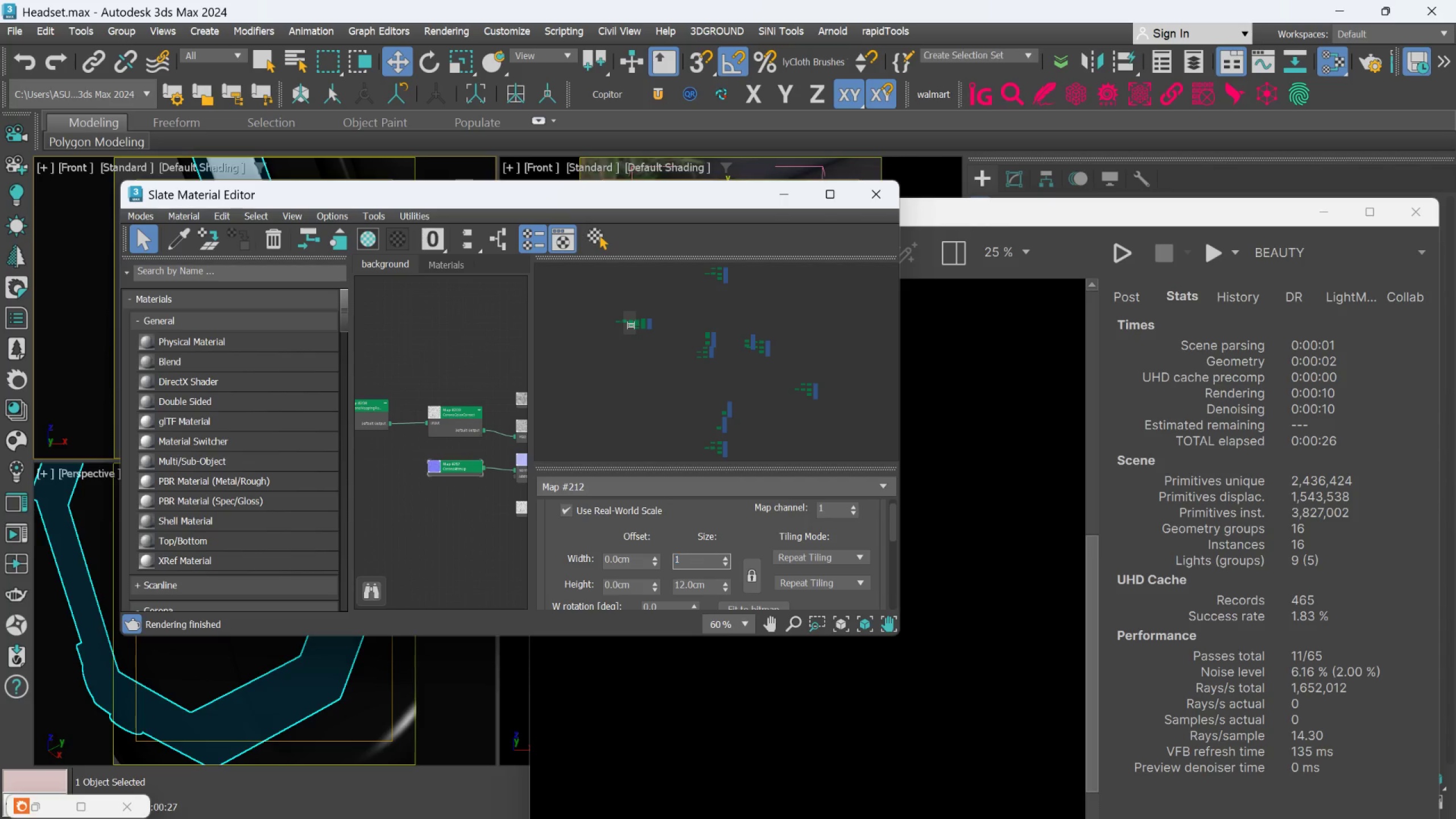 
key(1)
 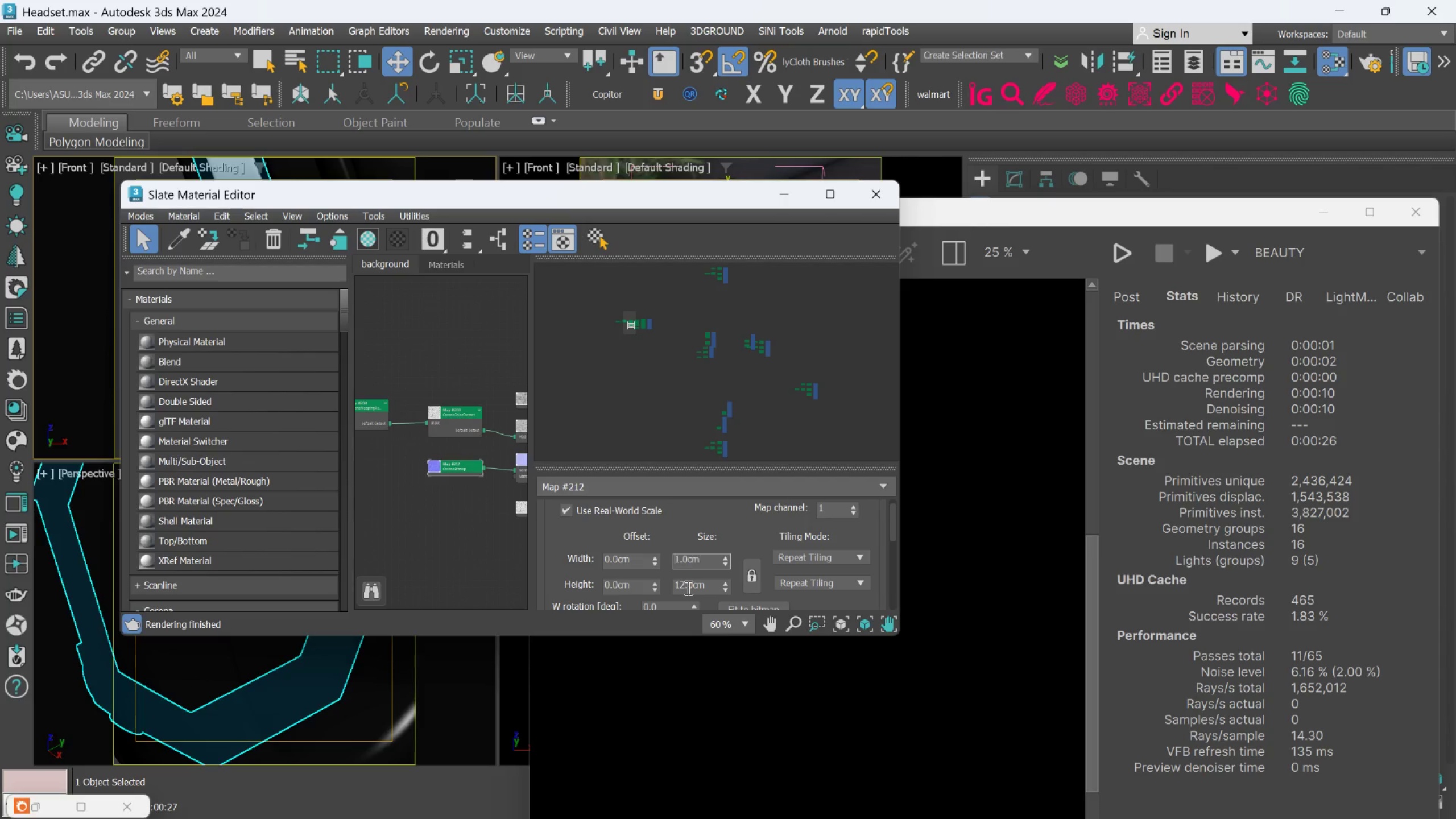 
double_click([687, 588])
 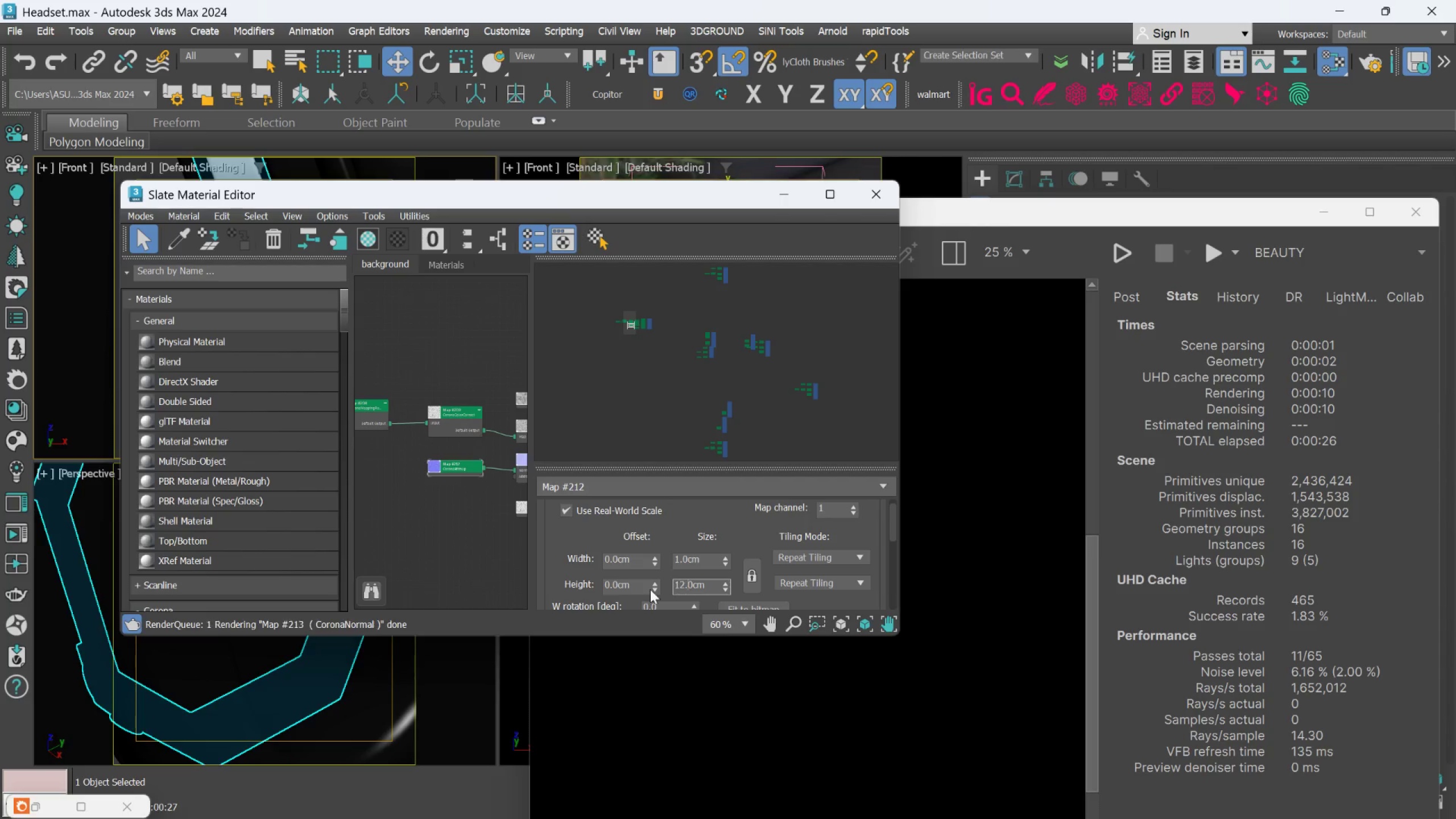 
key(1)
 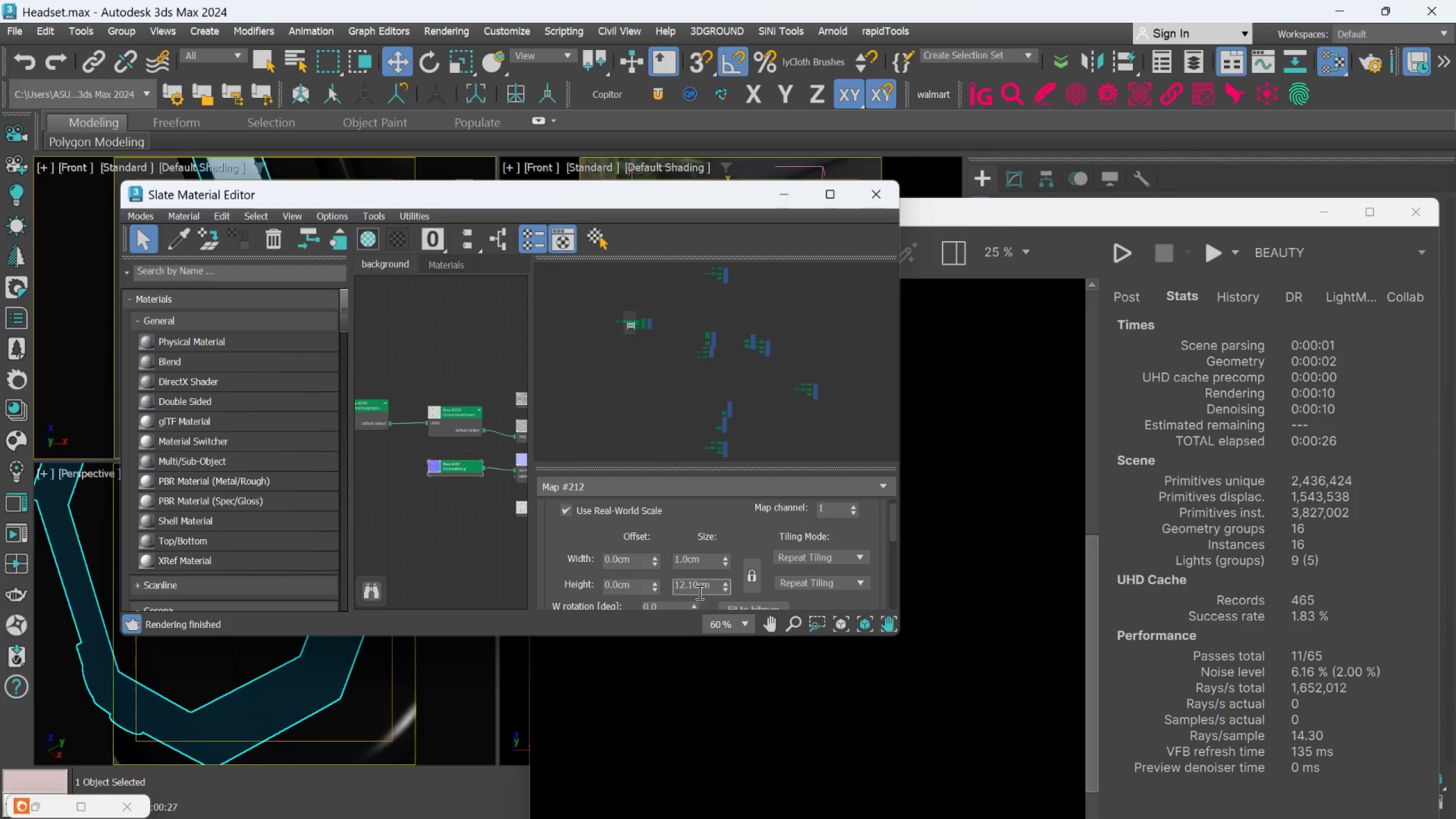 
double_click([698, 587])
 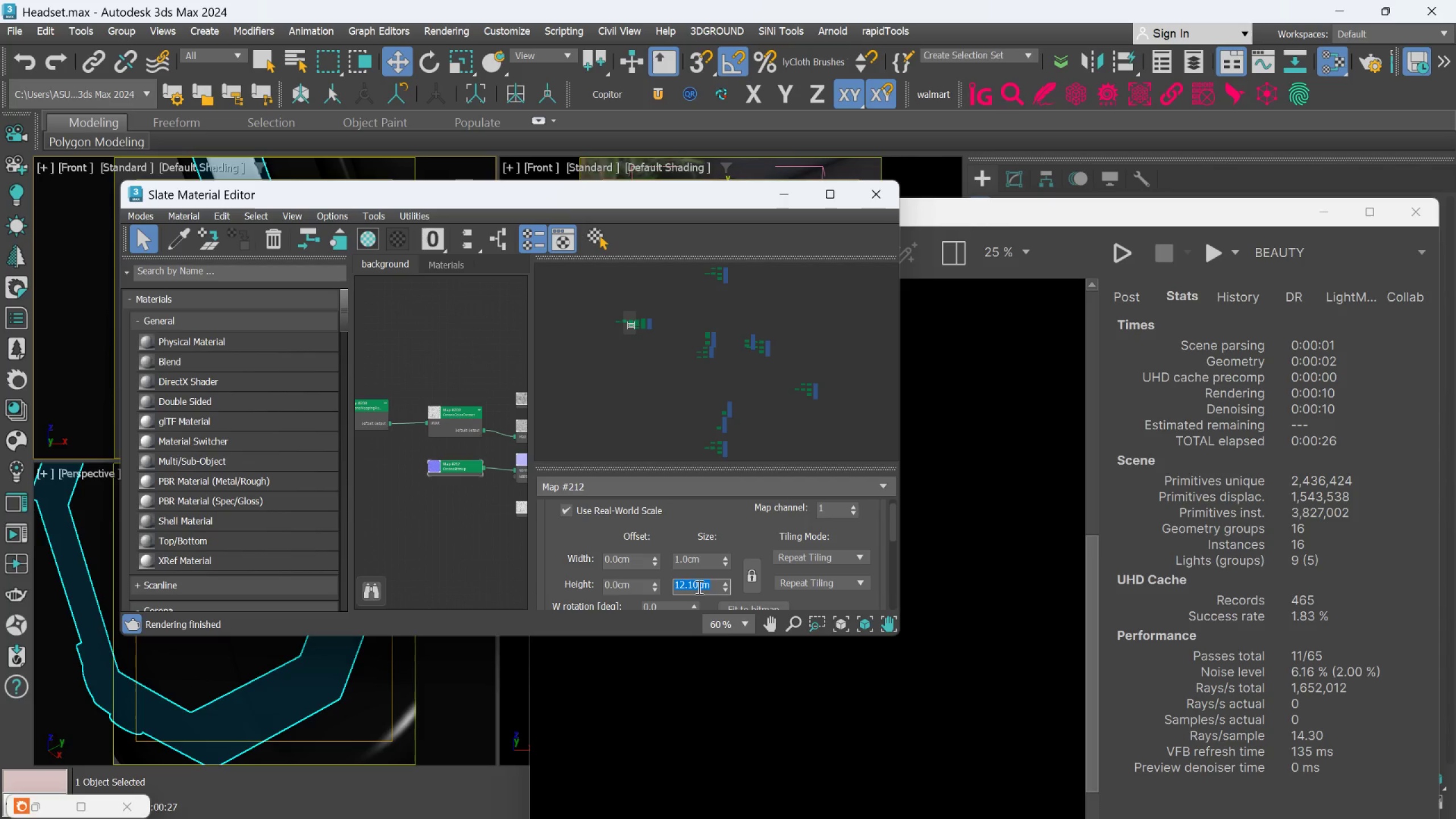 
key(1)
 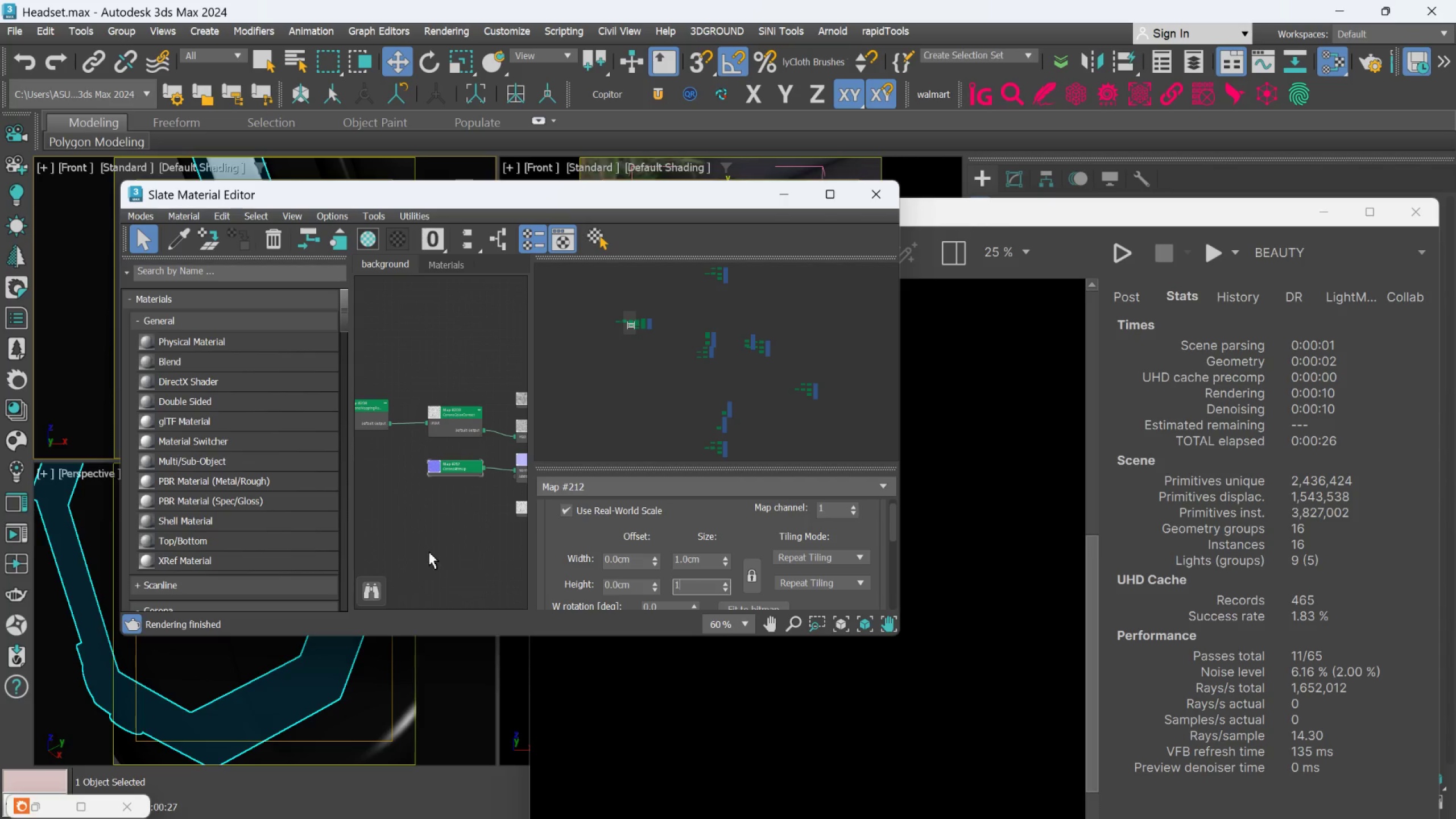 
left_click([422, 550])
 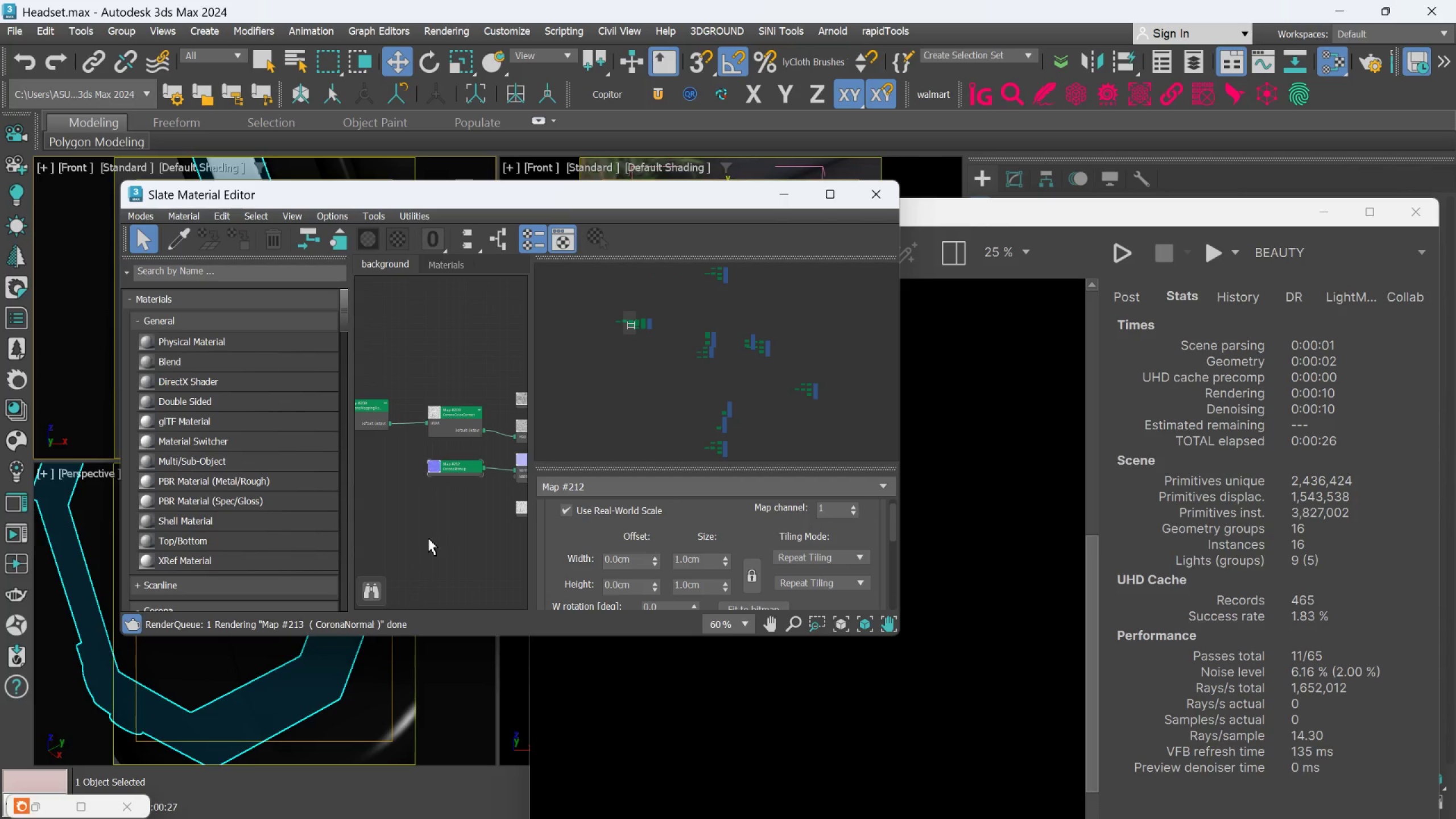 
scroll: coordinate [428, 535], scroll_direction: down, amount: 4.0
 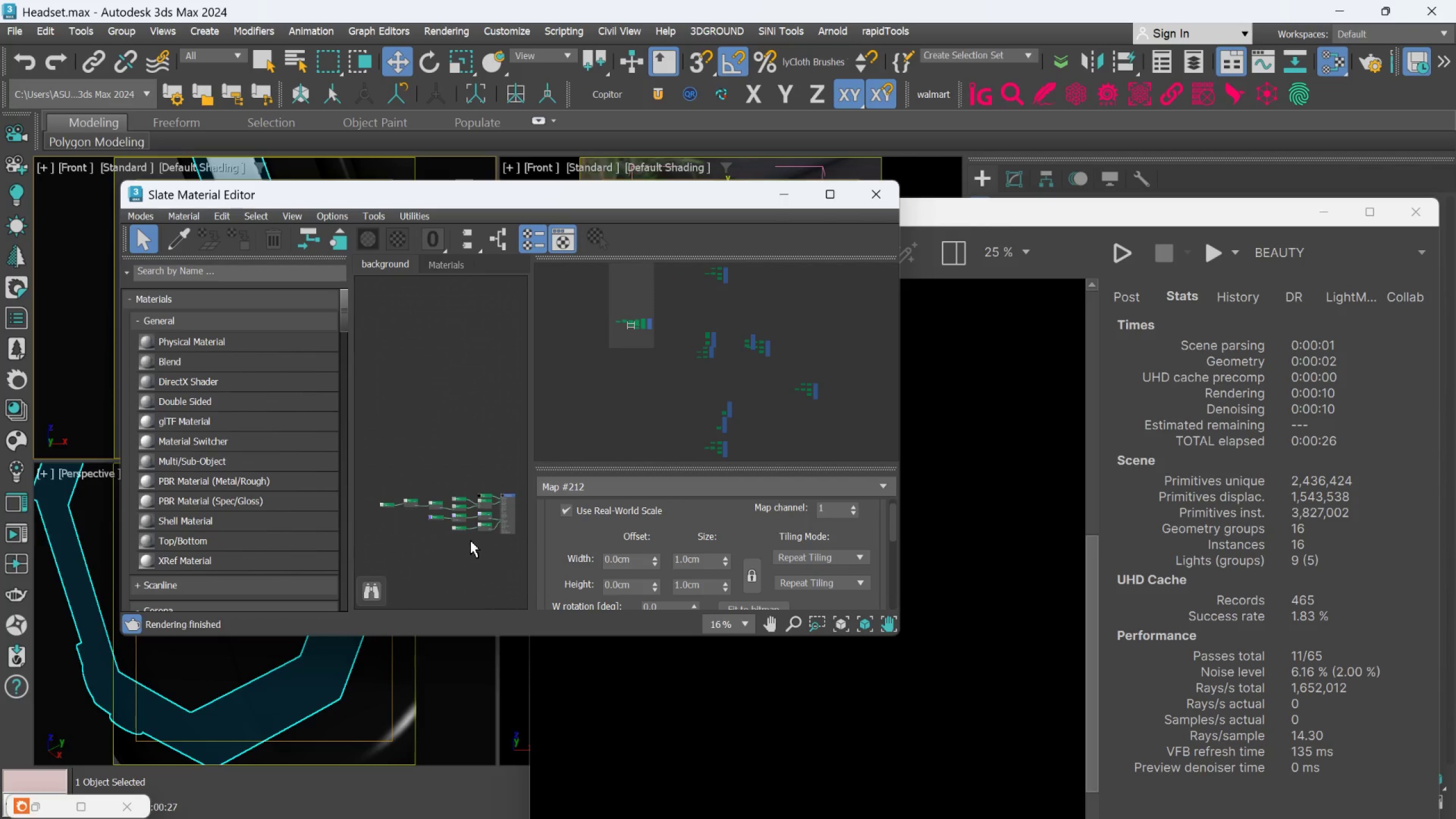 
scroll: coordinate [470, 540], scroll_direction: up, amount: 3.0
 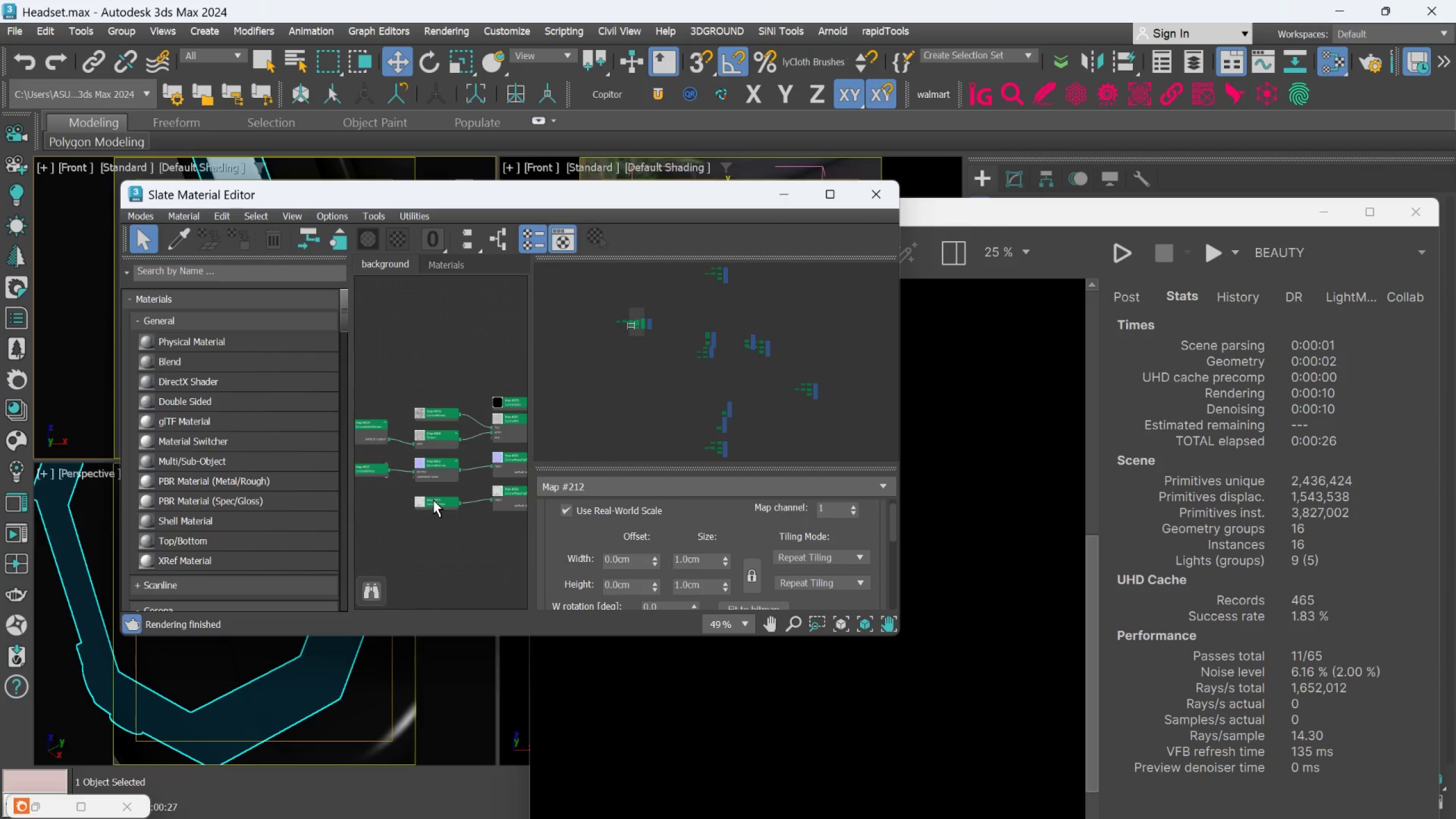 
left_click([433, 500])
 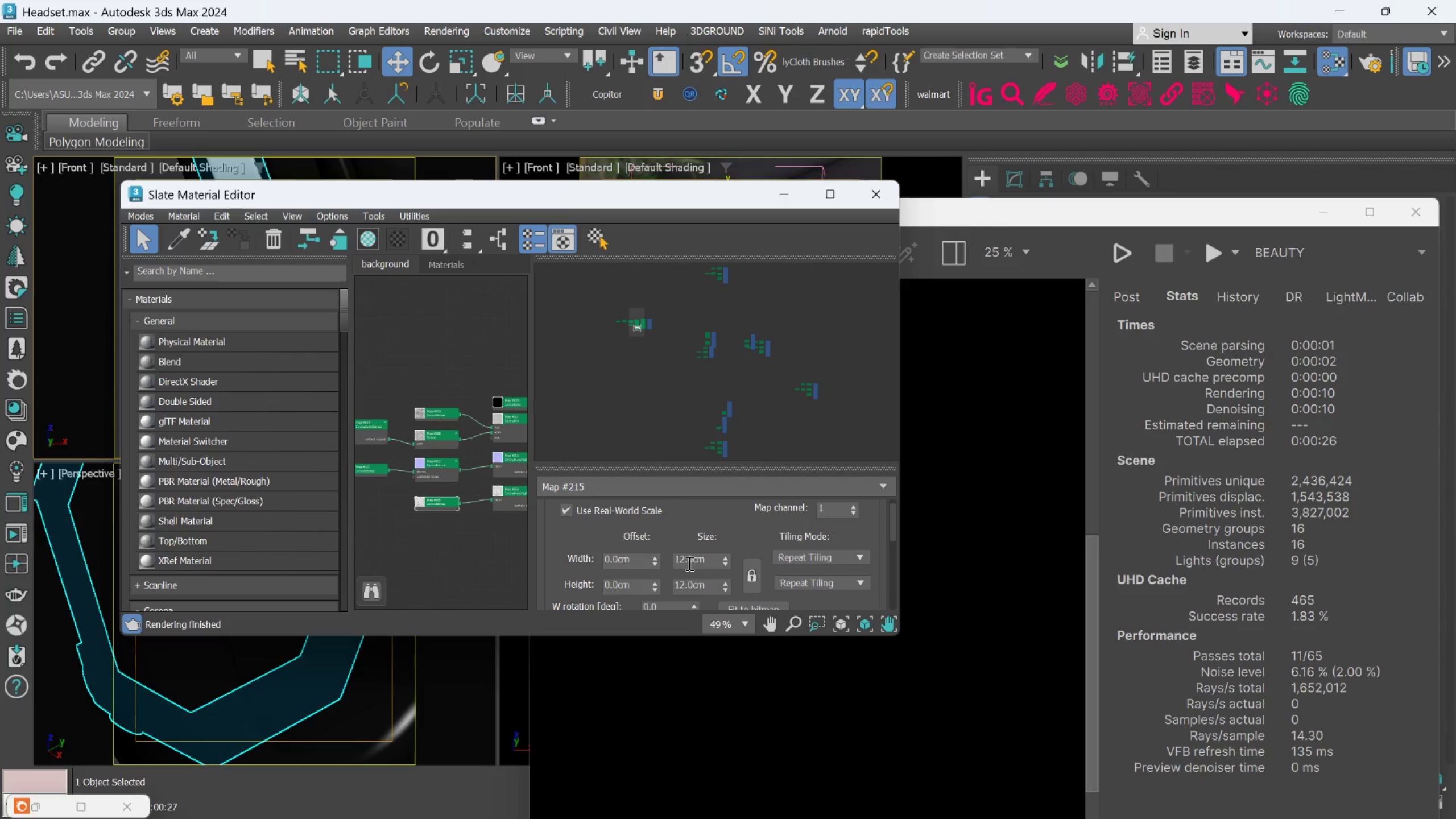 
double_click([688, 563])
 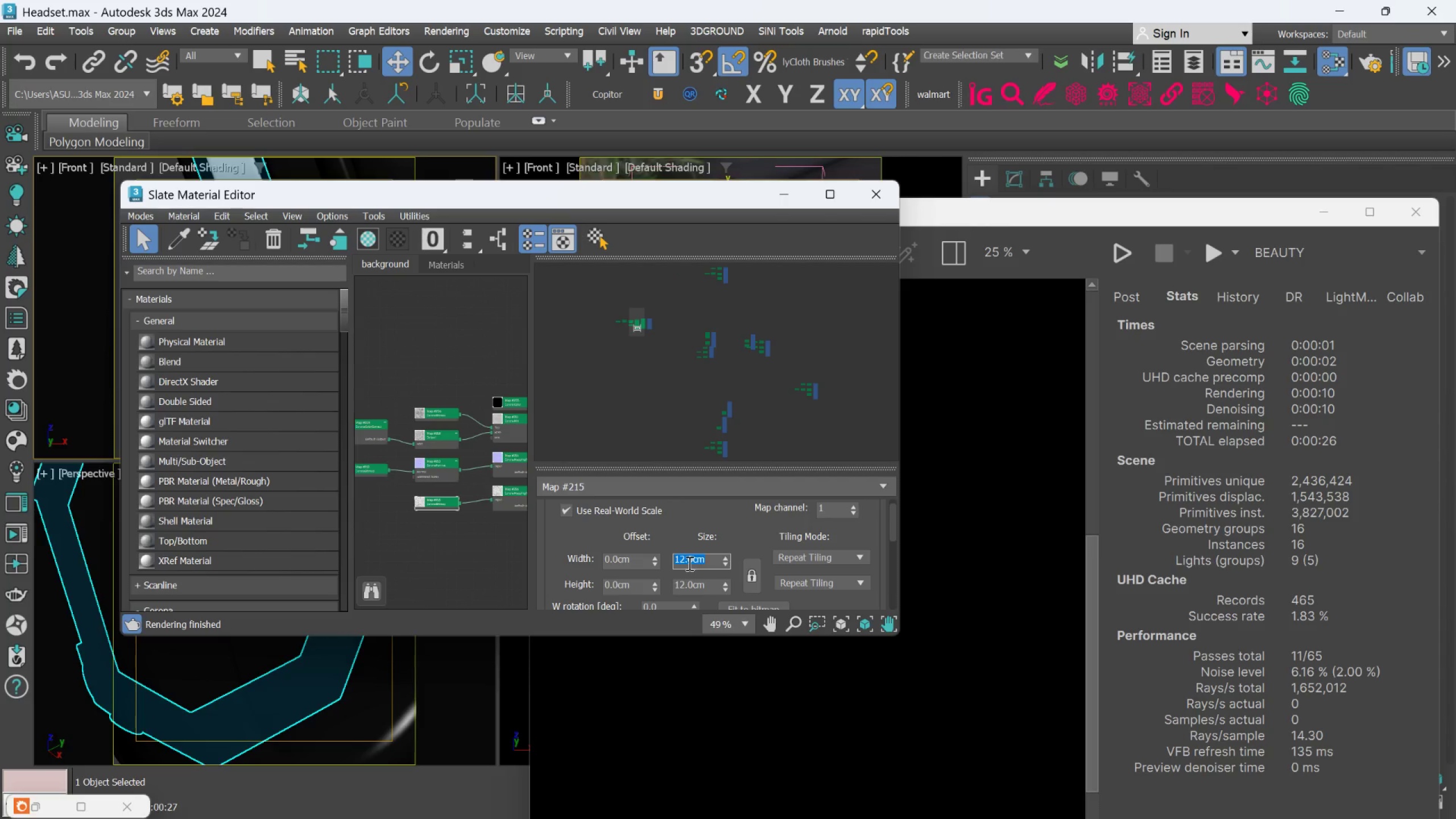 
key(1)
 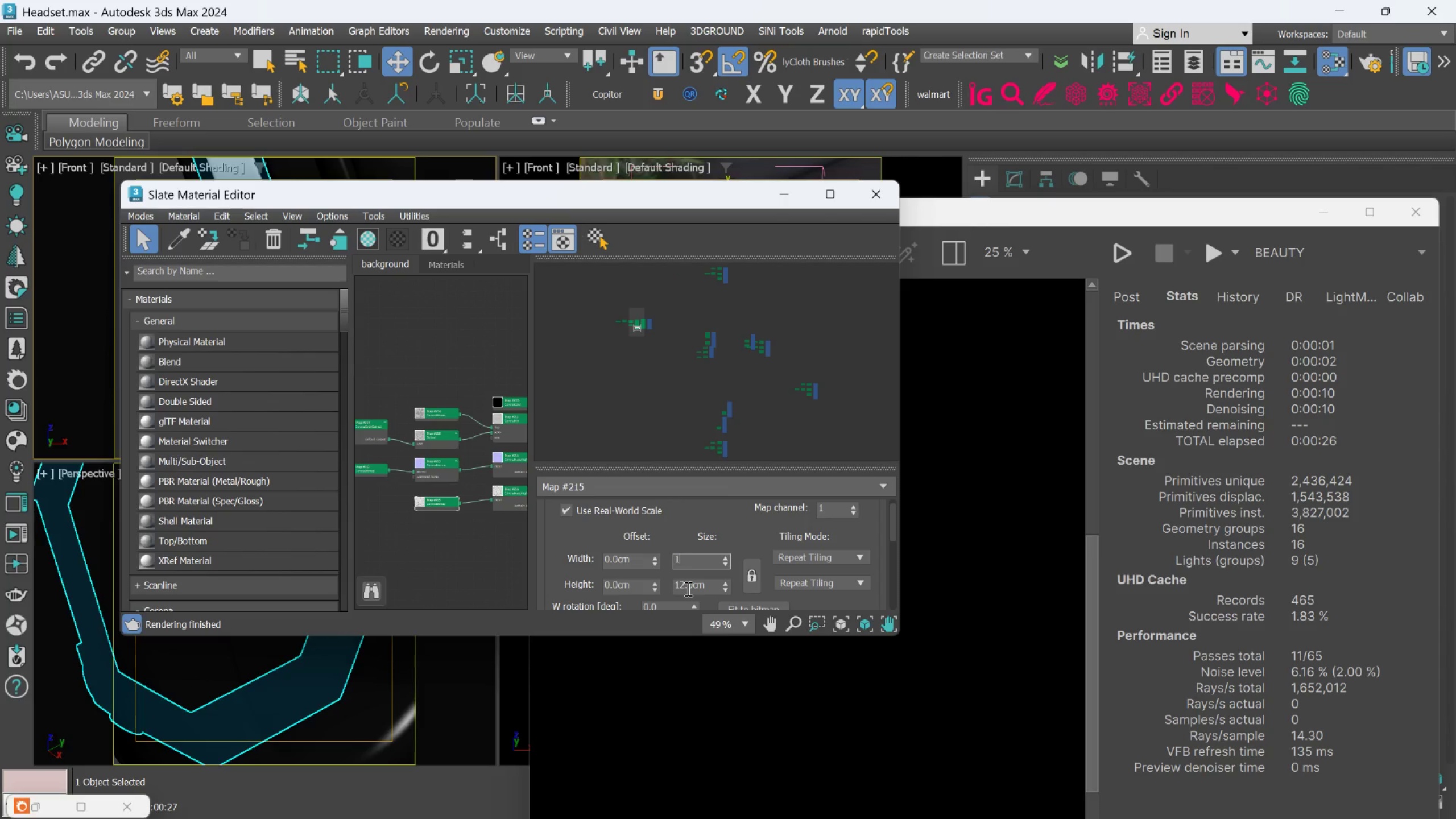 
left_click([687, 589])
 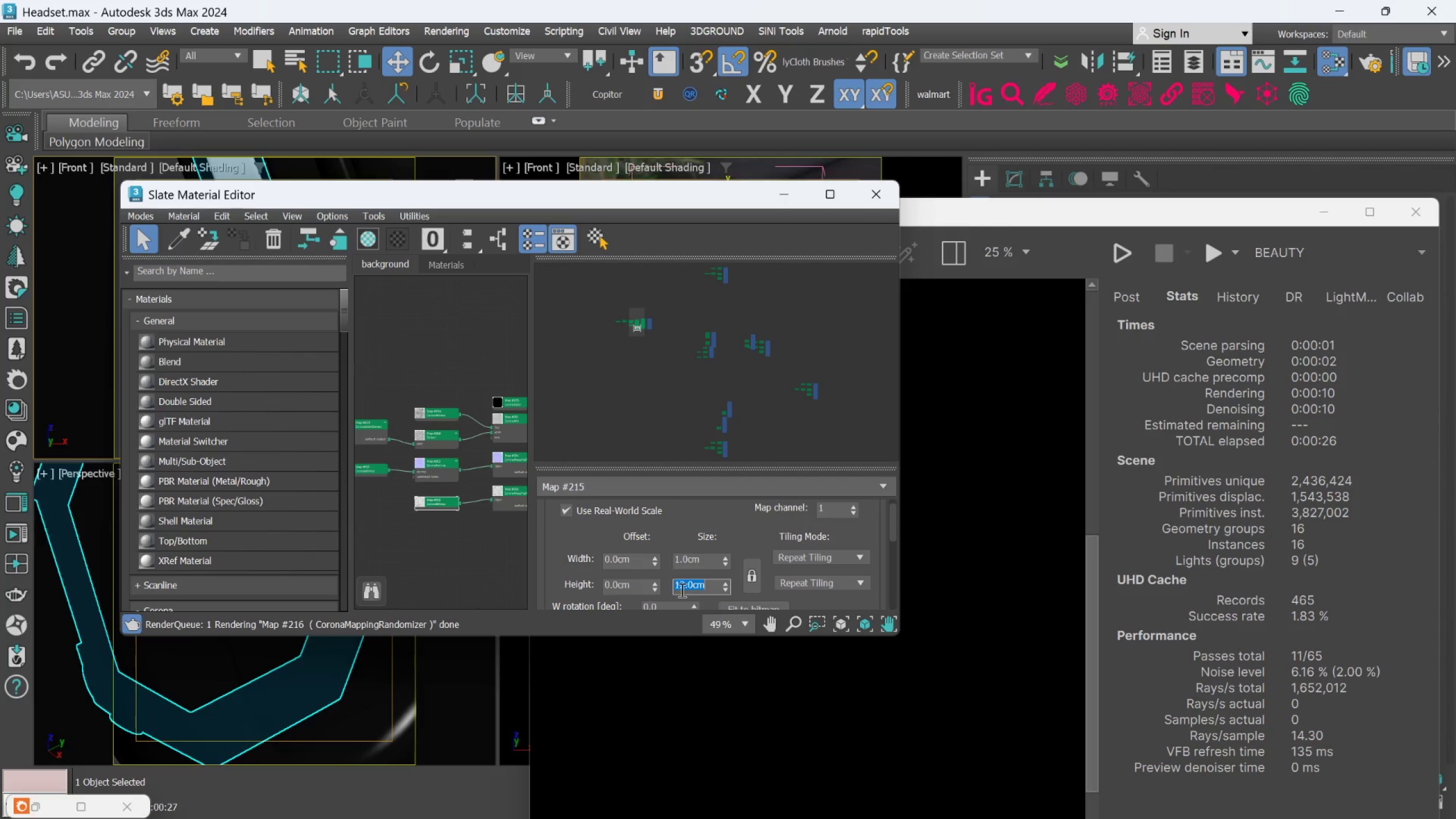 
key(1)
 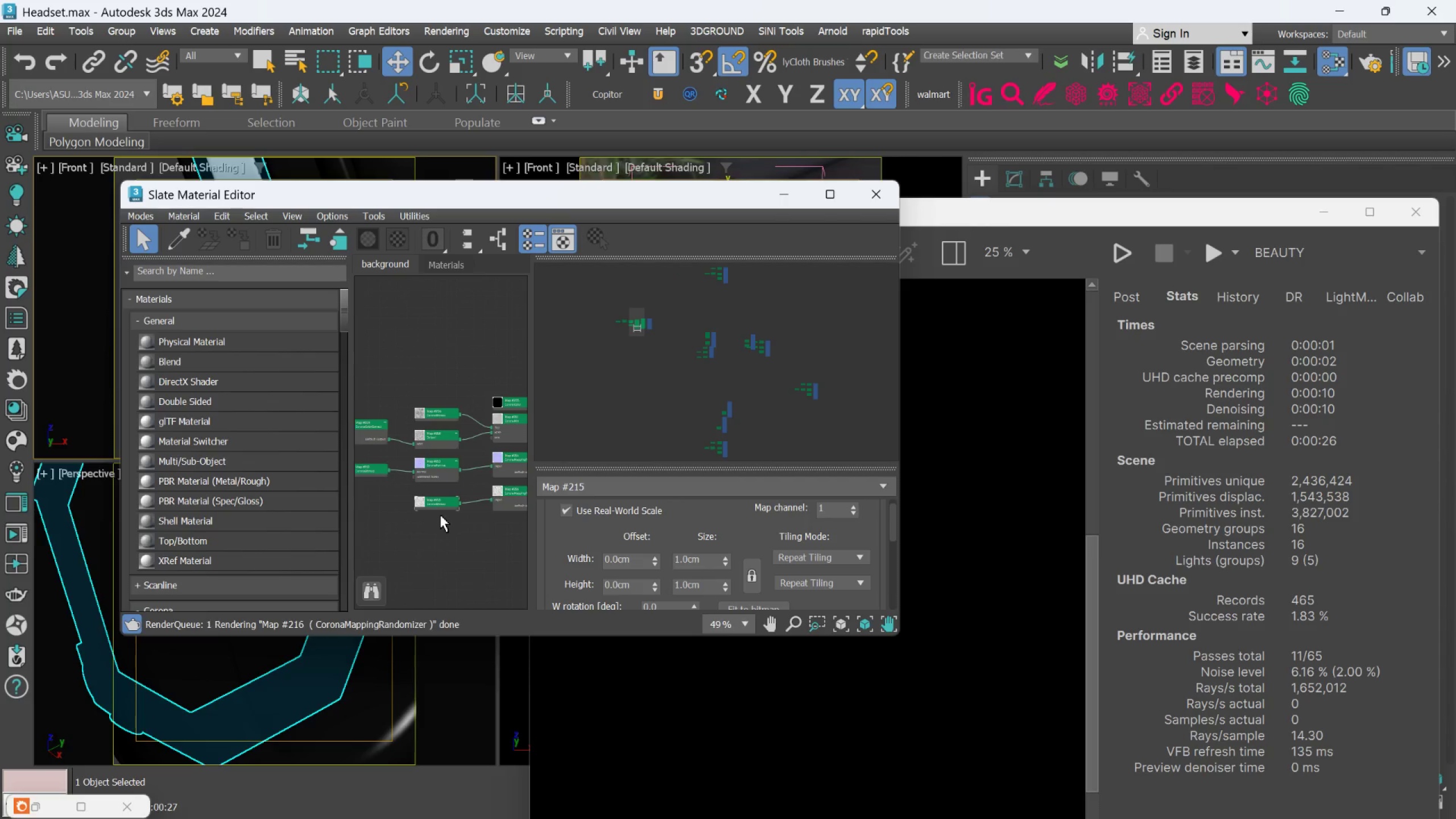 
left_click([441, 505])
 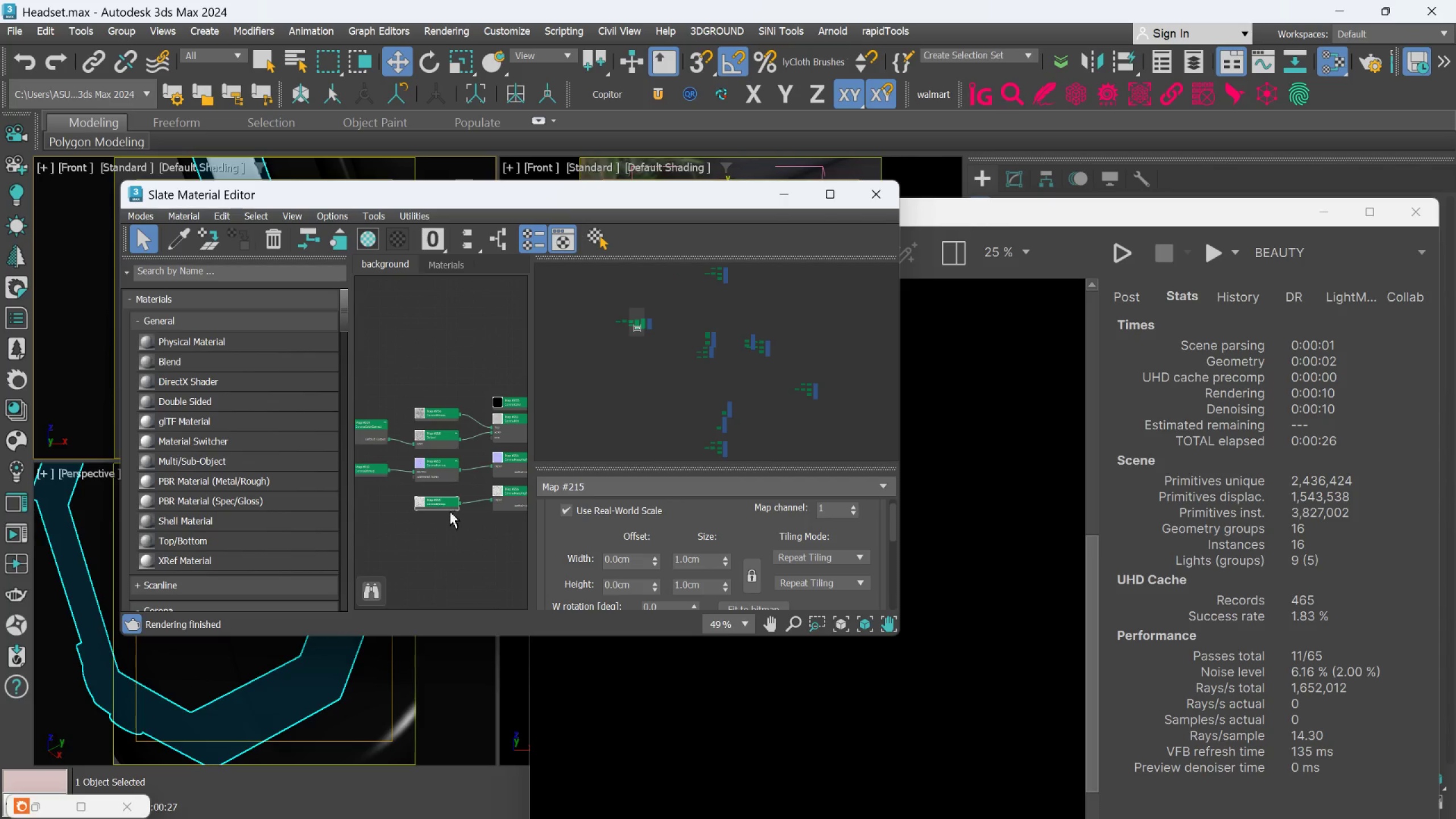 
scroll: coordinate [454, 518], scroll_direction: down, amount: 1.0
 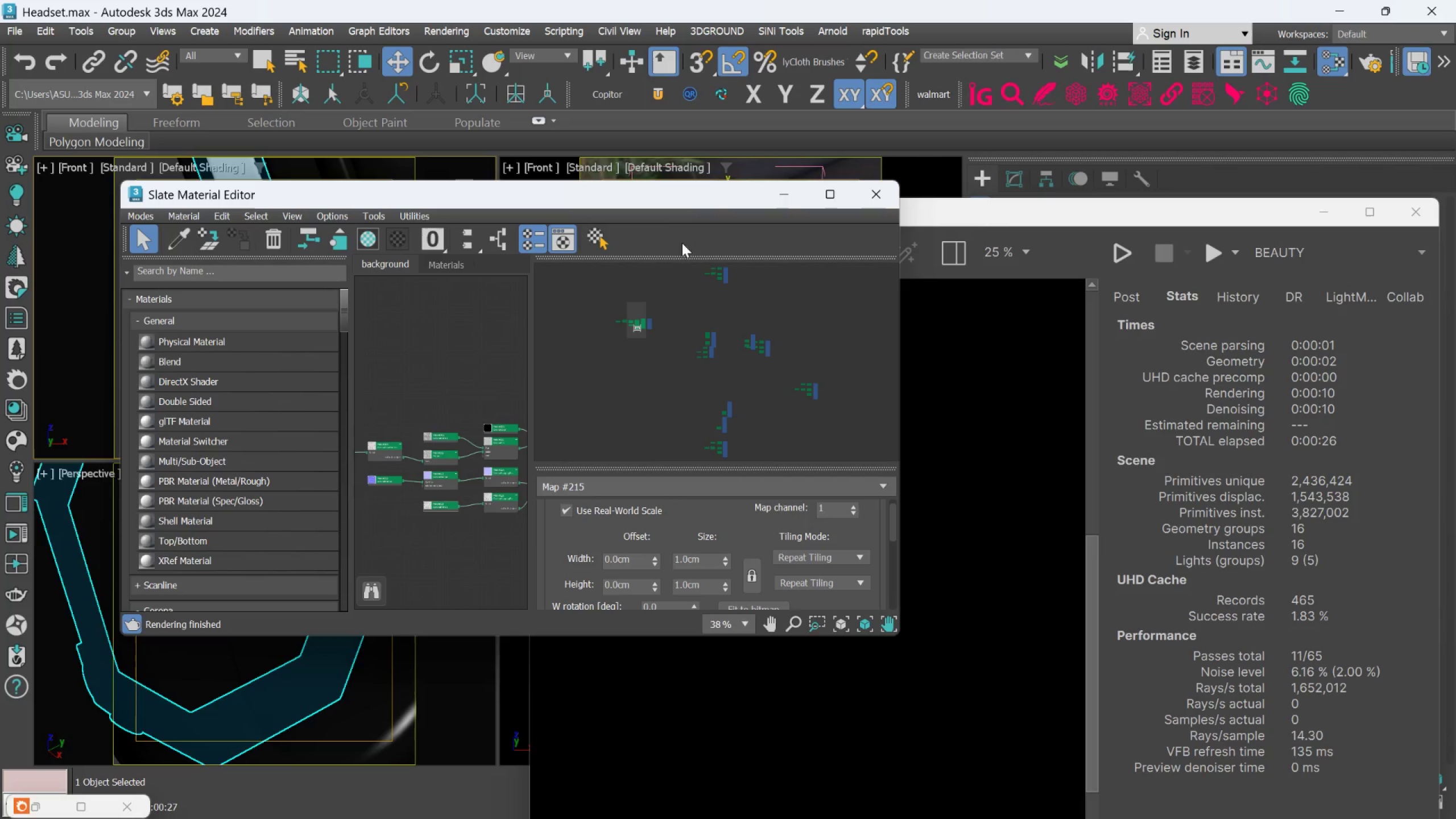 
left_click_drag(start_coordinate=[692, 198], to_coordinate=[650, 206])
 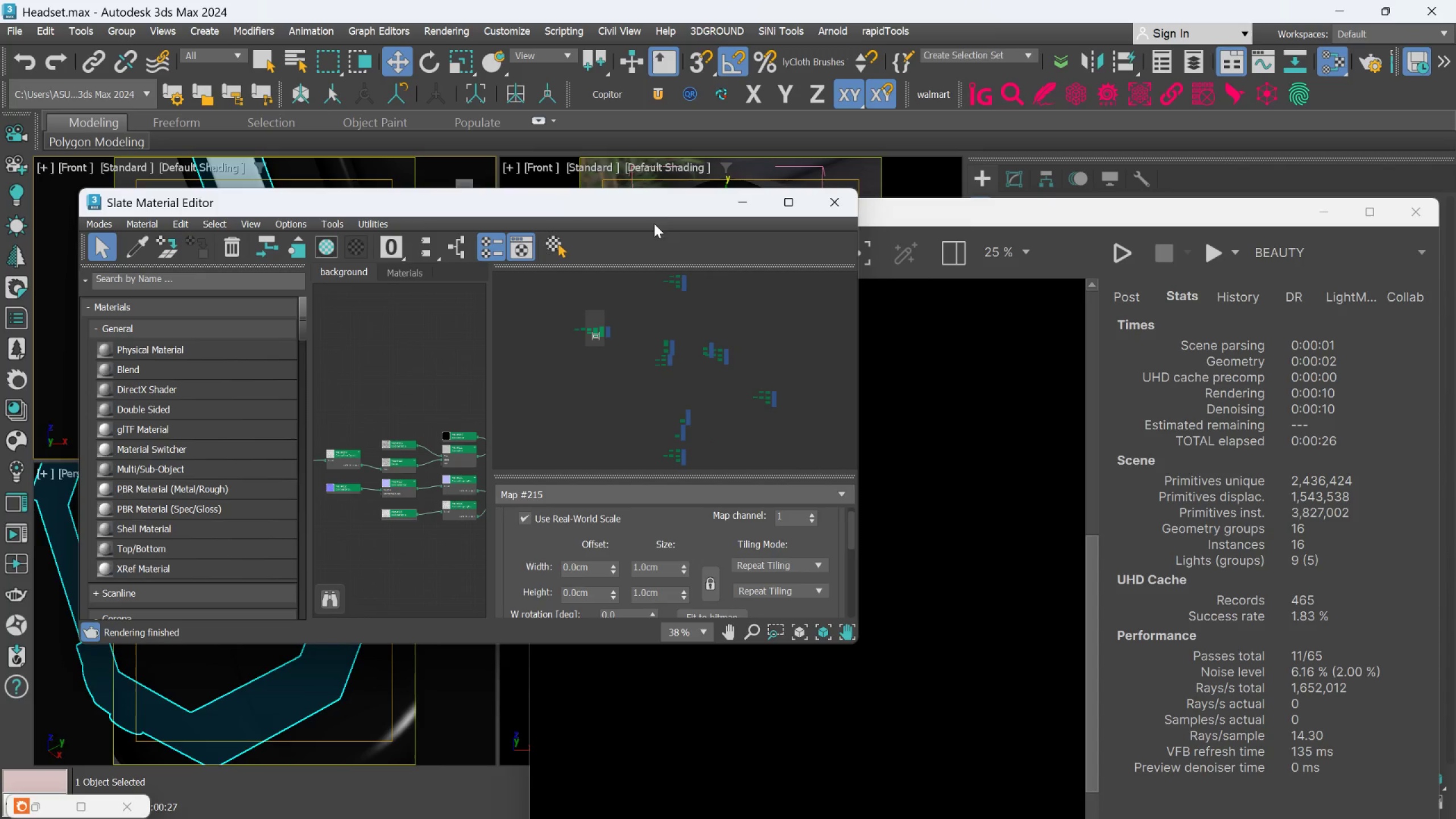 
left_click_drag(start_coordinate=[656, 209], to_coordinate=[592, 282])
 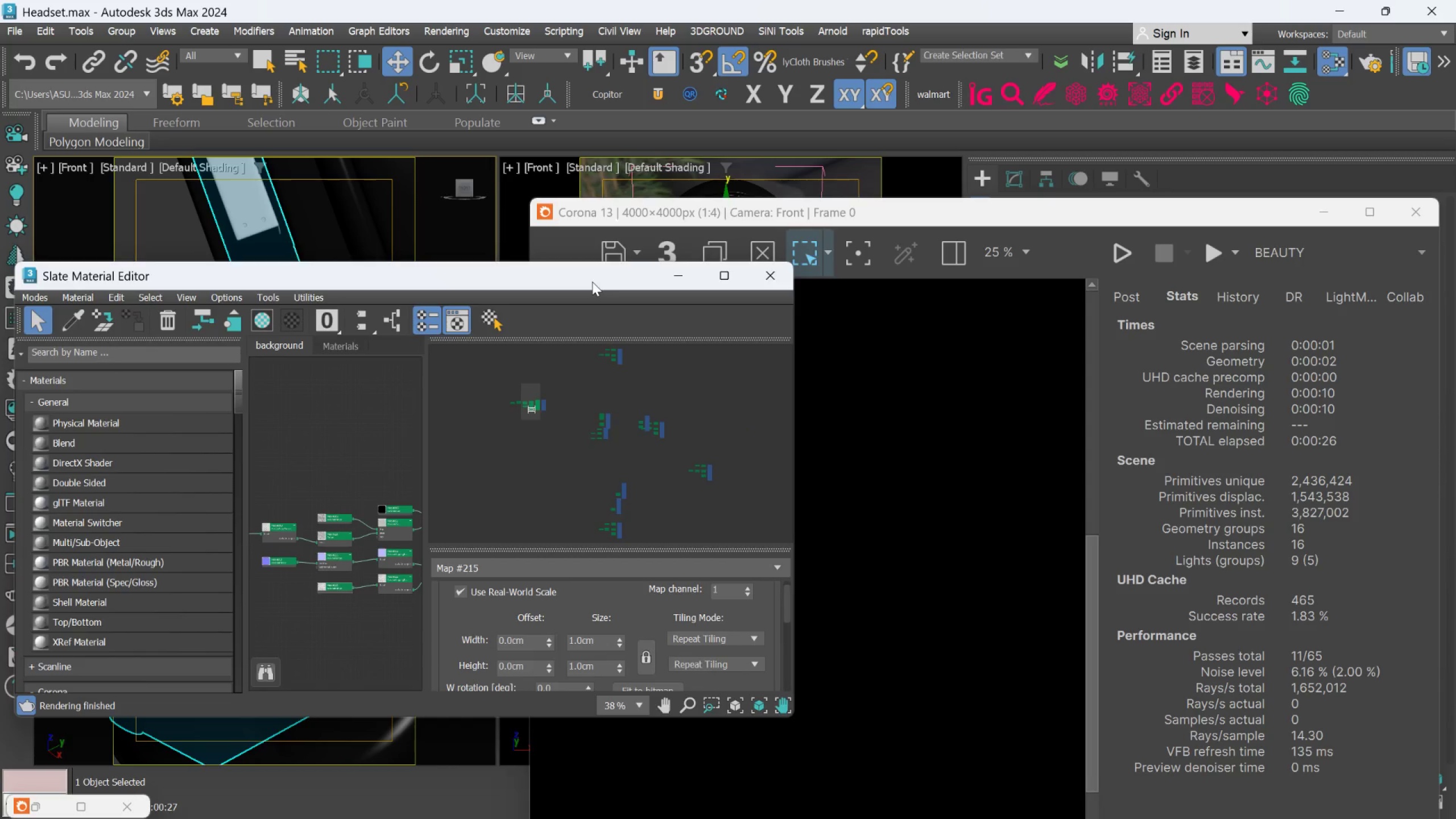 
left_click_drag(start_coordinate=[592, 282], to_coordinate=[515, 304])
 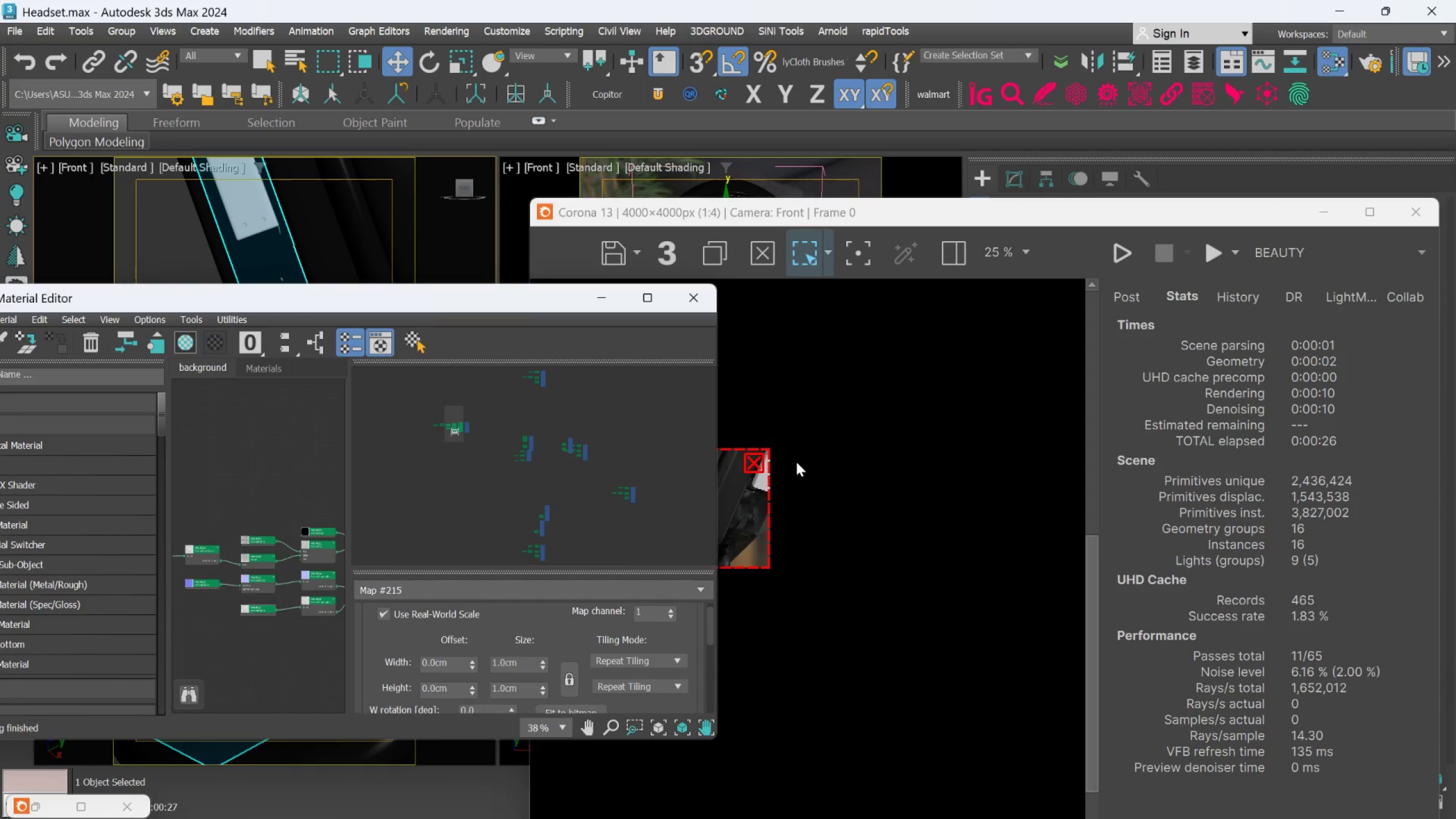 
scroll: coordinate [808, 478], scroll_direction: down, amount: 1.0
 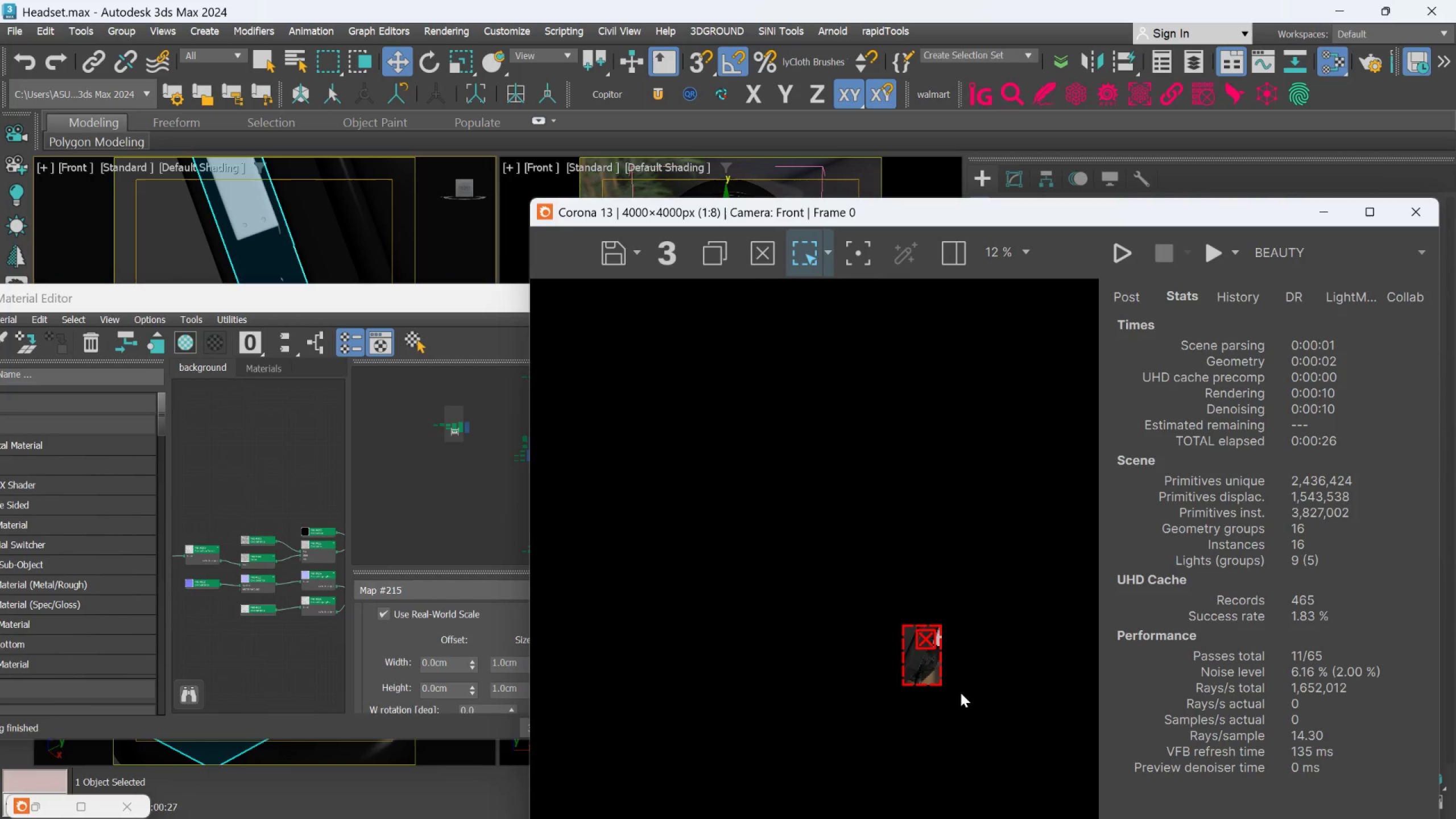 
scroll: coordinate [937, 680], scroll_direction: up, amount: 4.0
 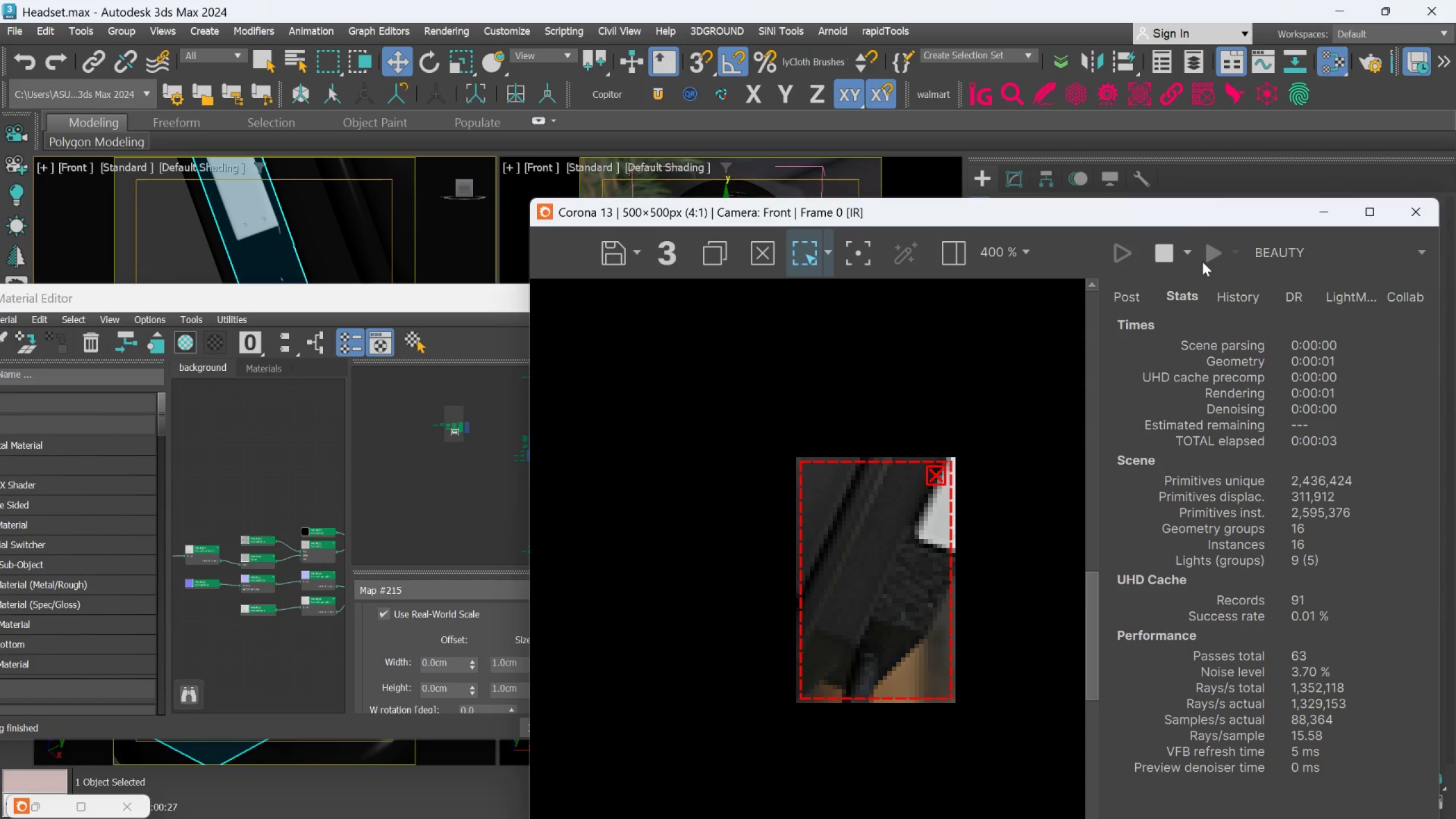 
left_click([1154, 253])
 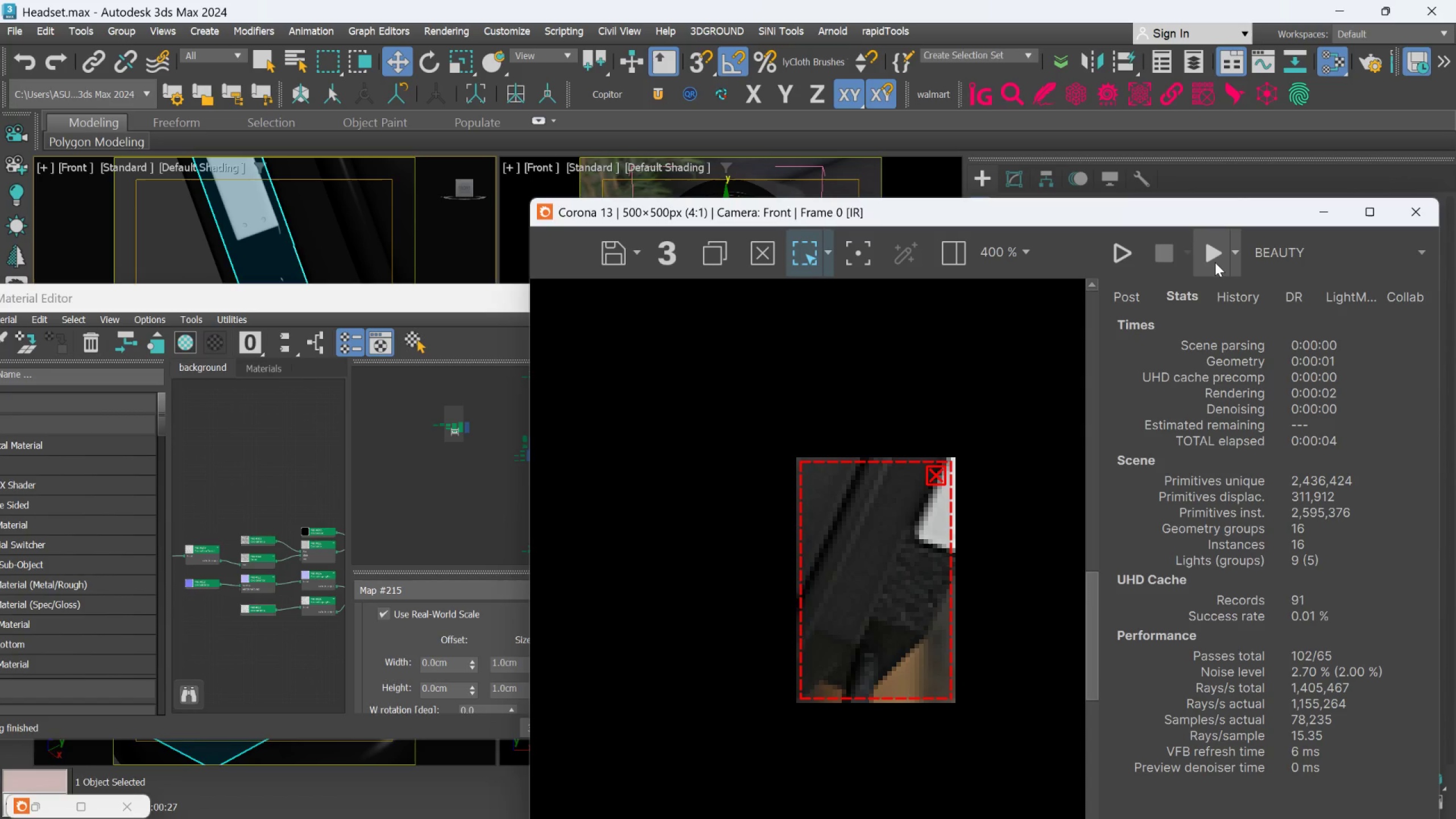 
left_click([1215, 262])
 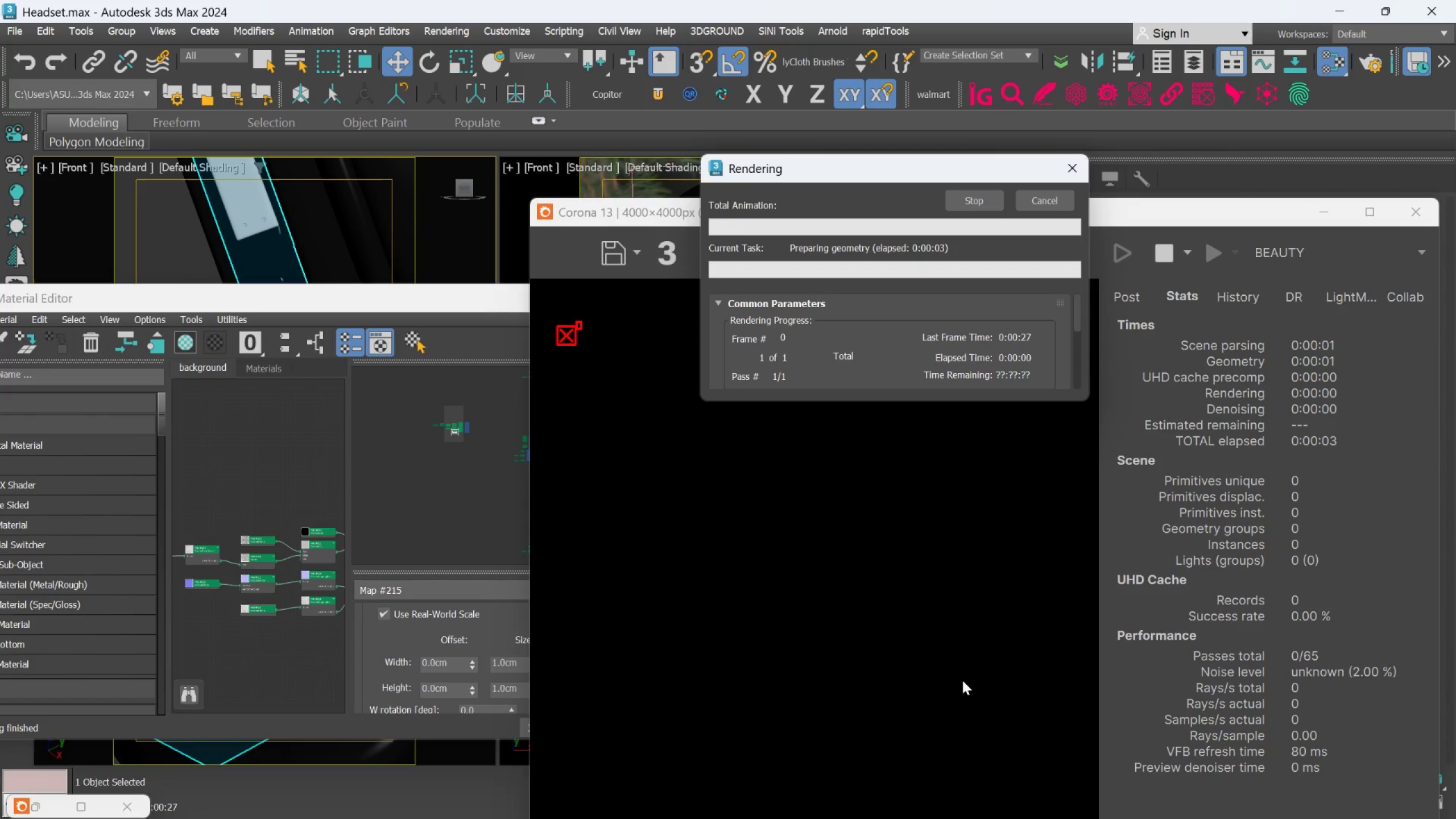 
wait(5.2)
 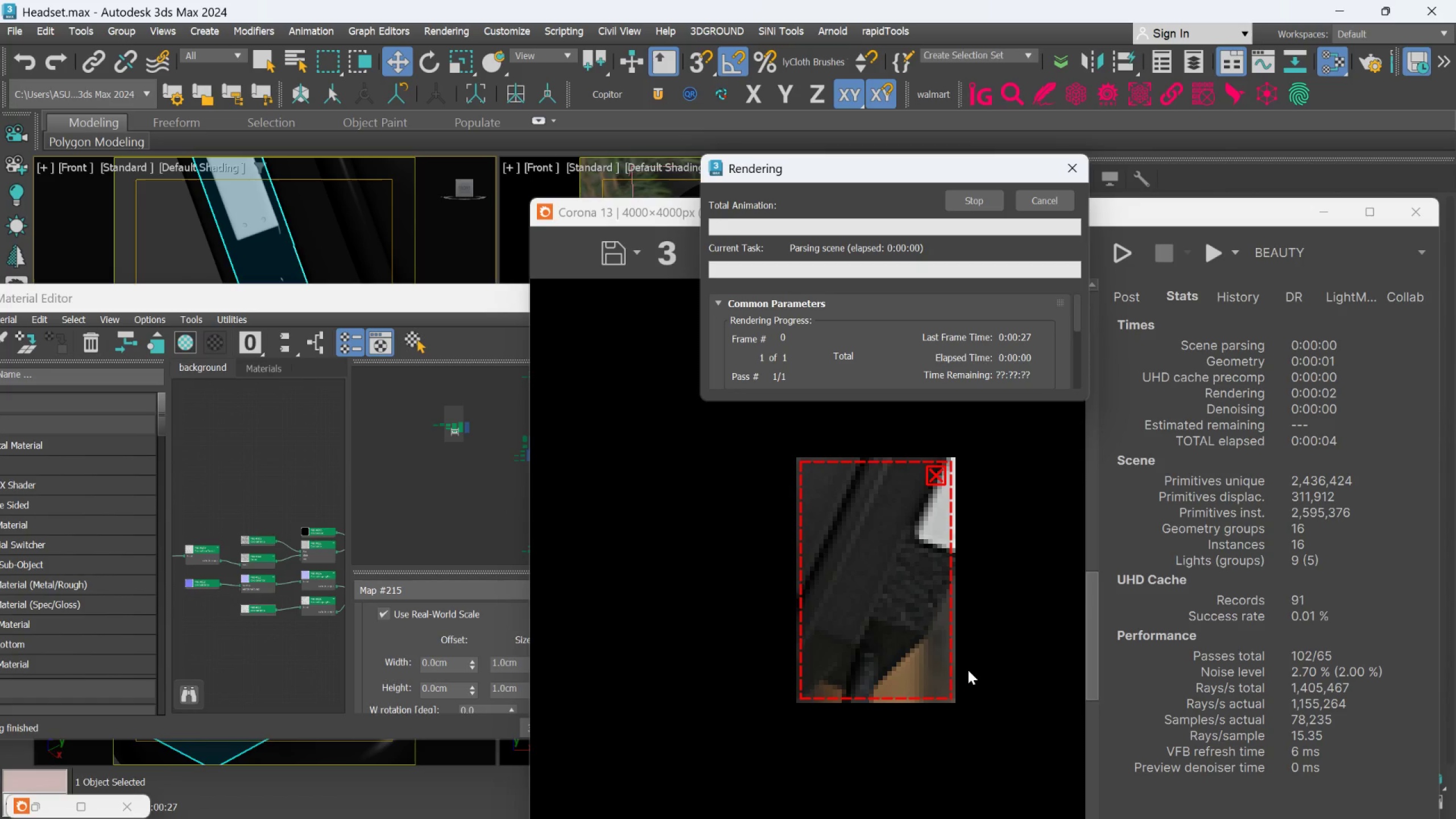 
scroll: coordinate [797, 501], scroll_direction: up, amount: 4.0
 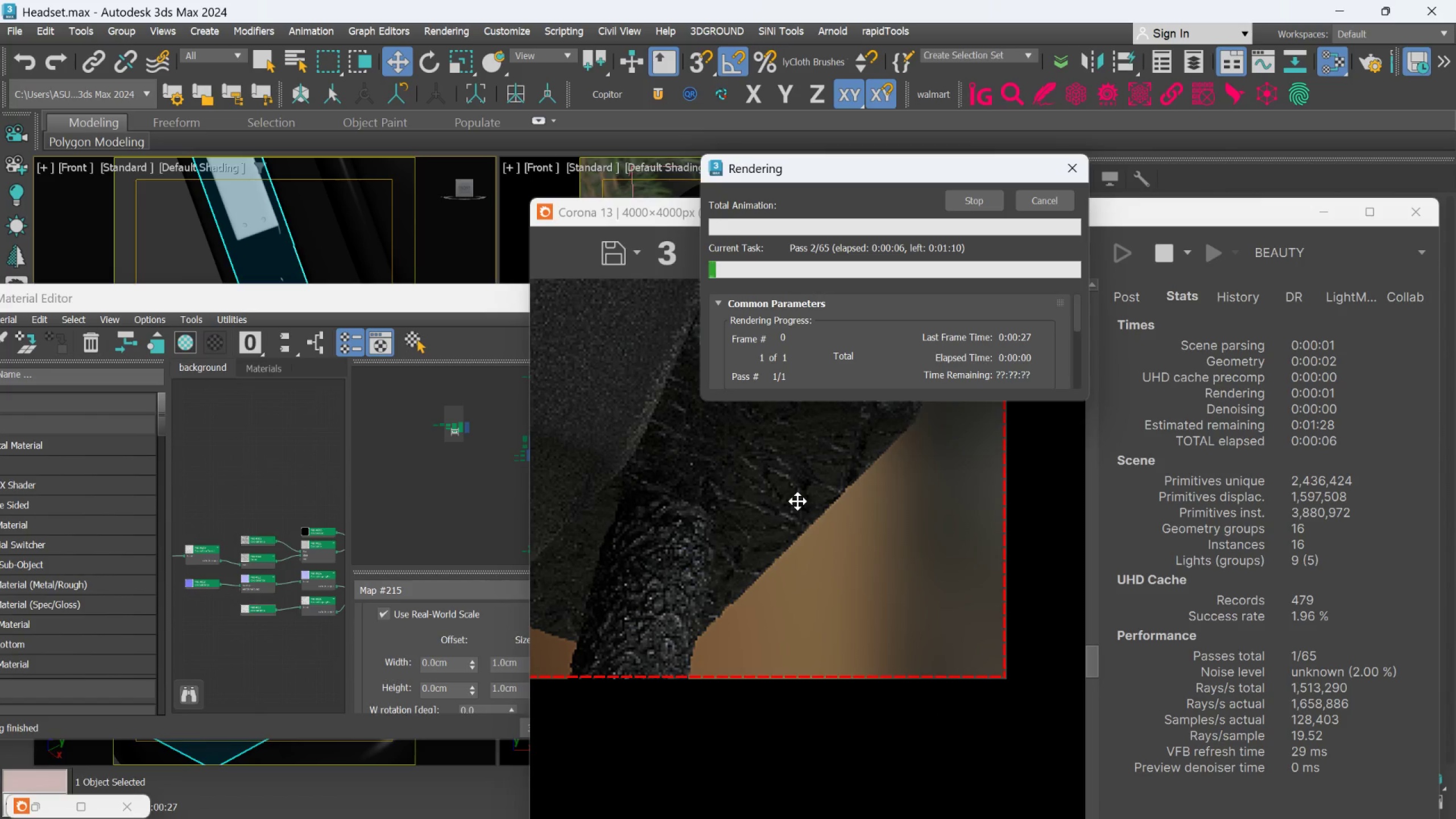 
scroll: coordinate [799, 503], scroll_direction: down, amount: 2.0
 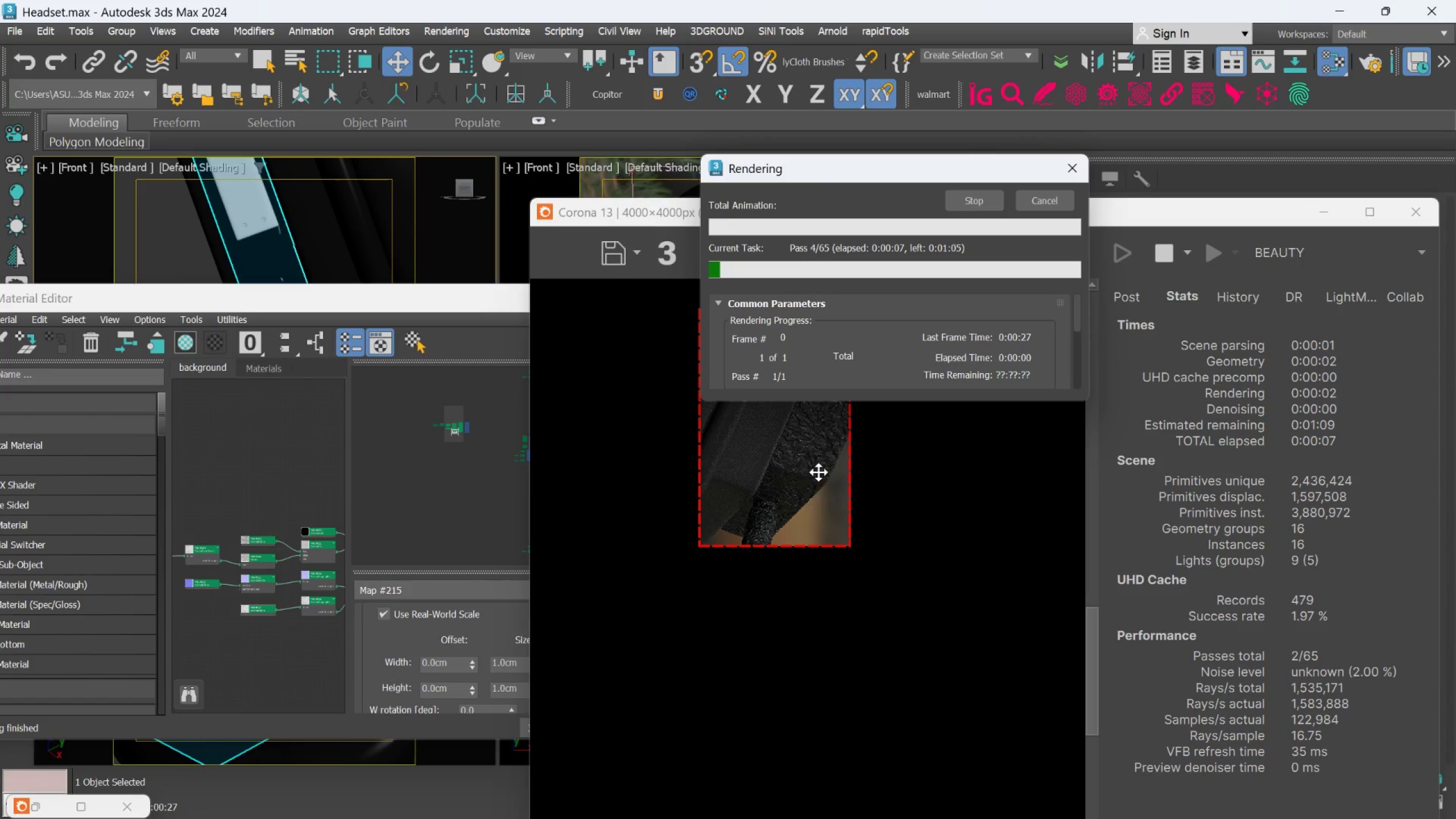 
scroll: coordinate [819, 468], scroll_direction: up, amount: 2.0
 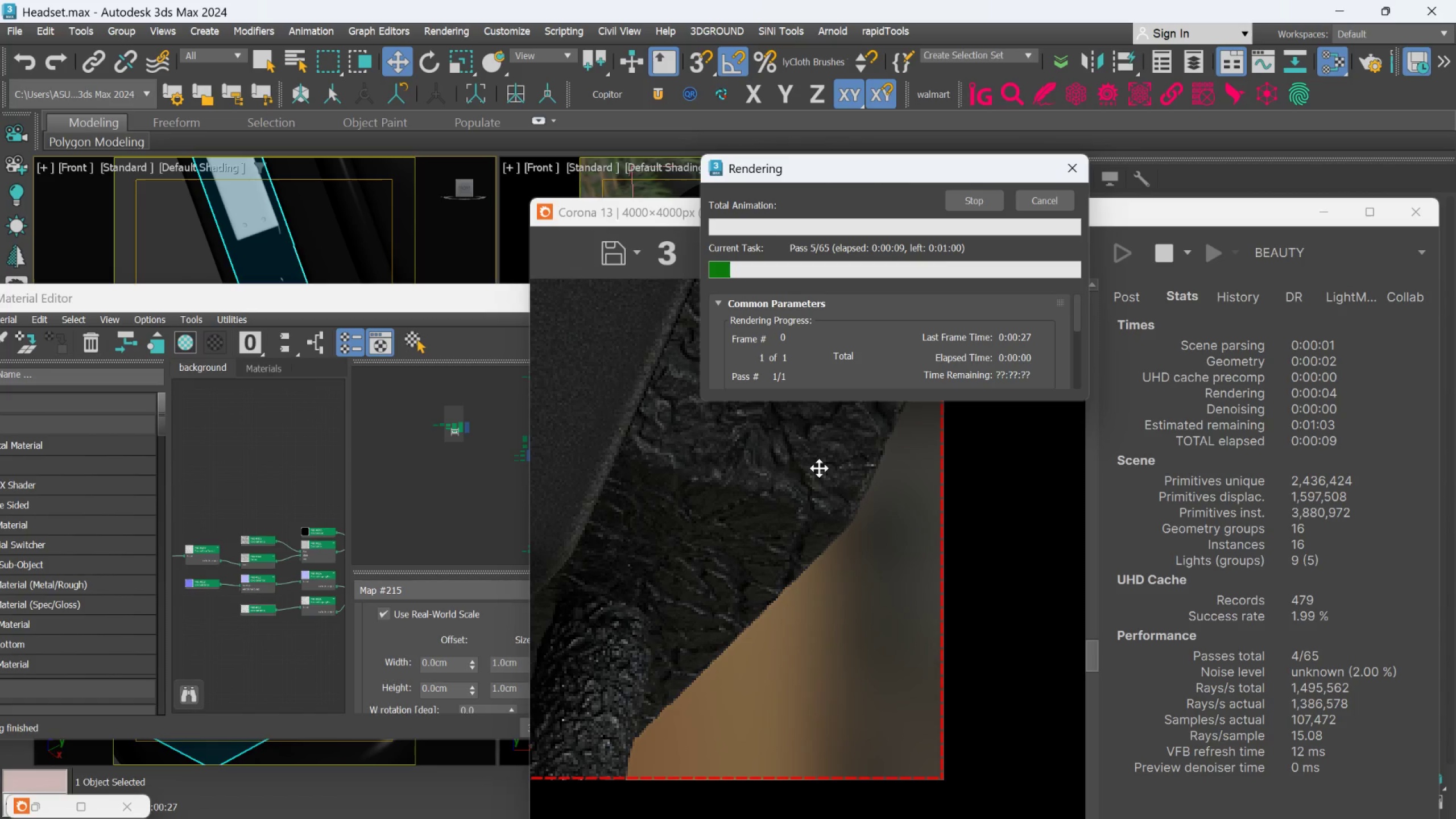 
scroll: coordinate [819, 468], scroll_direction: down, amount: 2.0
 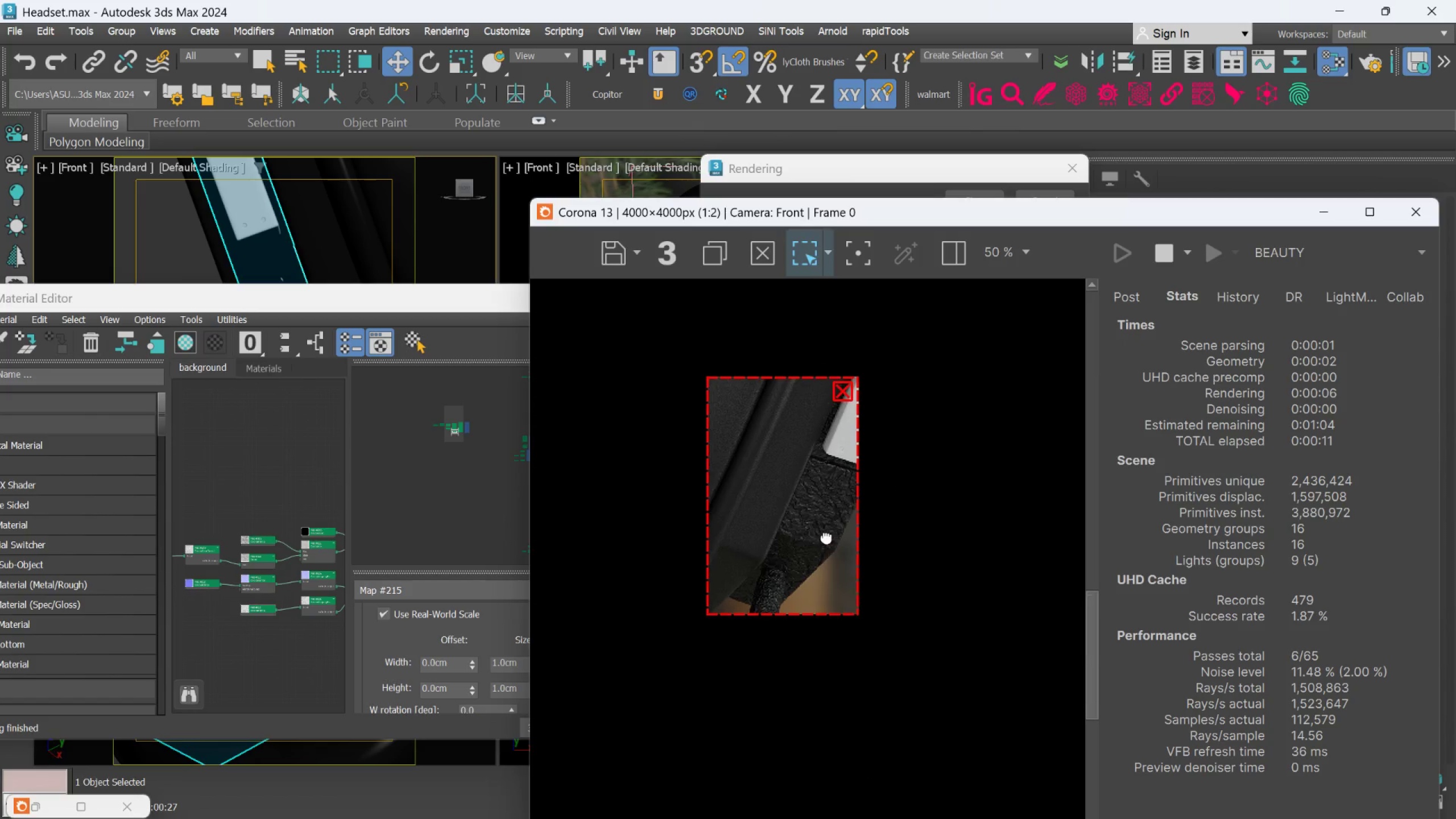 
scroll: coordinate [827, 527], scroll_direction: up, amount: 2.0
 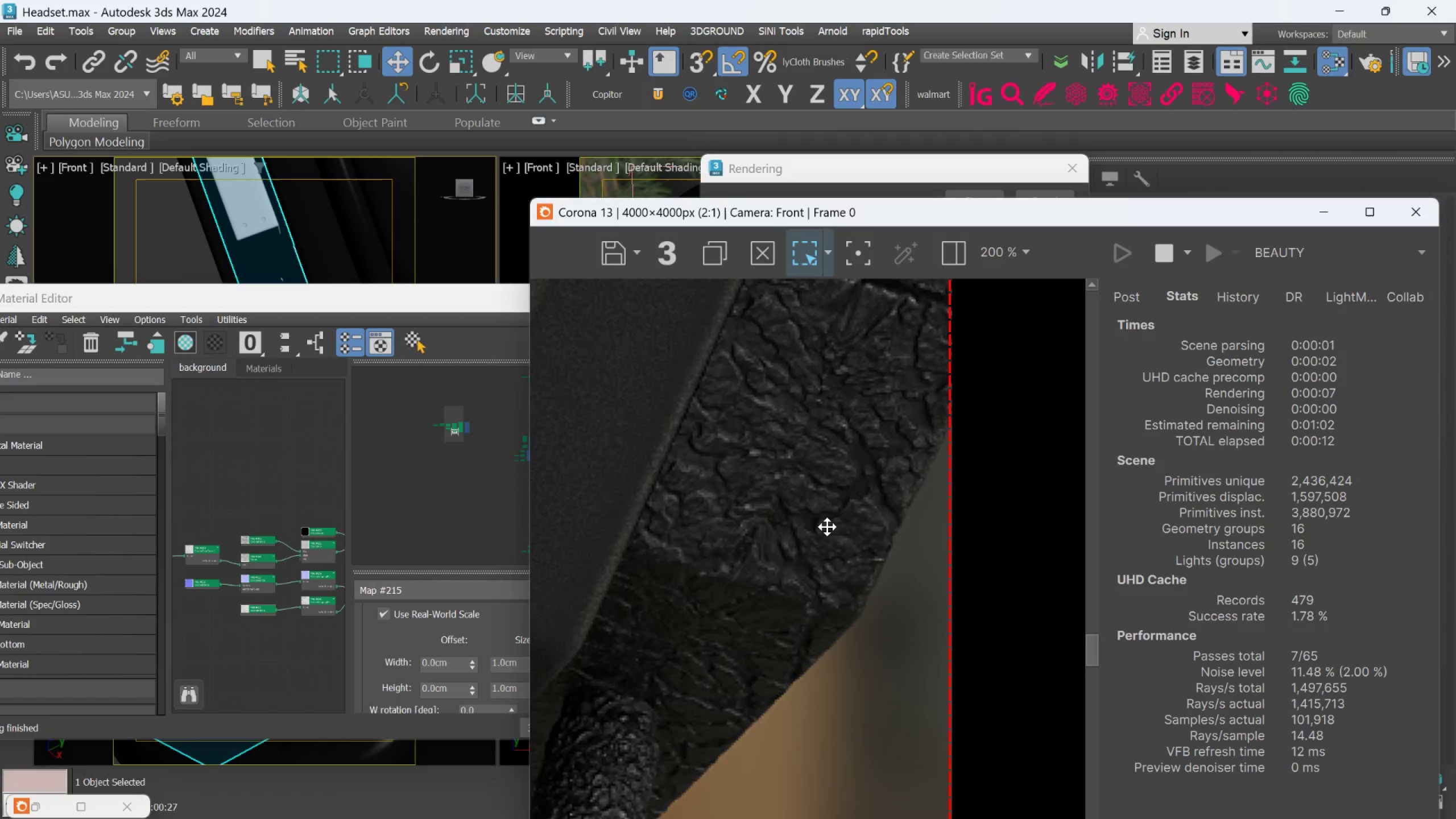 
scroll: coordinate [827, 527], scroll_direction: down, amount: 1.0
 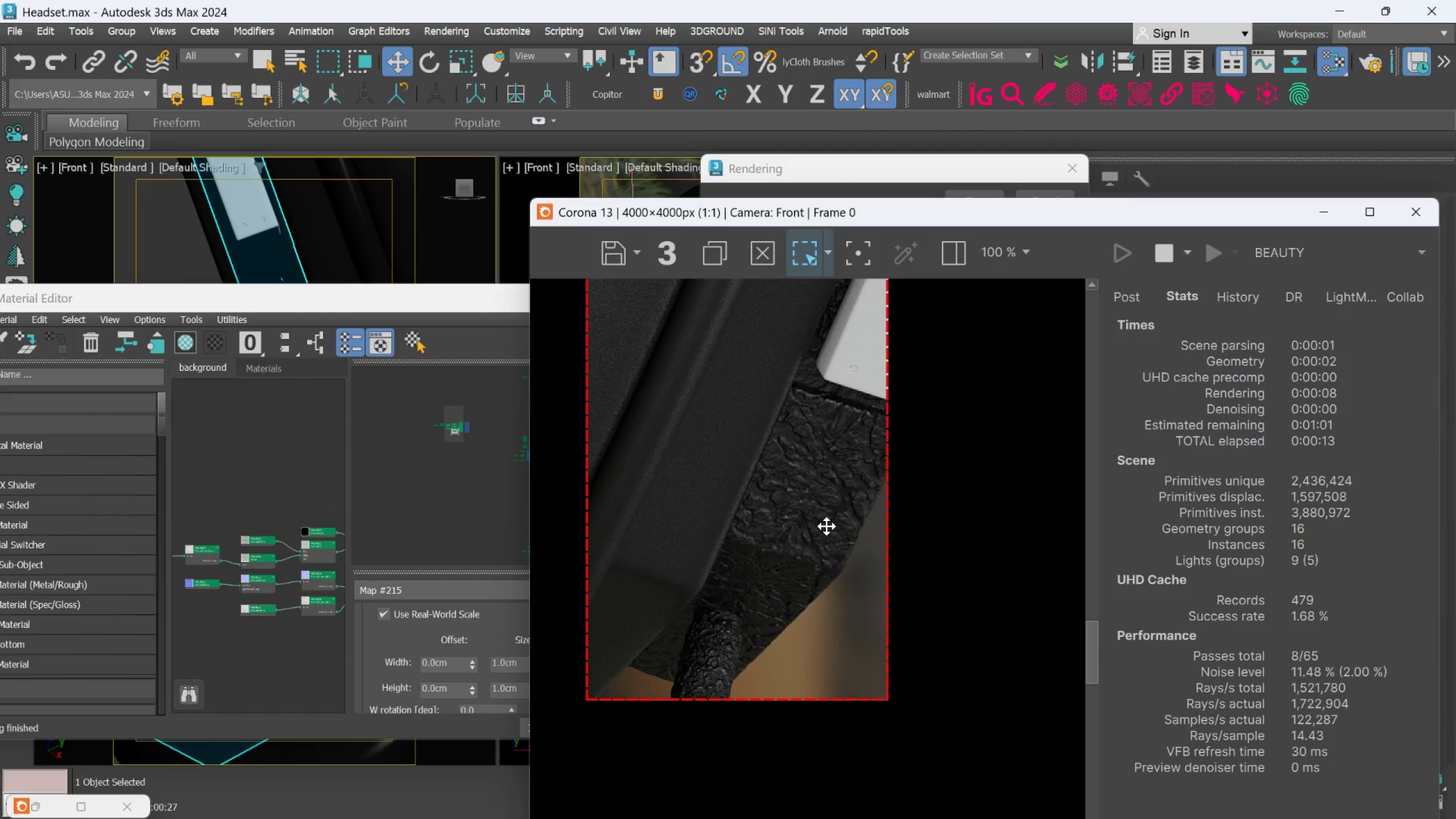 
scroll: coordinate [826, 526], scroll_direction: up, amount: 1.0
 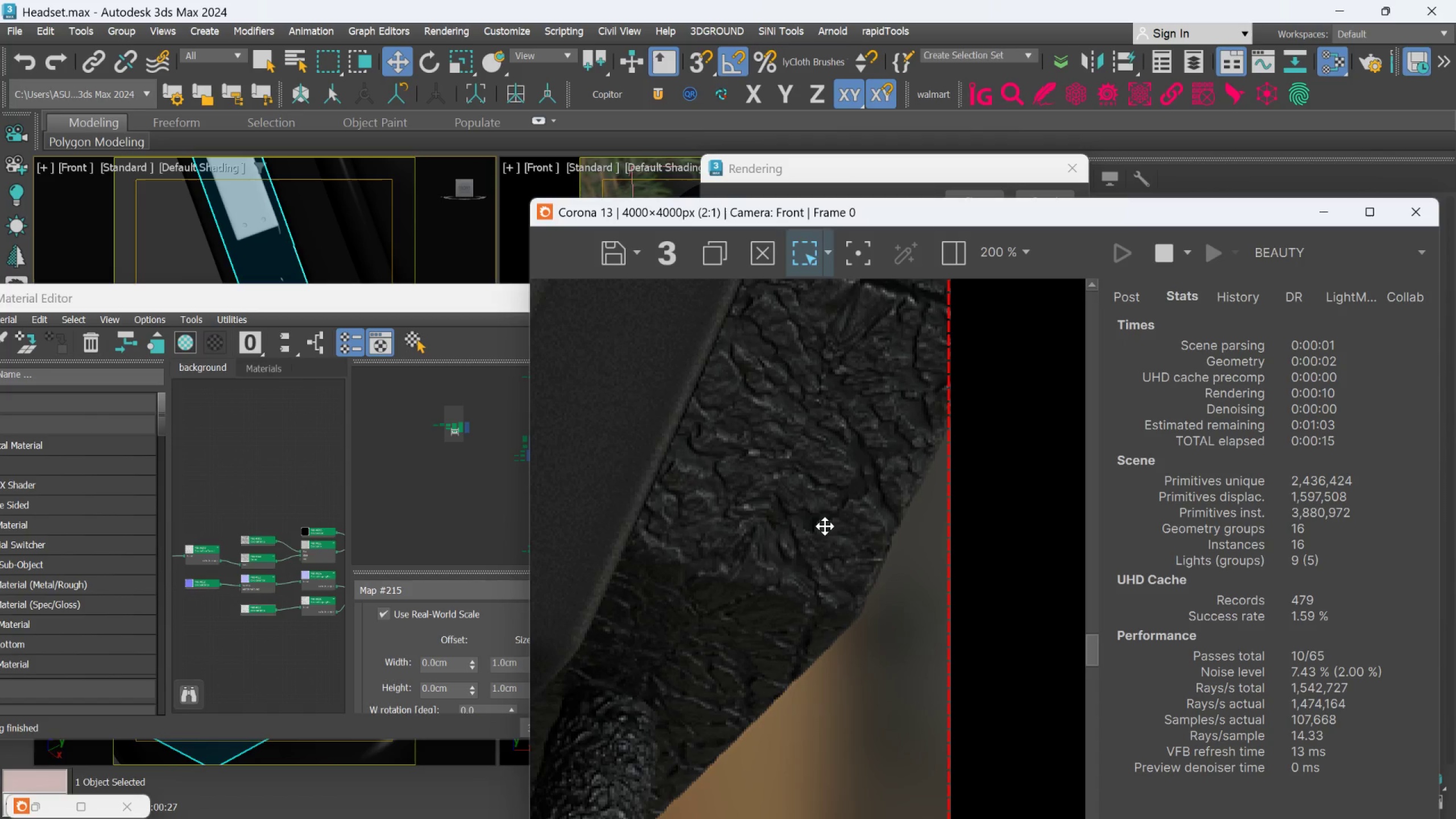 
scroll: coordinate [825, 526], scroll_direction: down, amount: 1.0
 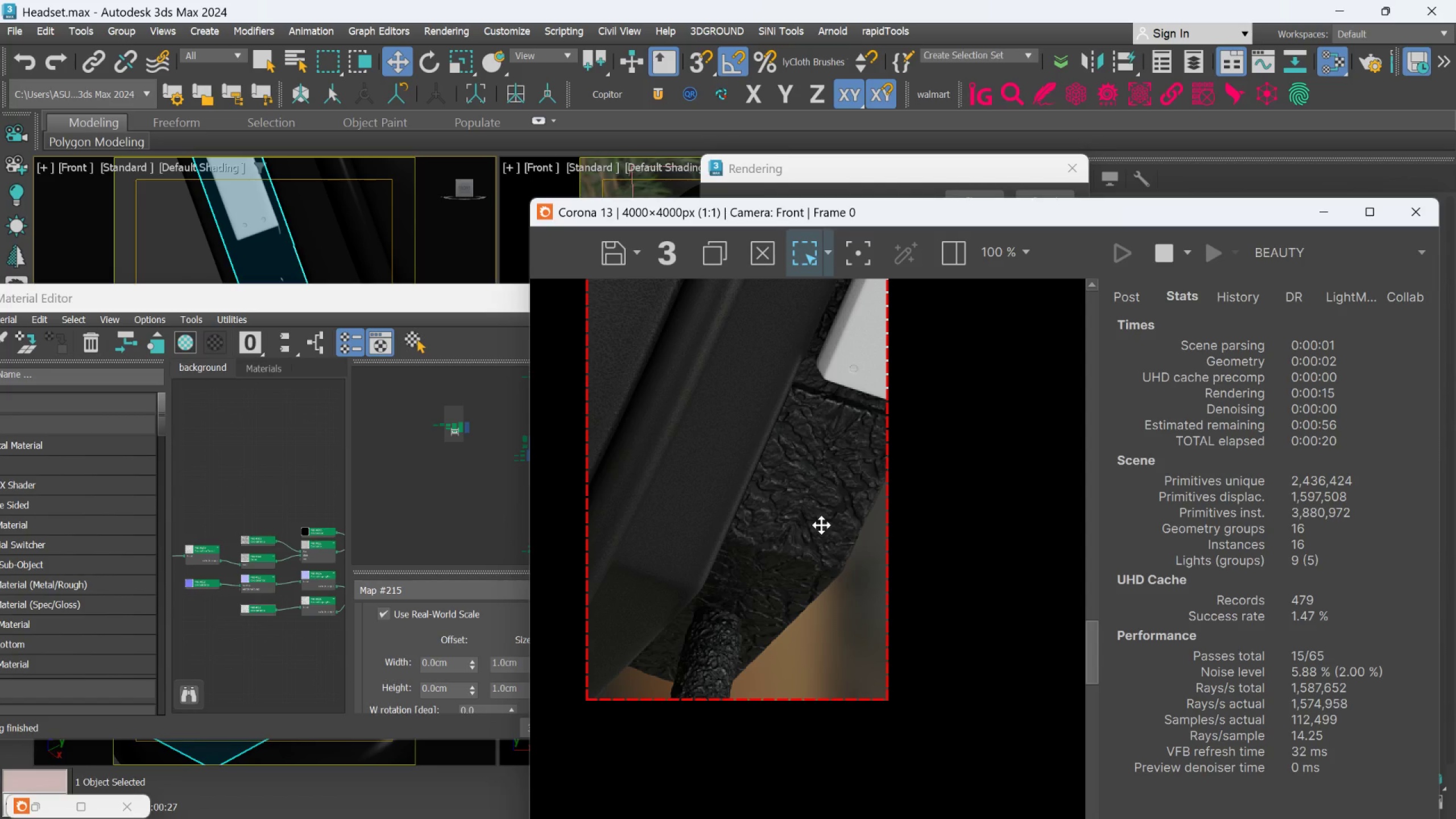 
wait(5.43)
 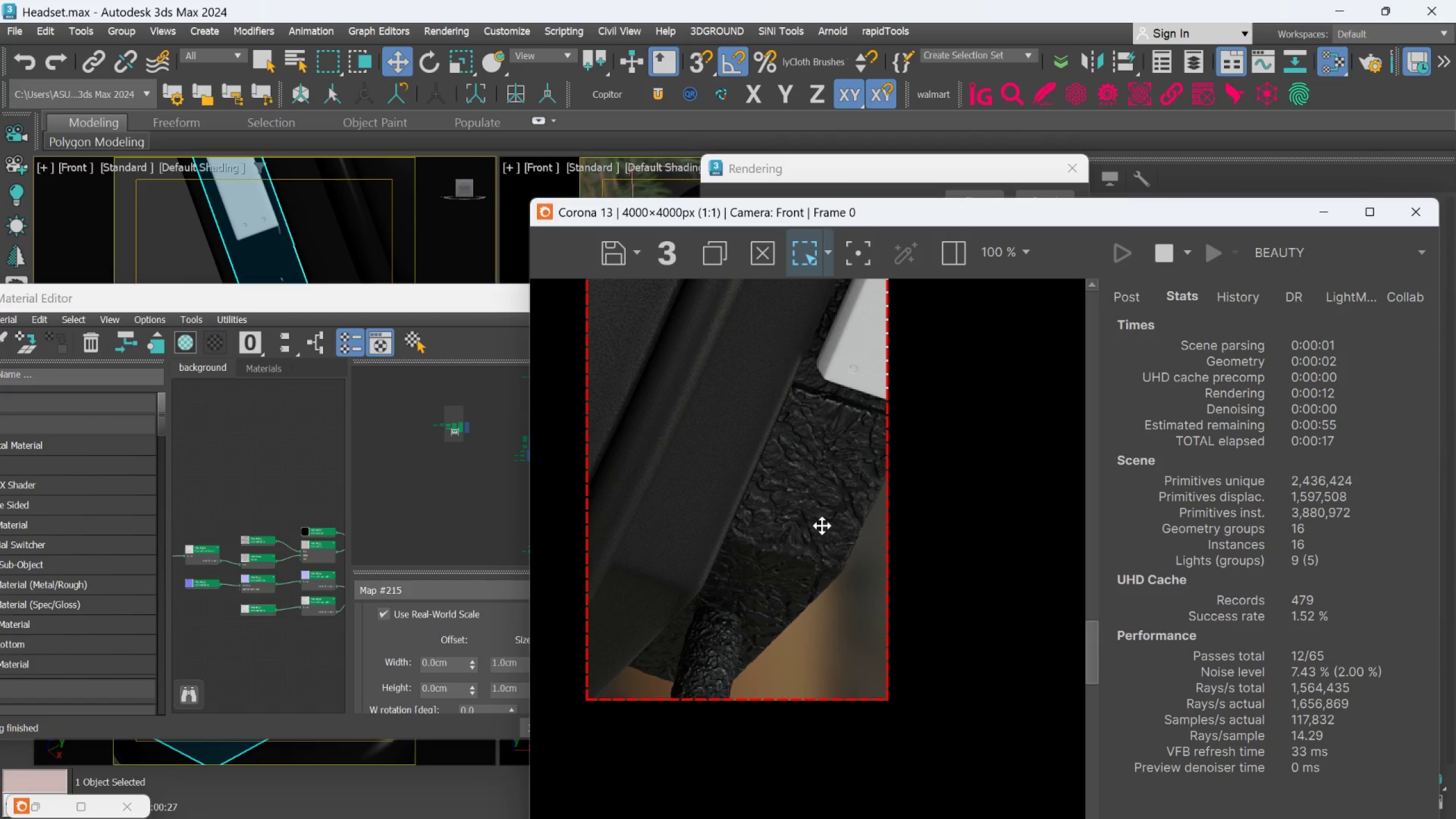 
scroll: coordinate [823, 433], scroll_direction: down, amount: 1.0
 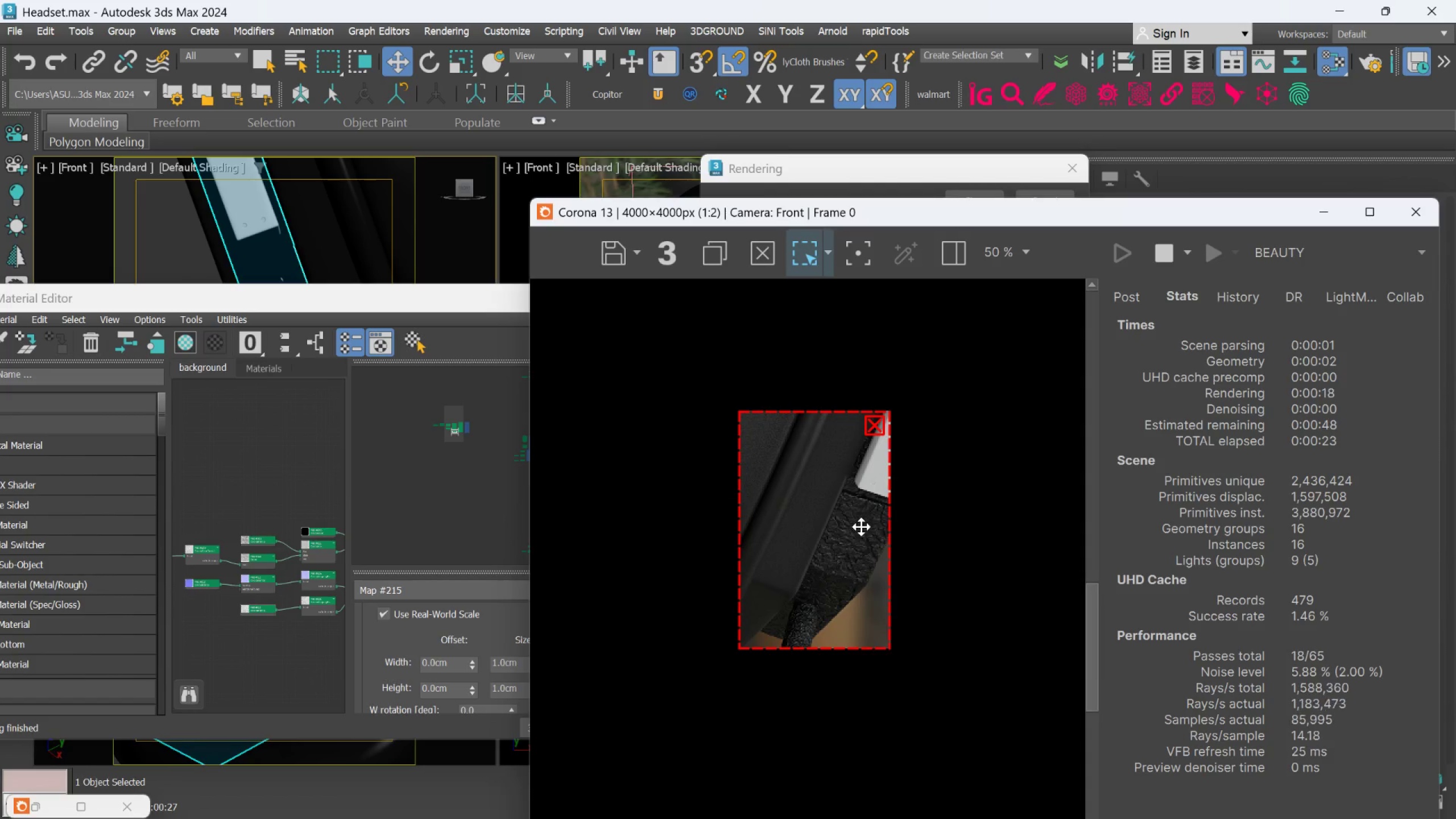 
scroll: coordinate [862, 531], scroll_direction: up, amount: 1.0
 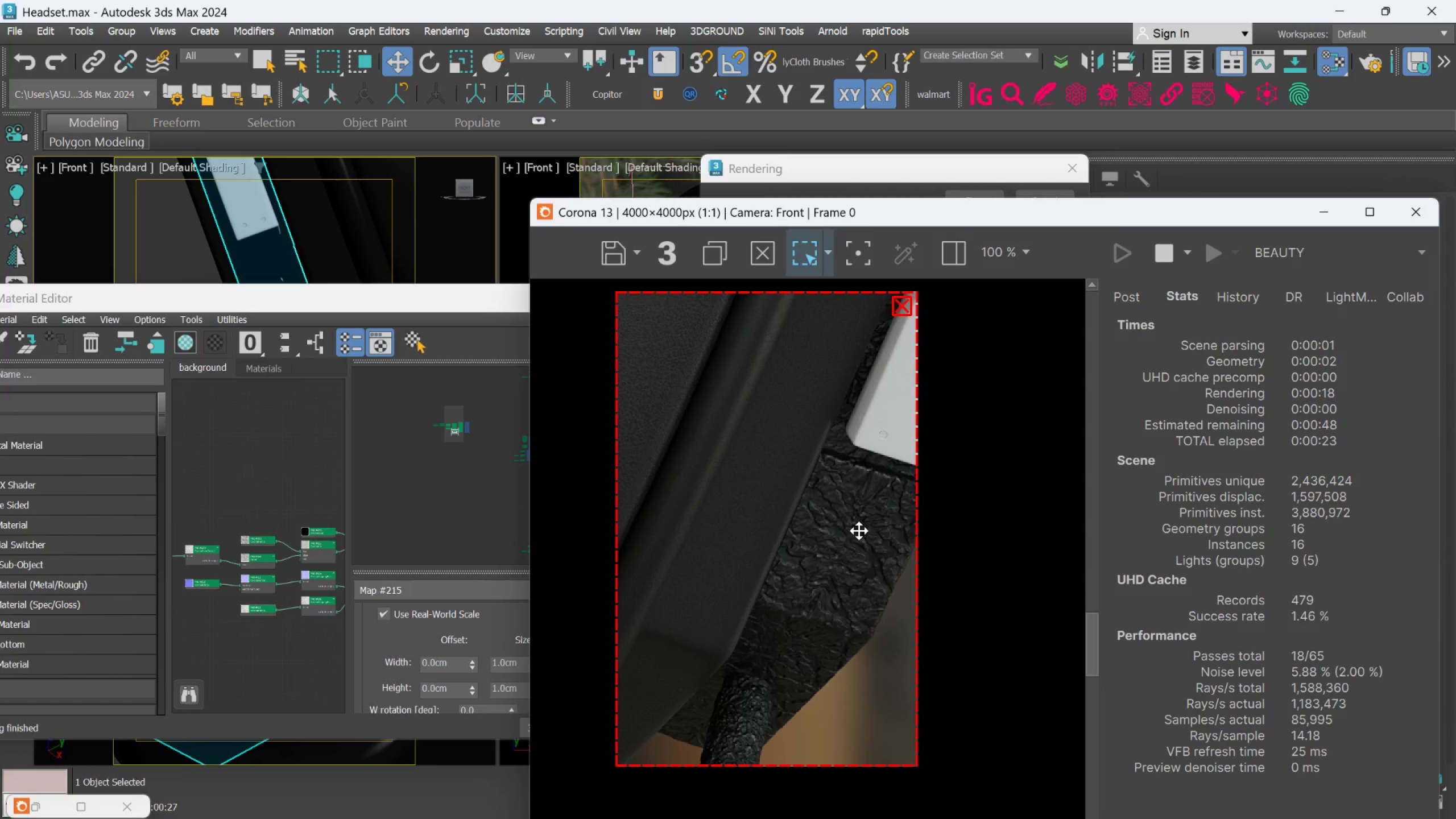 
scroll: coordinate [291, 576], scroll_direction: down, amount: 4.0
 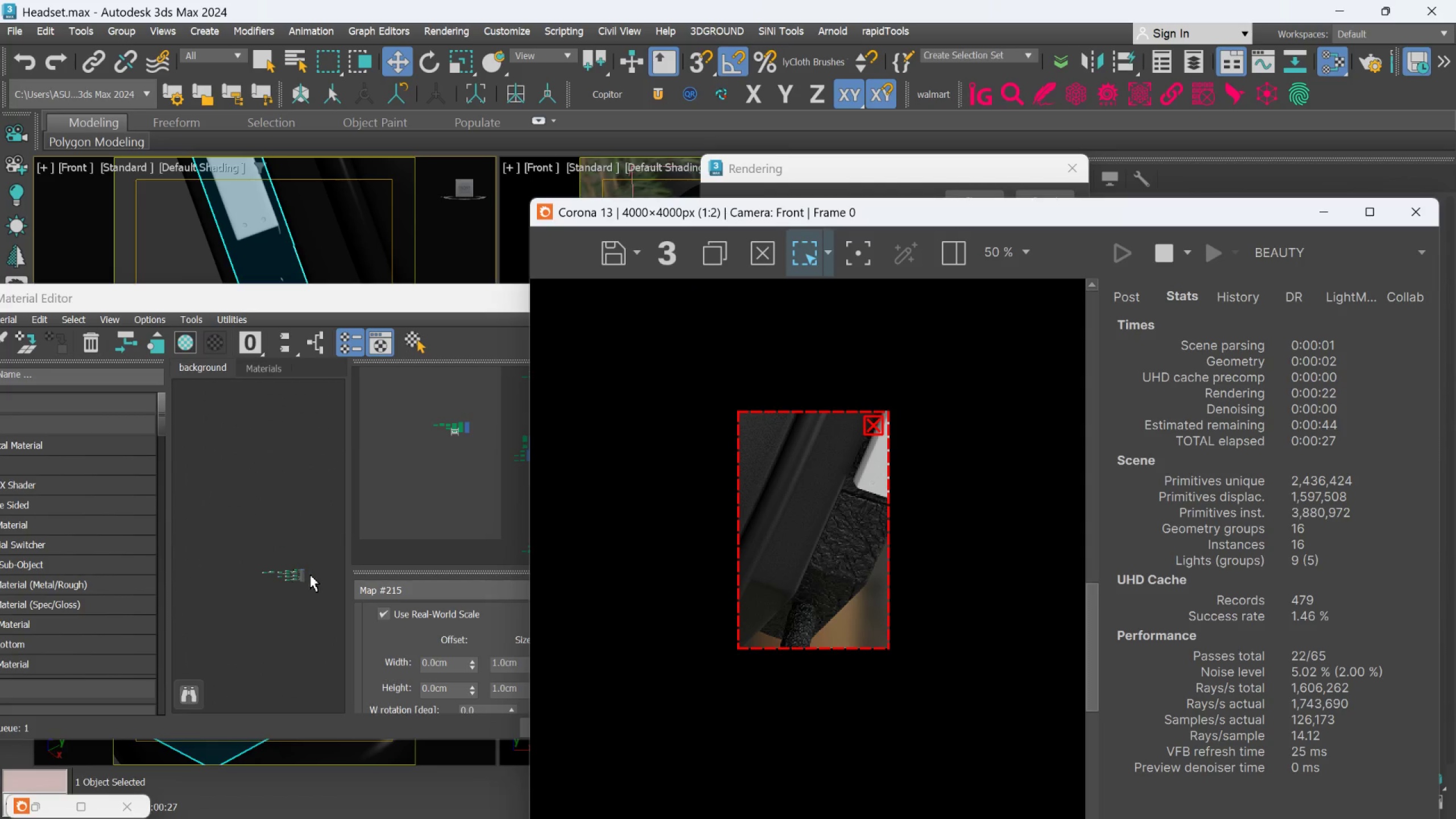 
scroll: coordinate [243, 548], scroll_direction: up, amount: 4.0
 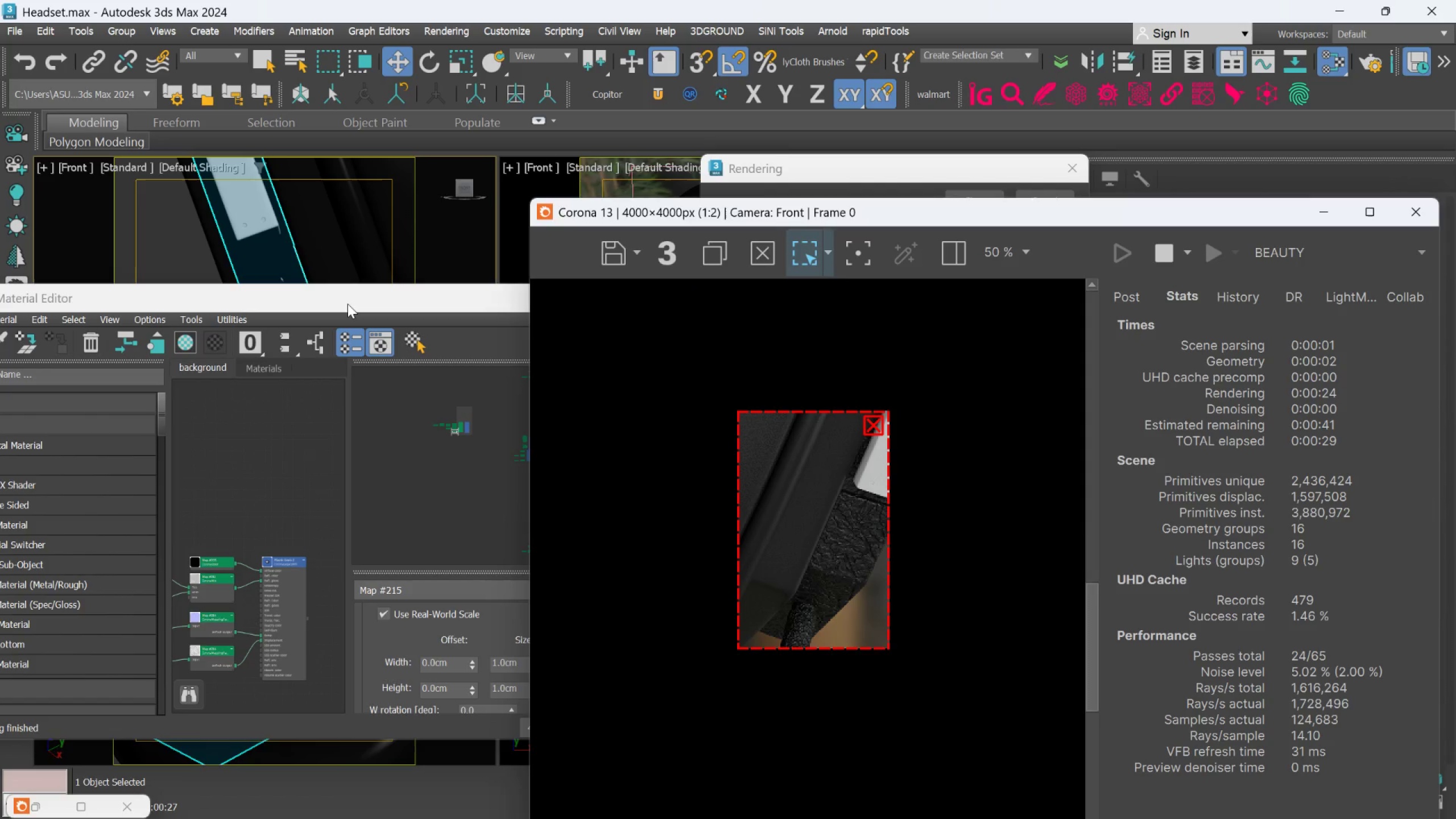 
left_click_drag(start_coordinate=[348, 304], to_coordinate=[482, 209])
 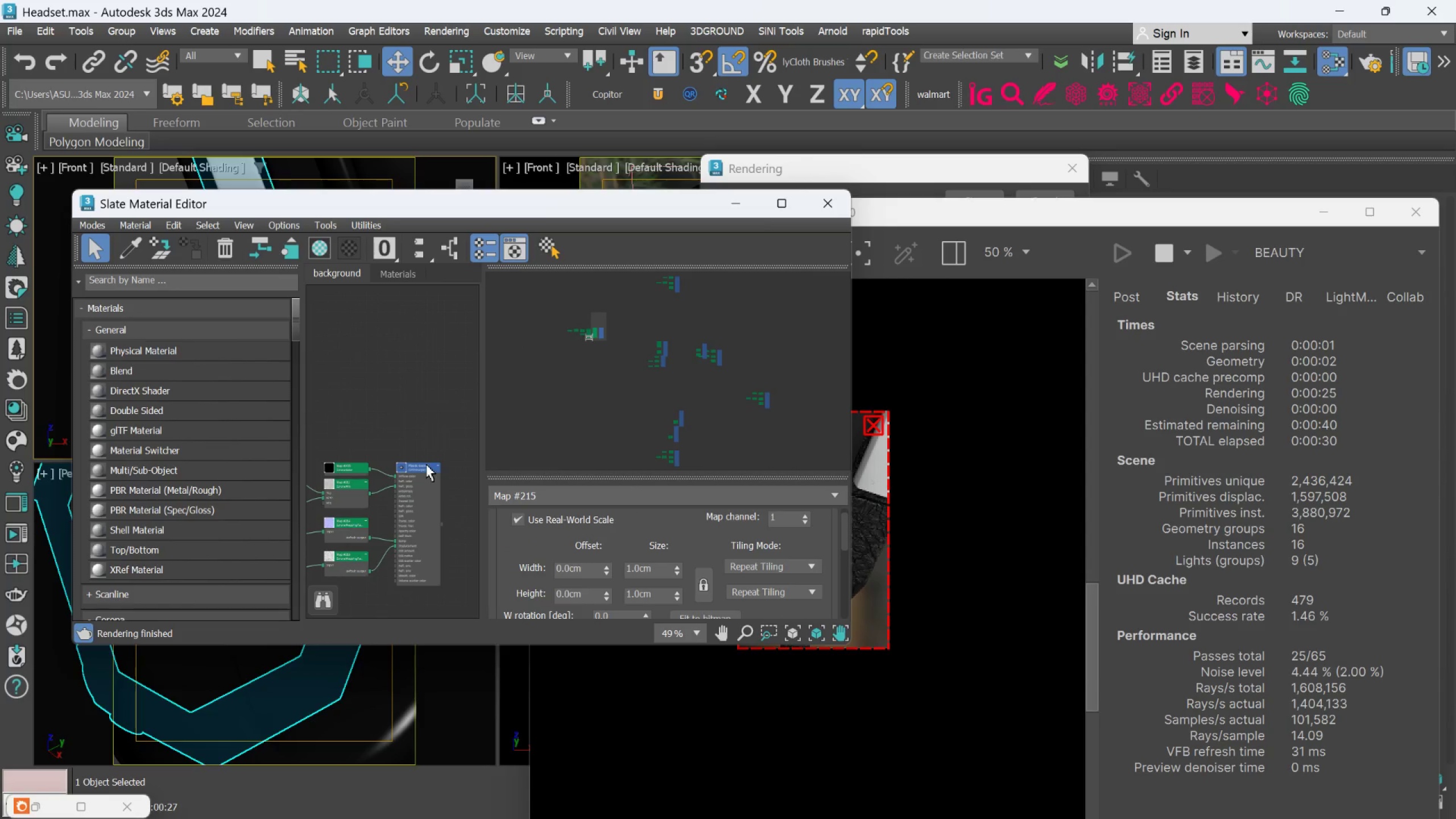 
left_click([417, 462])
 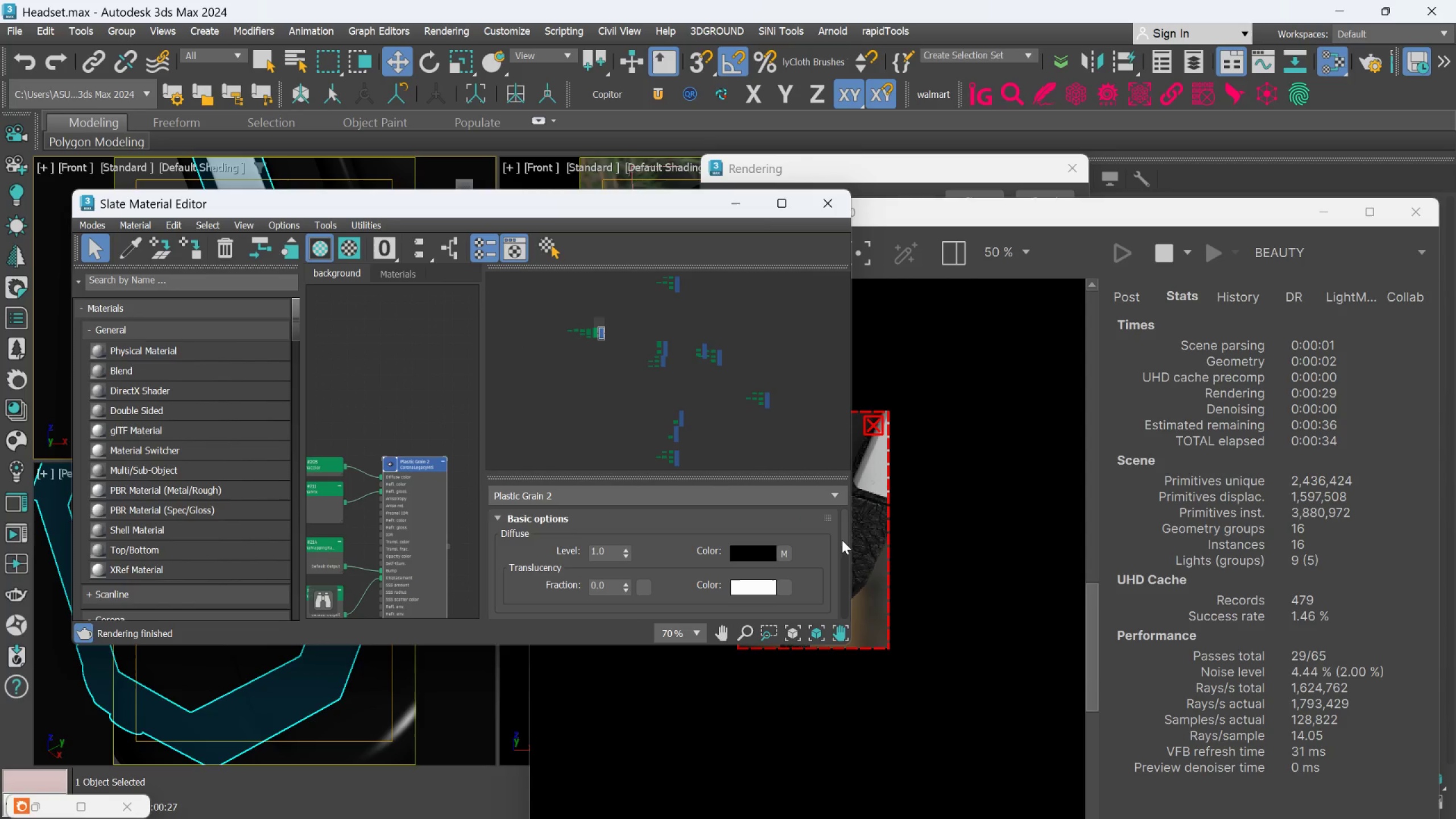 
scroll: coordinate [426, 474], scroll_direction: up, amount: 2.0
 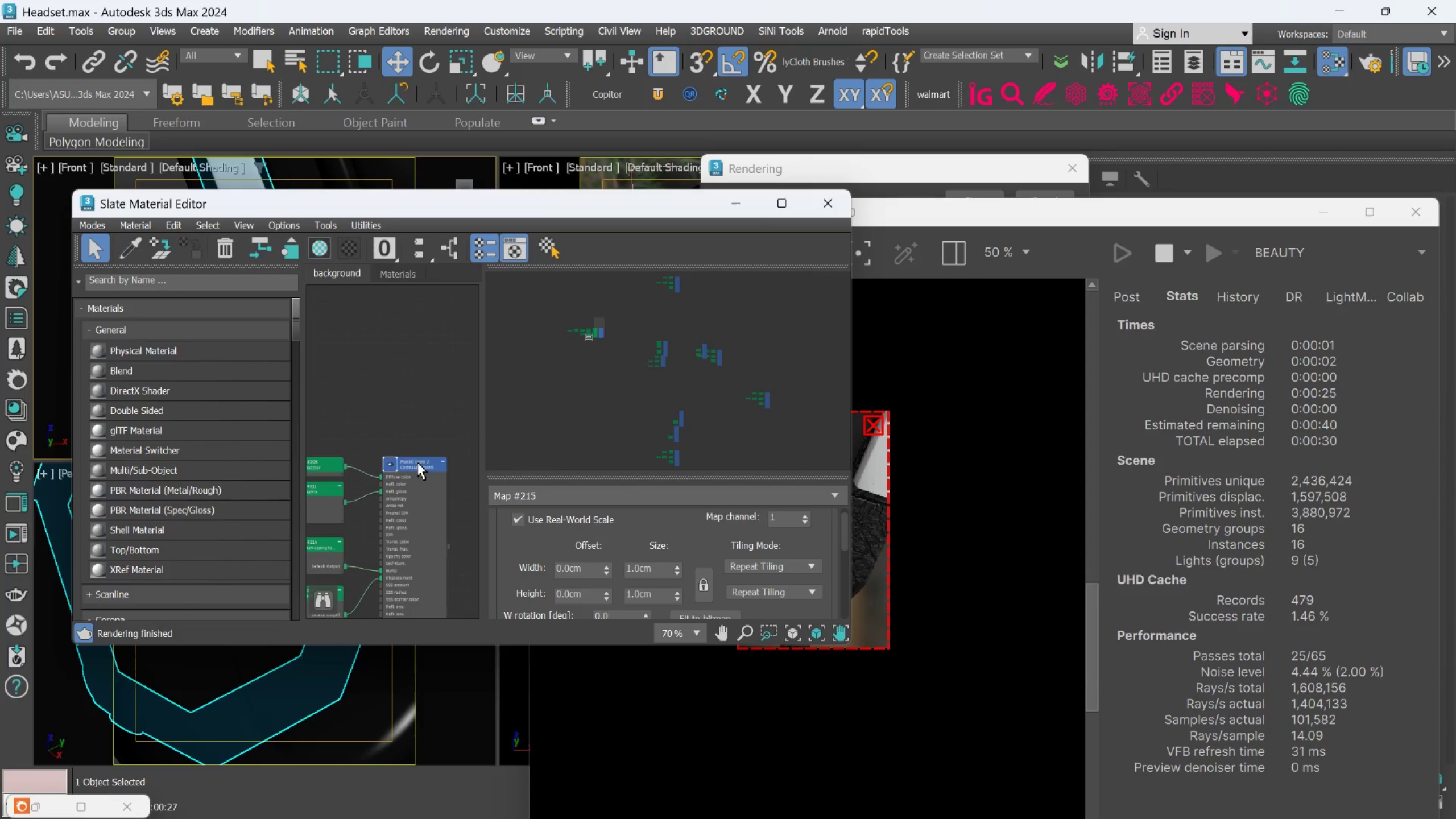 
left_click_drag(start_coordinate=[844, 539], to_coordinate=[844, 541])
 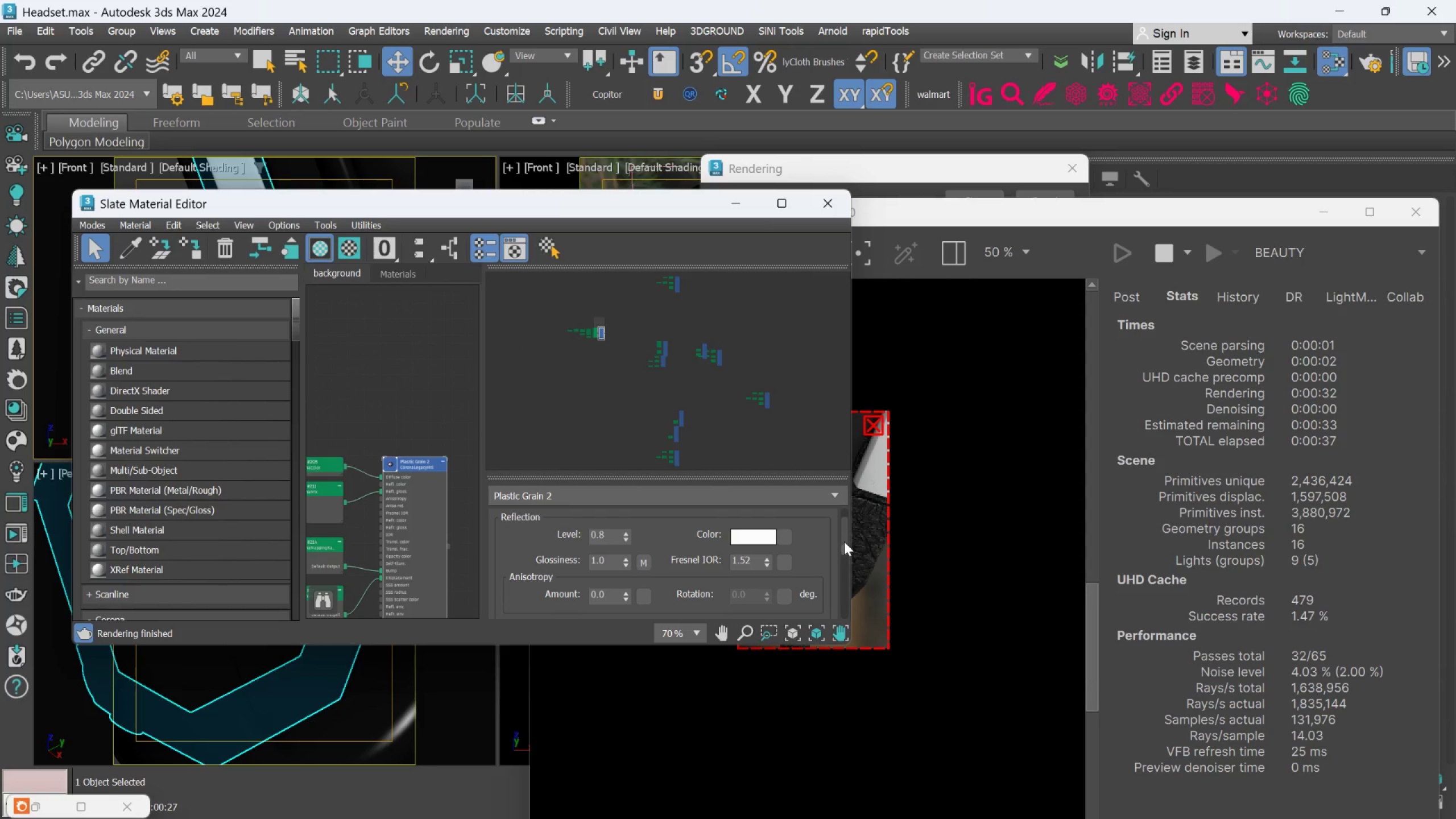 
scroll: coordinate [838, 561], scroll_direction: down, amount: 4.0
 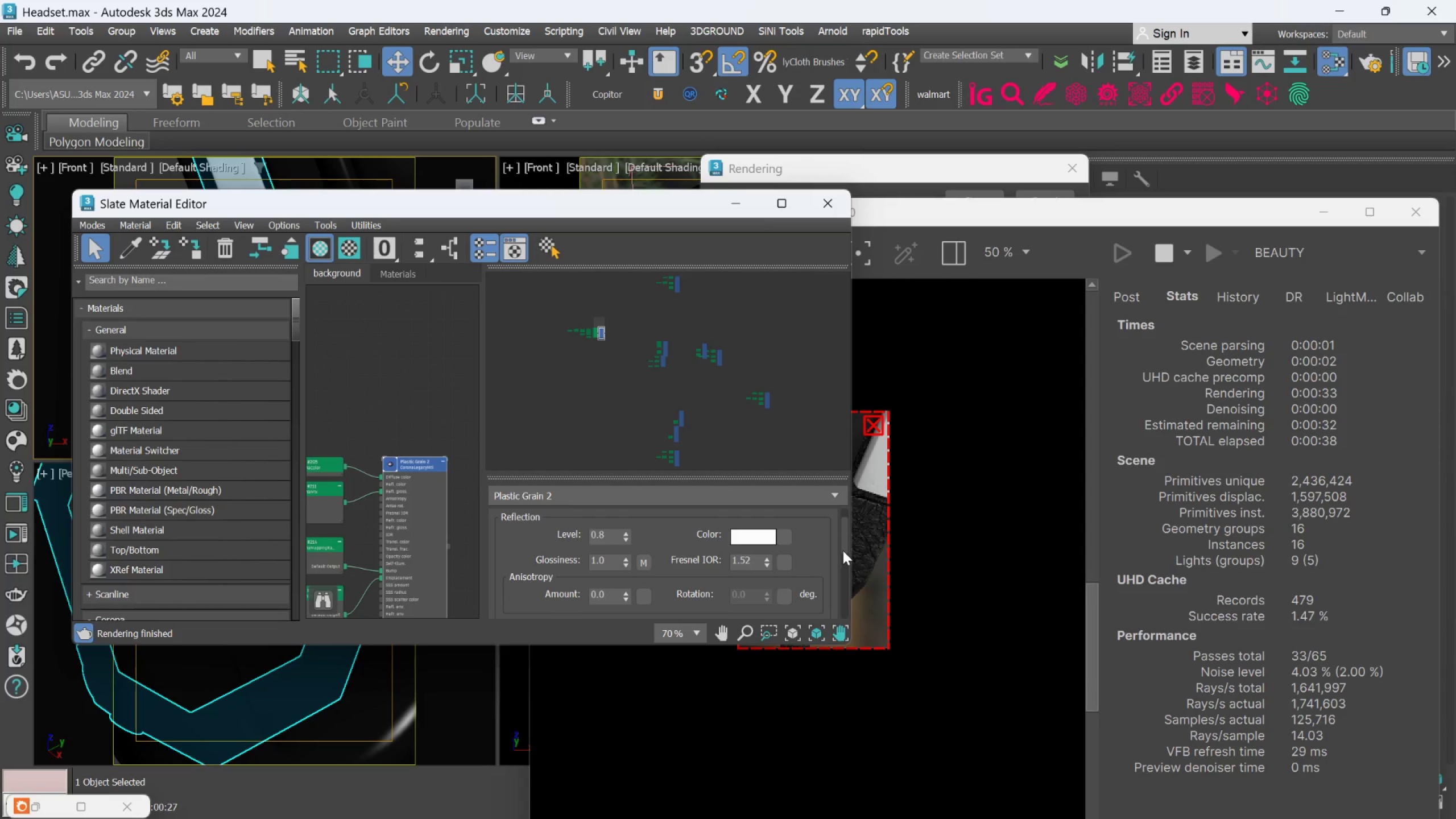 
left_click_drag(start_coordinate=[843, 551], to_coordinate=[845, 539])
 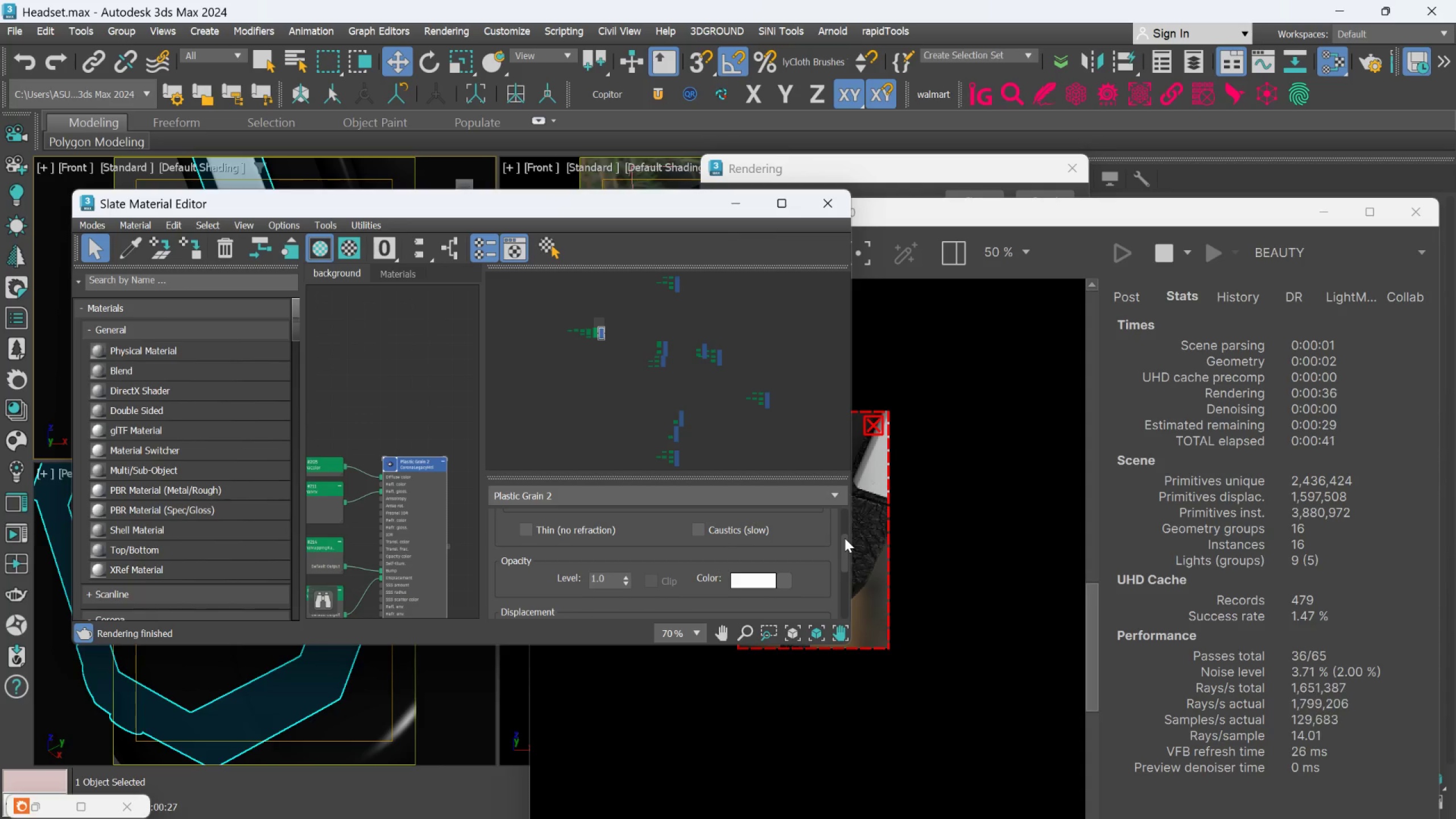 
scroll: coordinate [838, 586], scroll_direction: down, amount: 5.0
 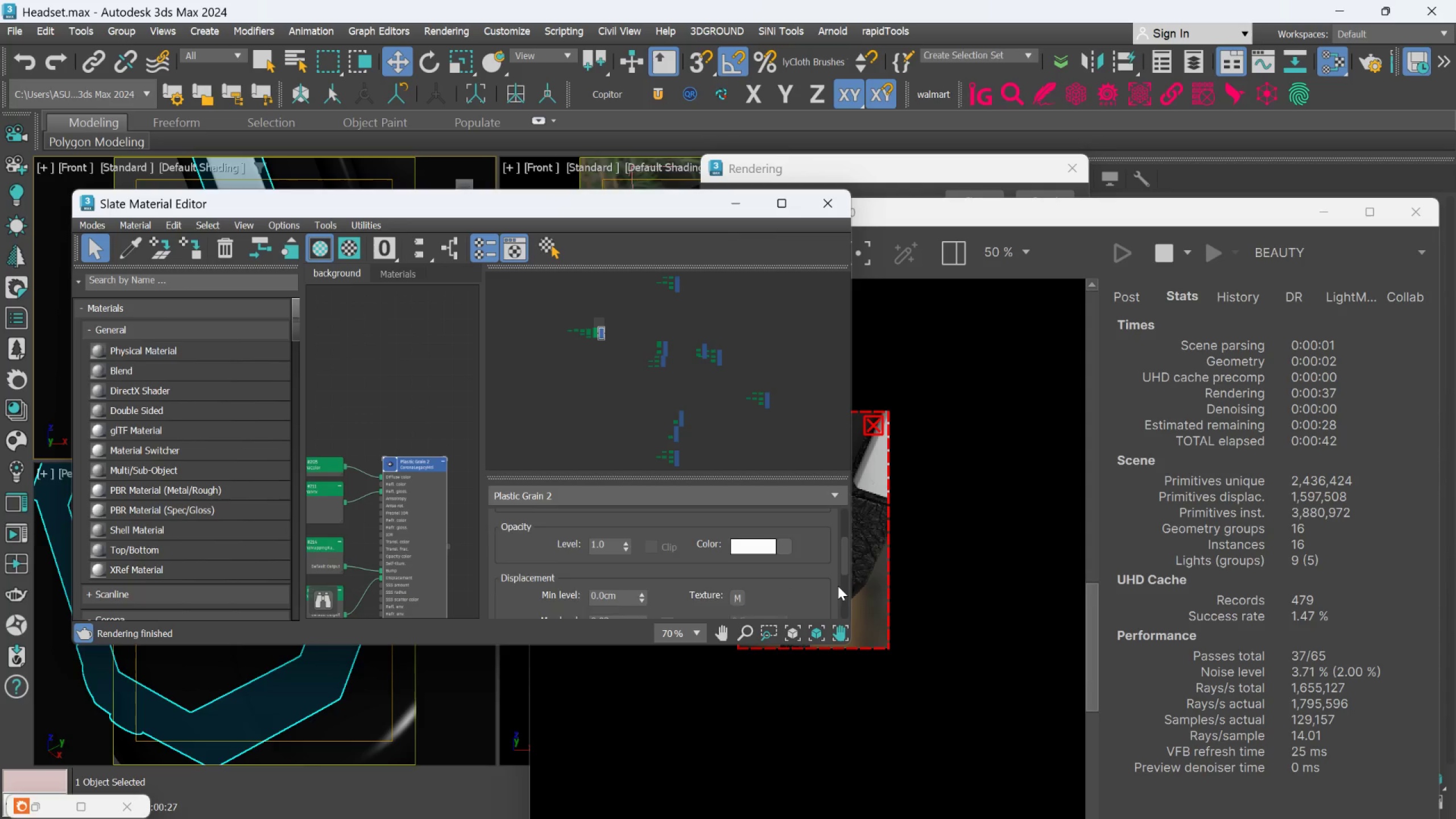 
scroll: coordinate [838, 586], scroll_direction: up, amount: 6.0
 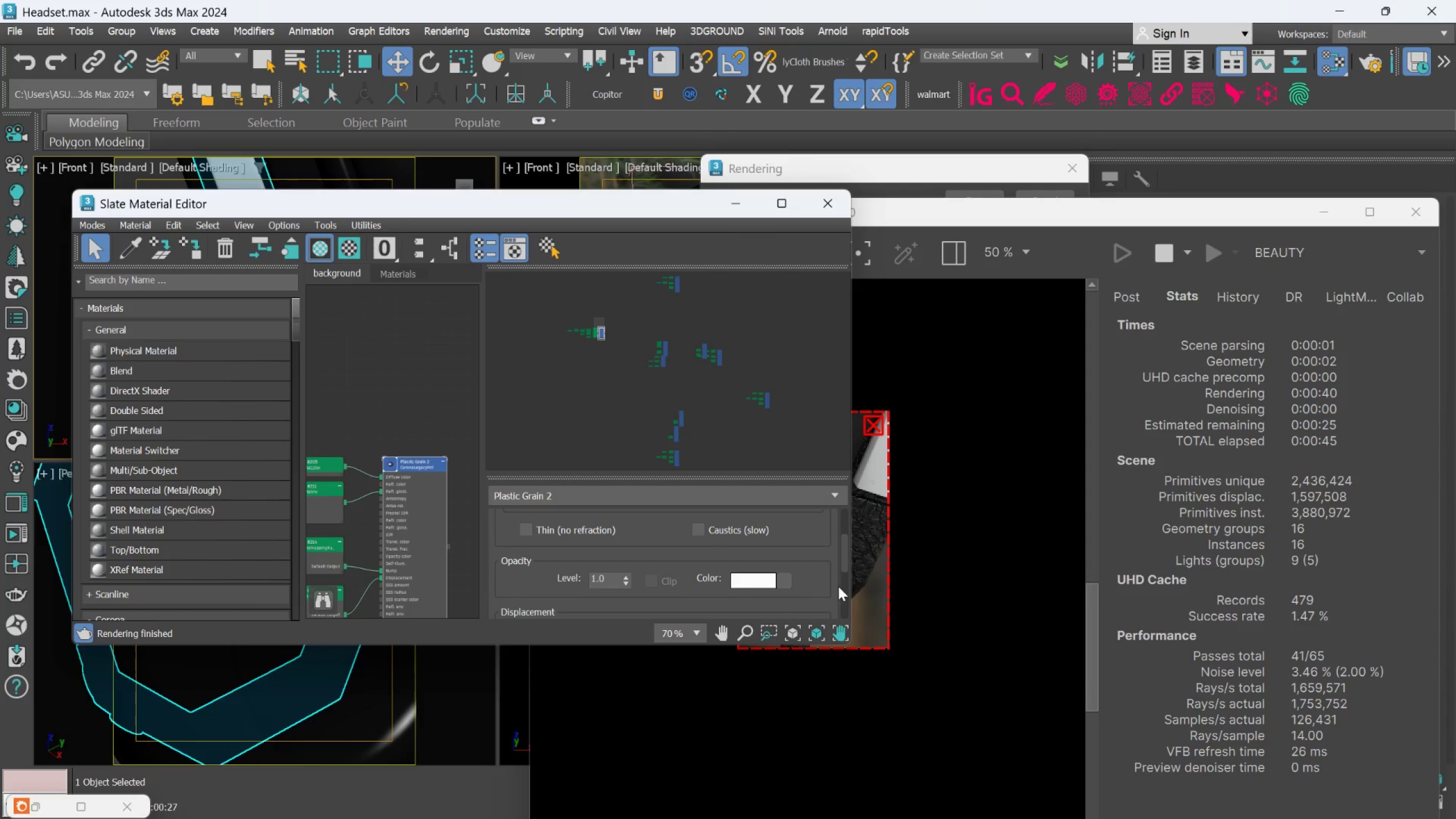 
scroll: coordinate [838, 586], scroll_direction: down, amount: 2.0
 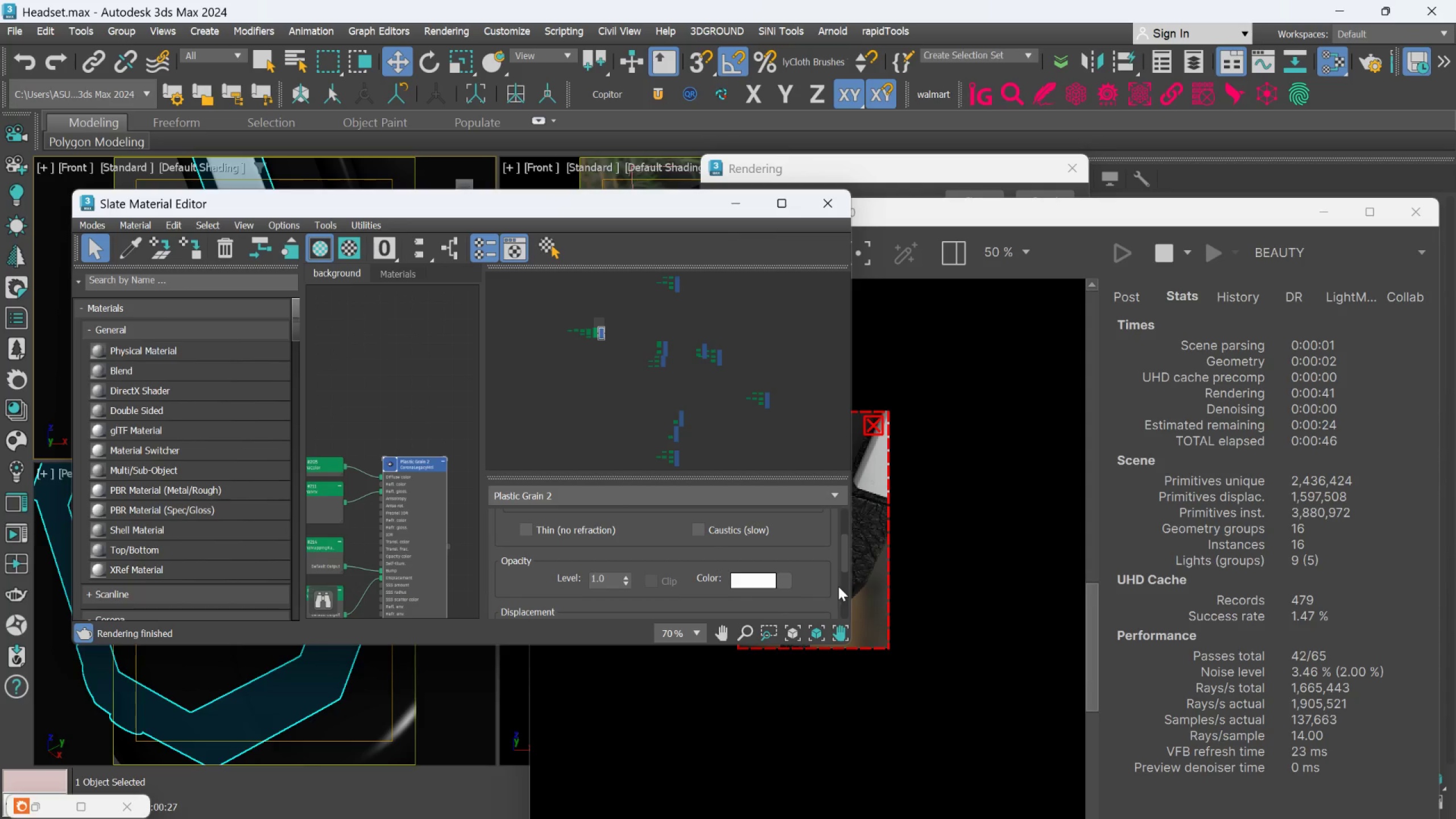 
scroll: coordinate [838, 586], scroll_direction: up, amount: 1.0
 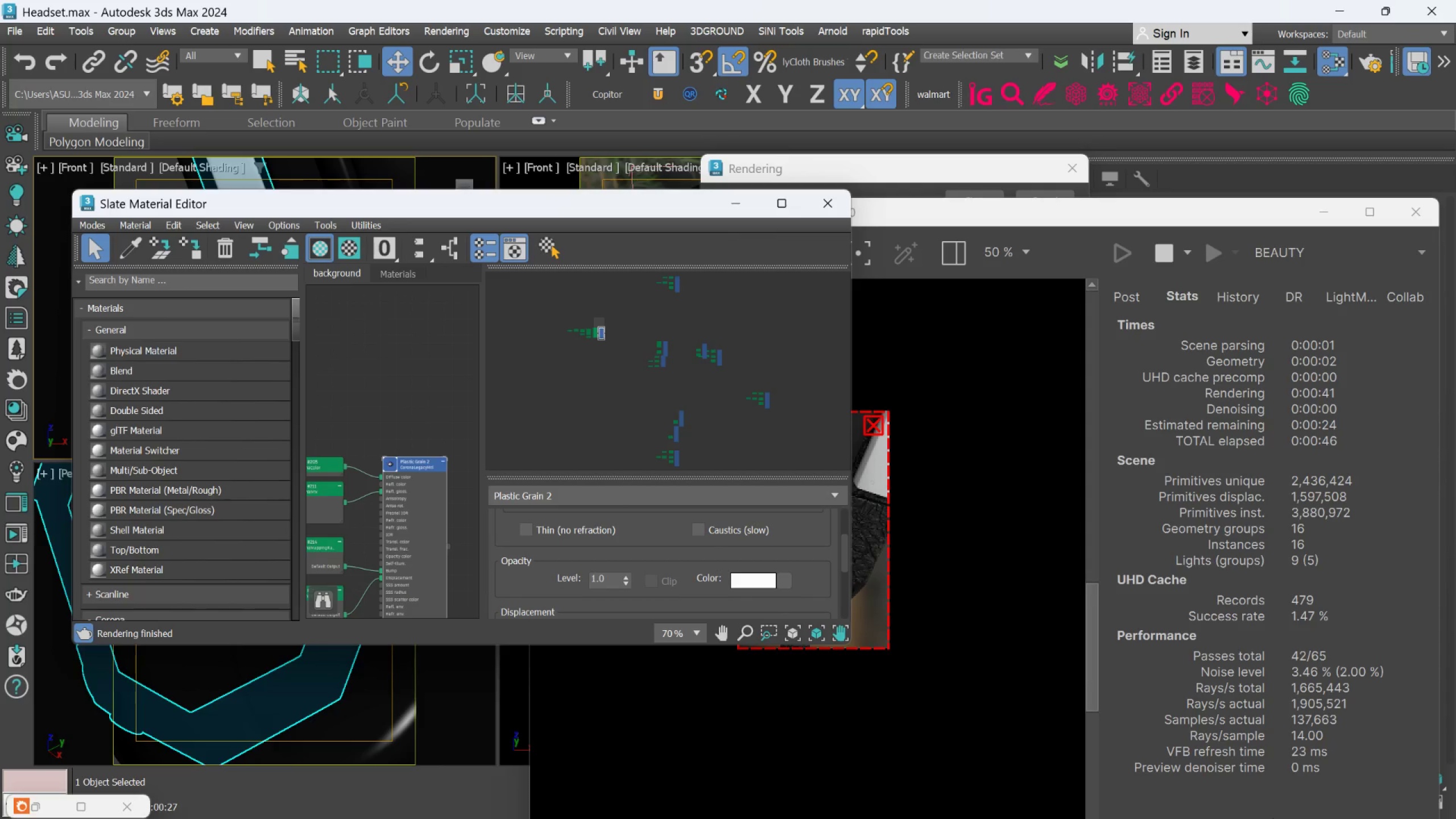 
mouse_move([1252, 814])
 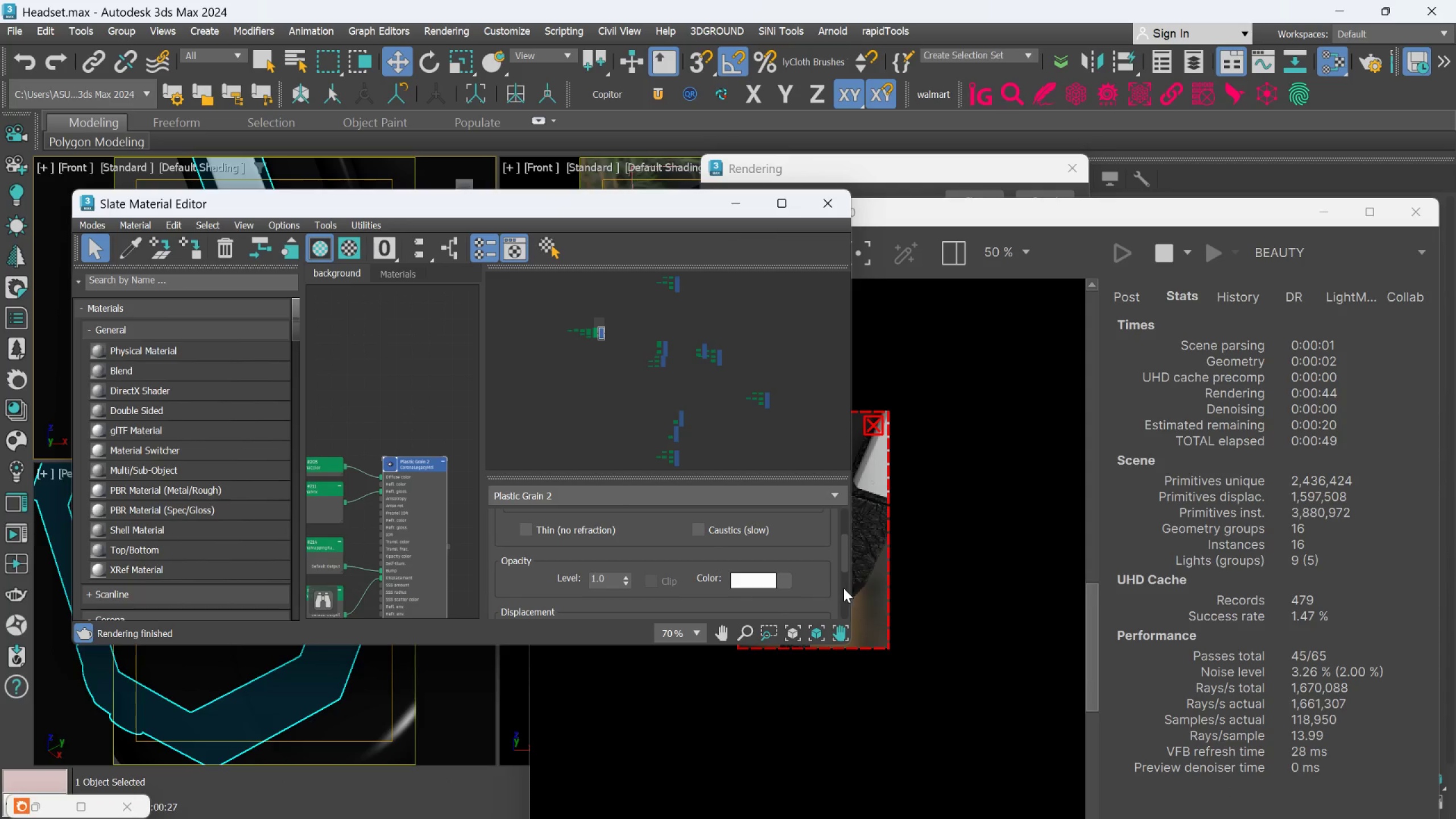 
scroll: coordinate [843, 588], scroll_direction: up, amount: 2.0
 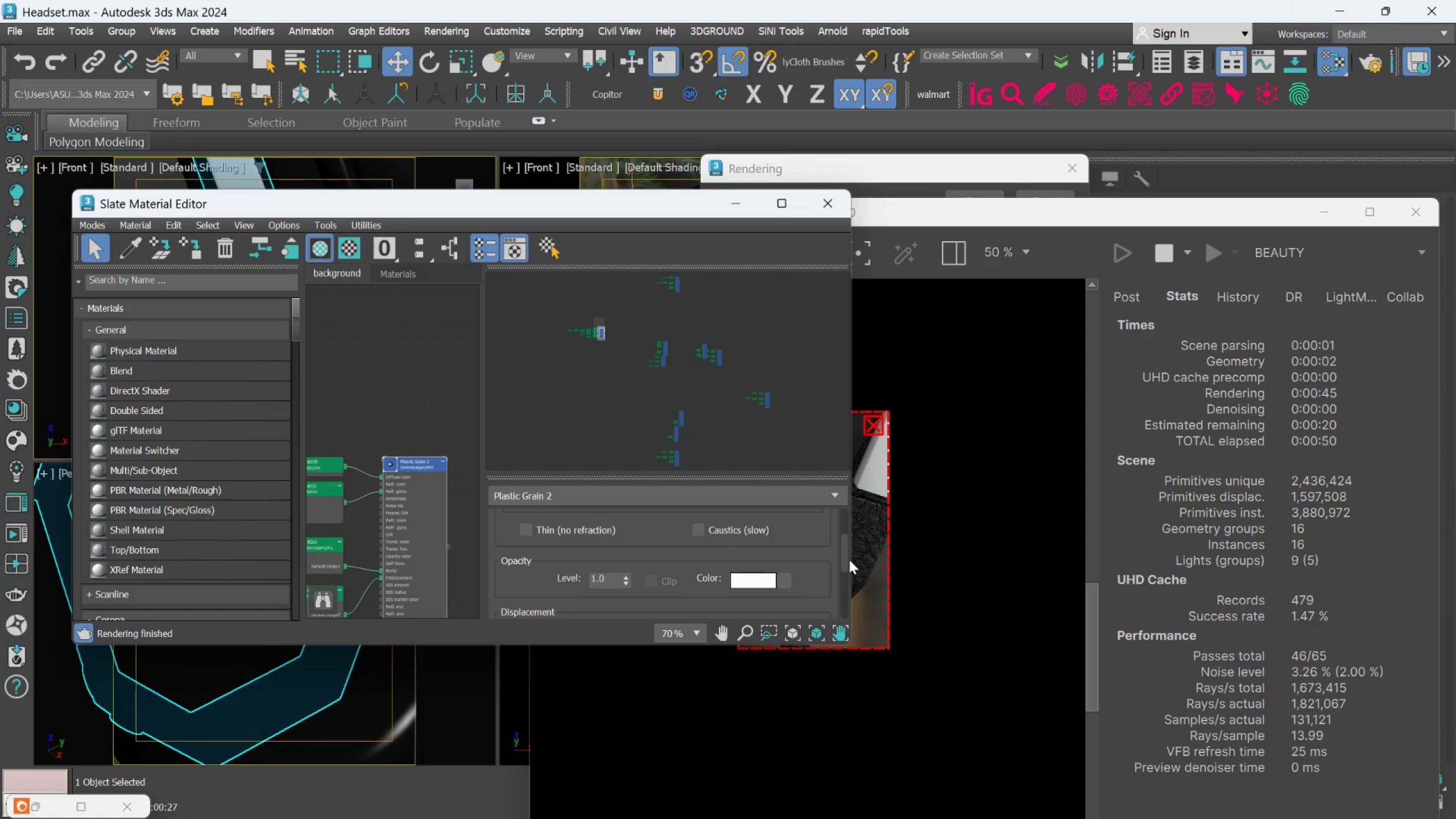 
left_click_drag(start_coordinate=[849, 560], to_coordinate=[849, 544])
 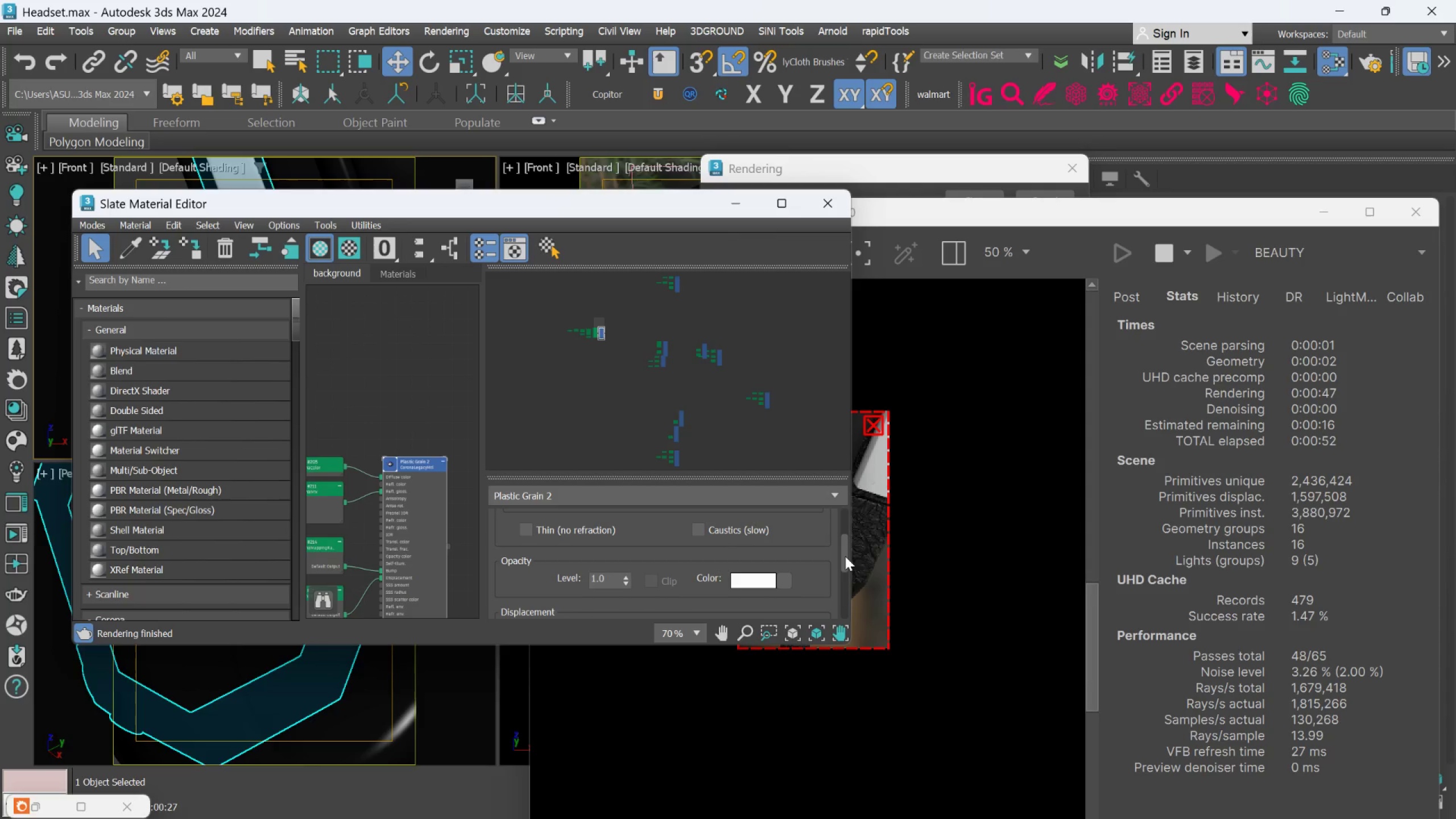 
left_click_drag(start_coordinate=[844, 557], to_coordinate=[861, 519])
 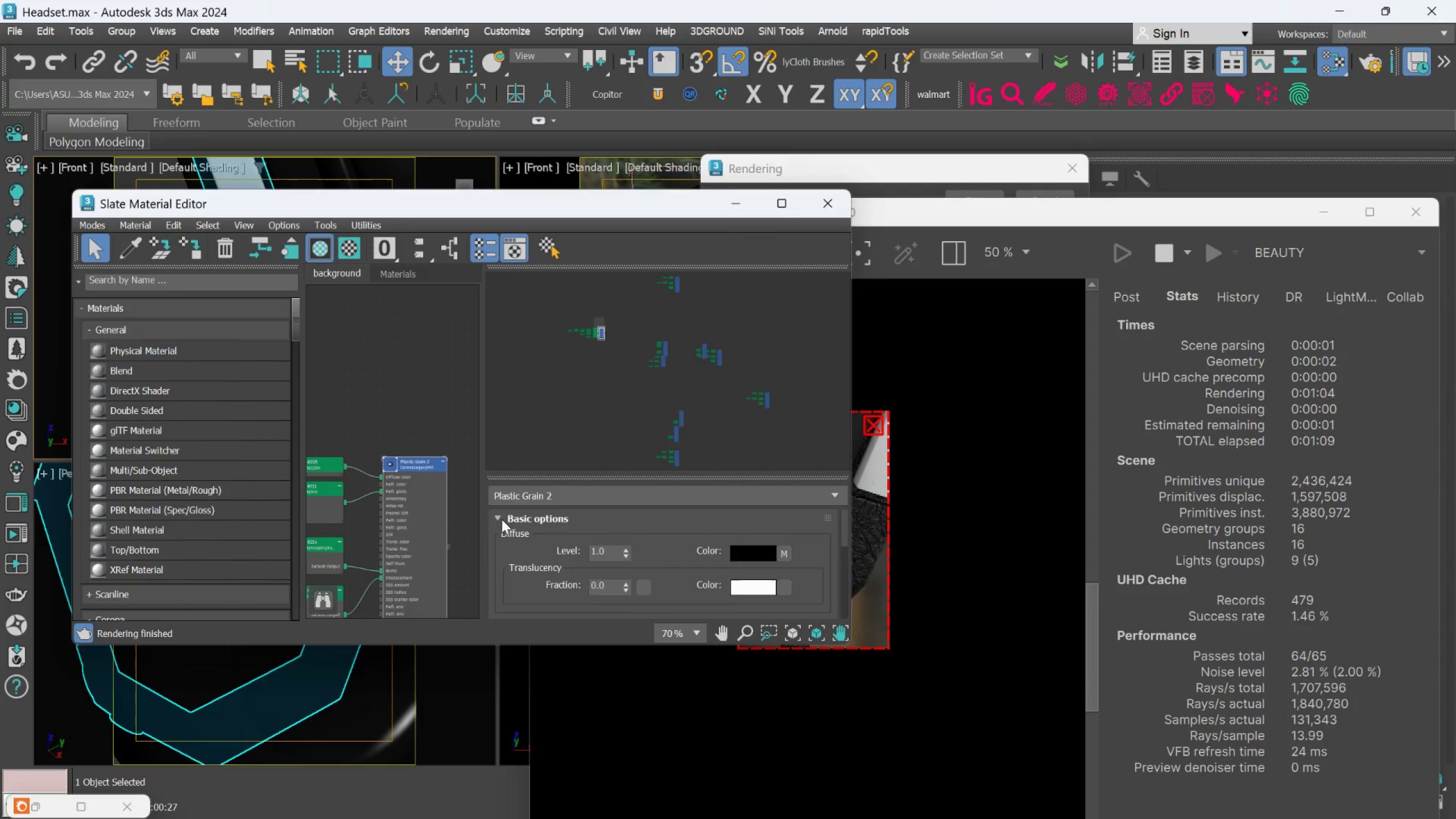 
scroll: coordinate [396, 498], scroll_direction: down, amount: 2.0
 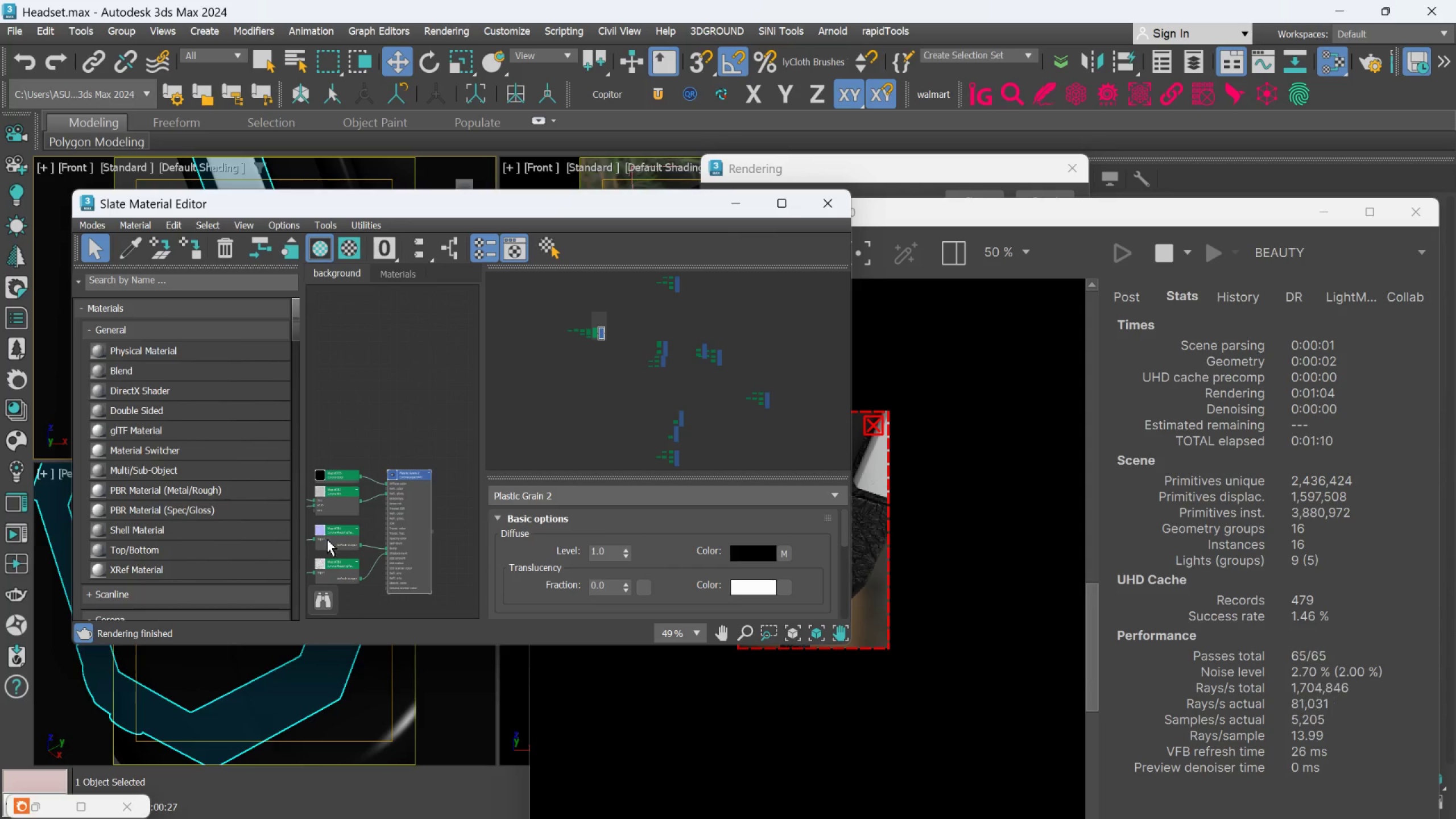 
scroll: coordinate [380, 534], scroll_direction: up, amount: 6.0
 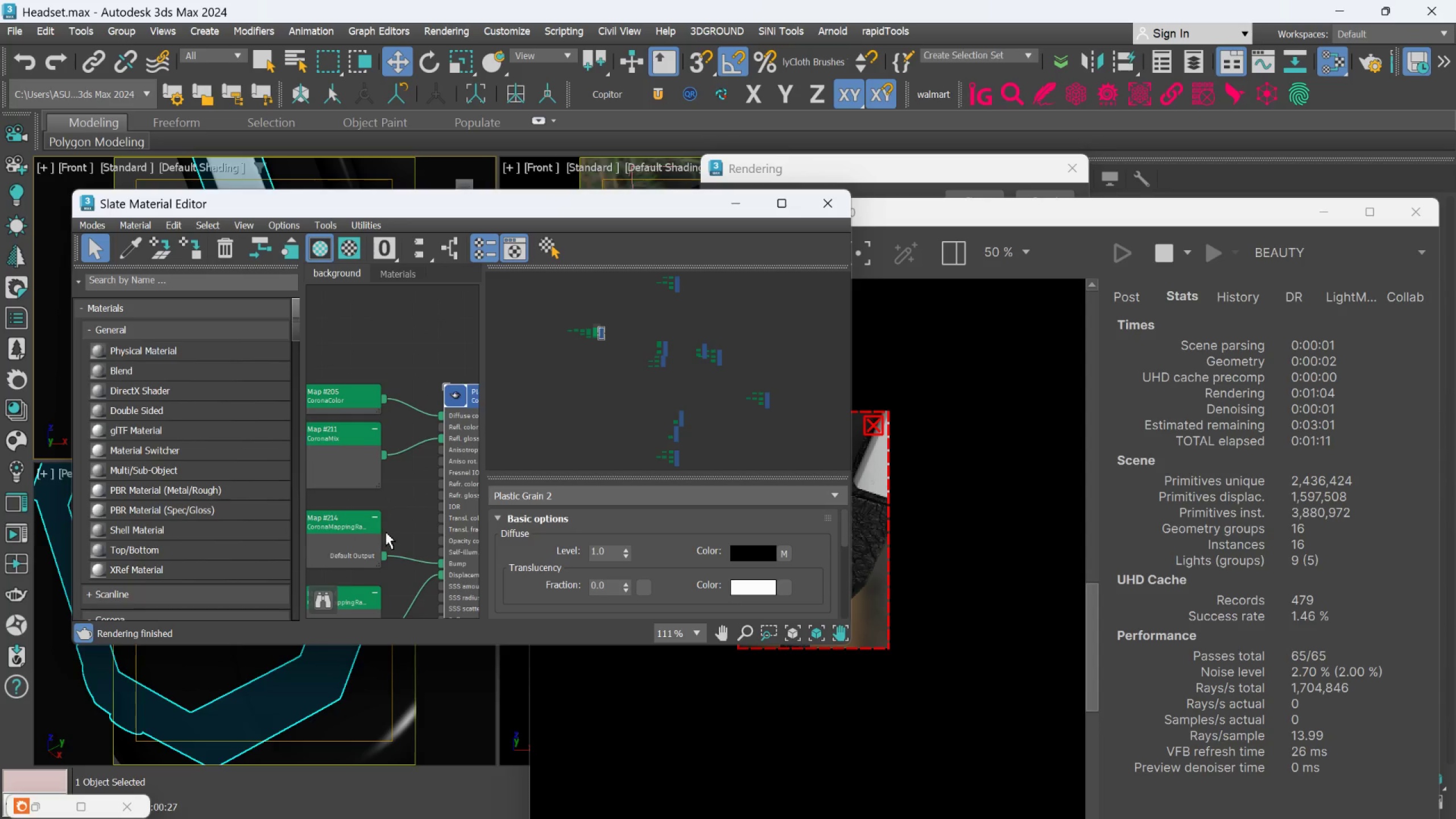 
scroll: coordinate [382, 527], scroll_direction: down, amount: 7.0
 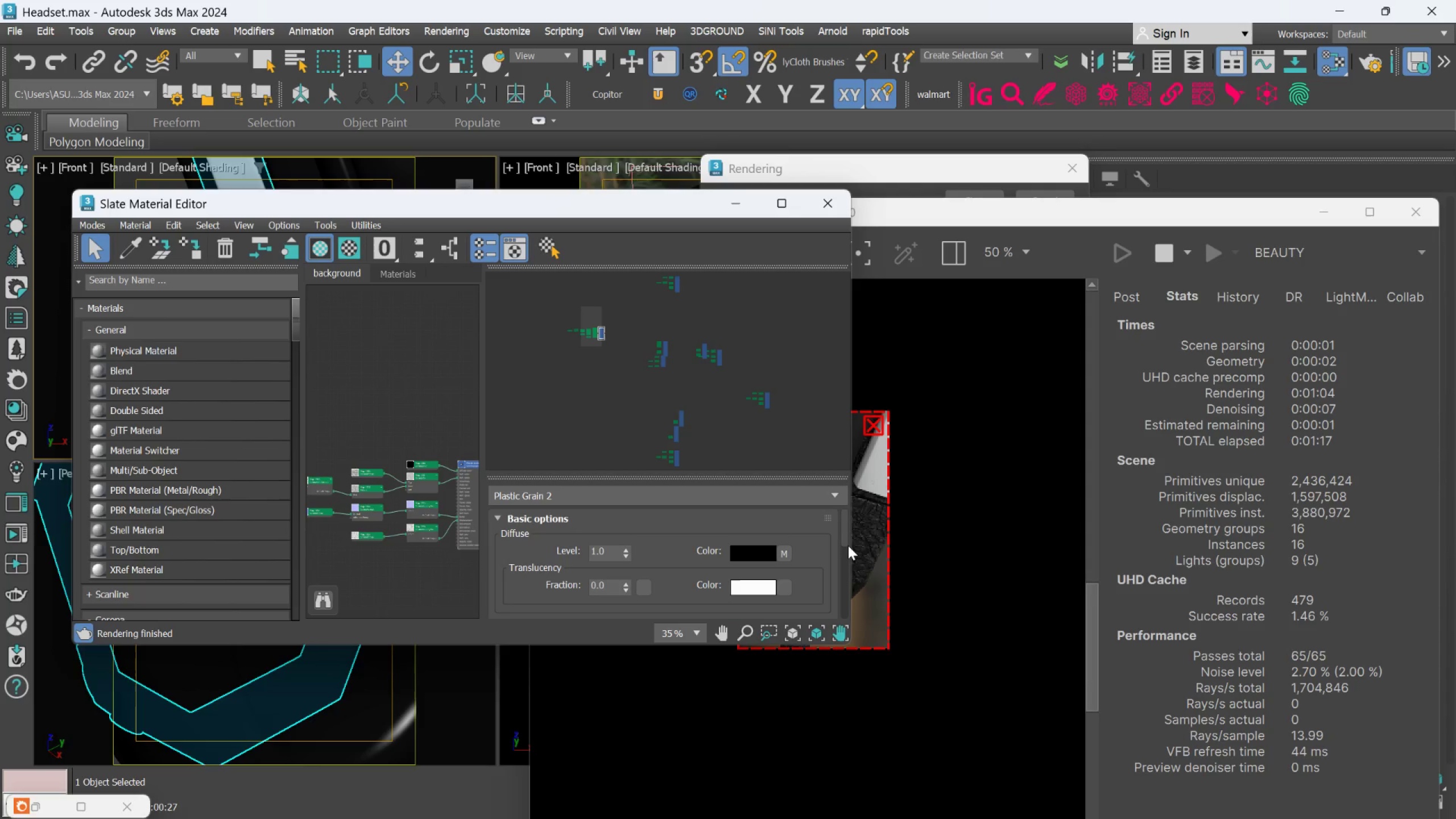 
left_click_drag(start_coordinate=[846, 543], to_coordinate=[848, 578])
 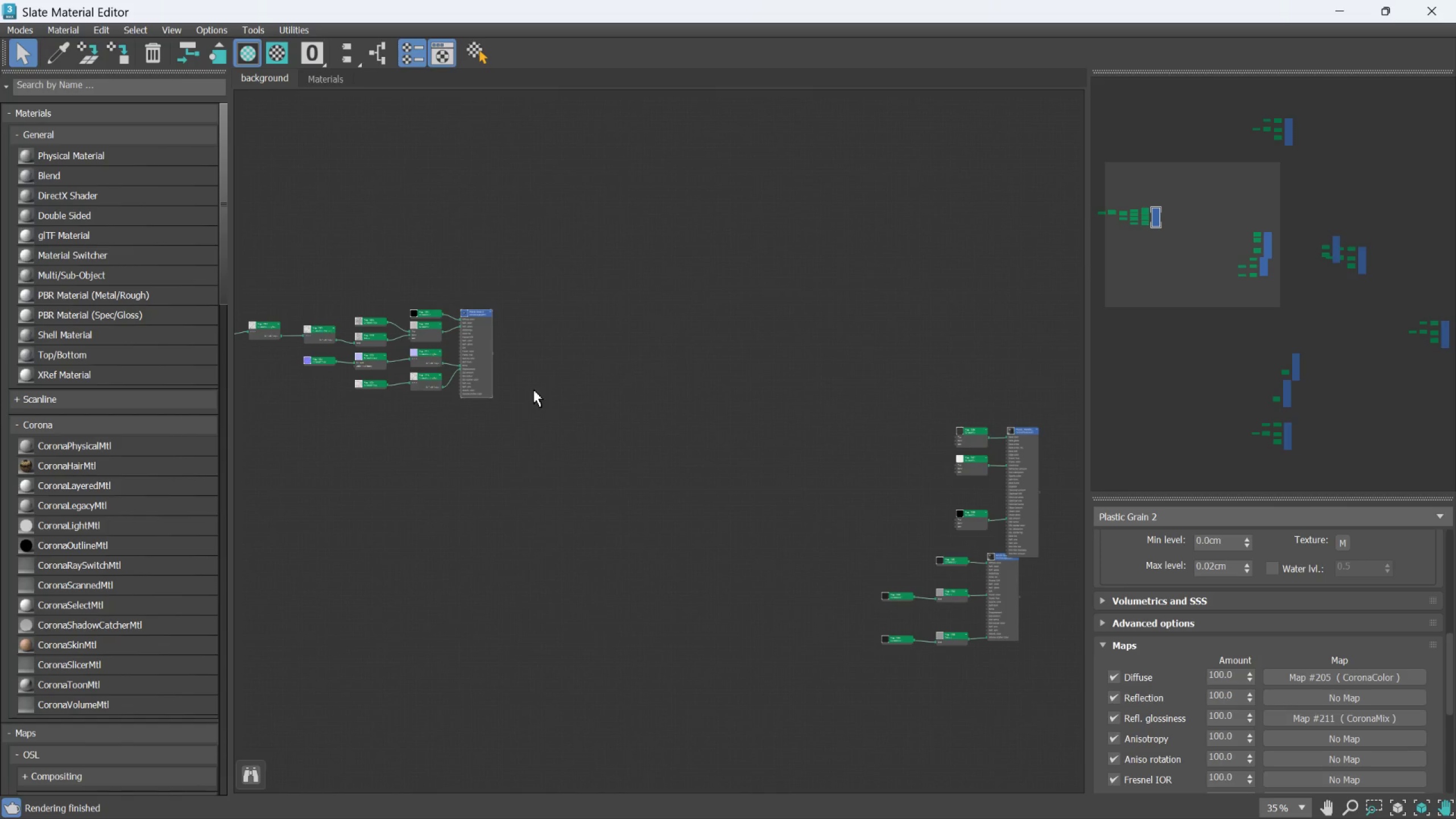 
wait(9.95)
 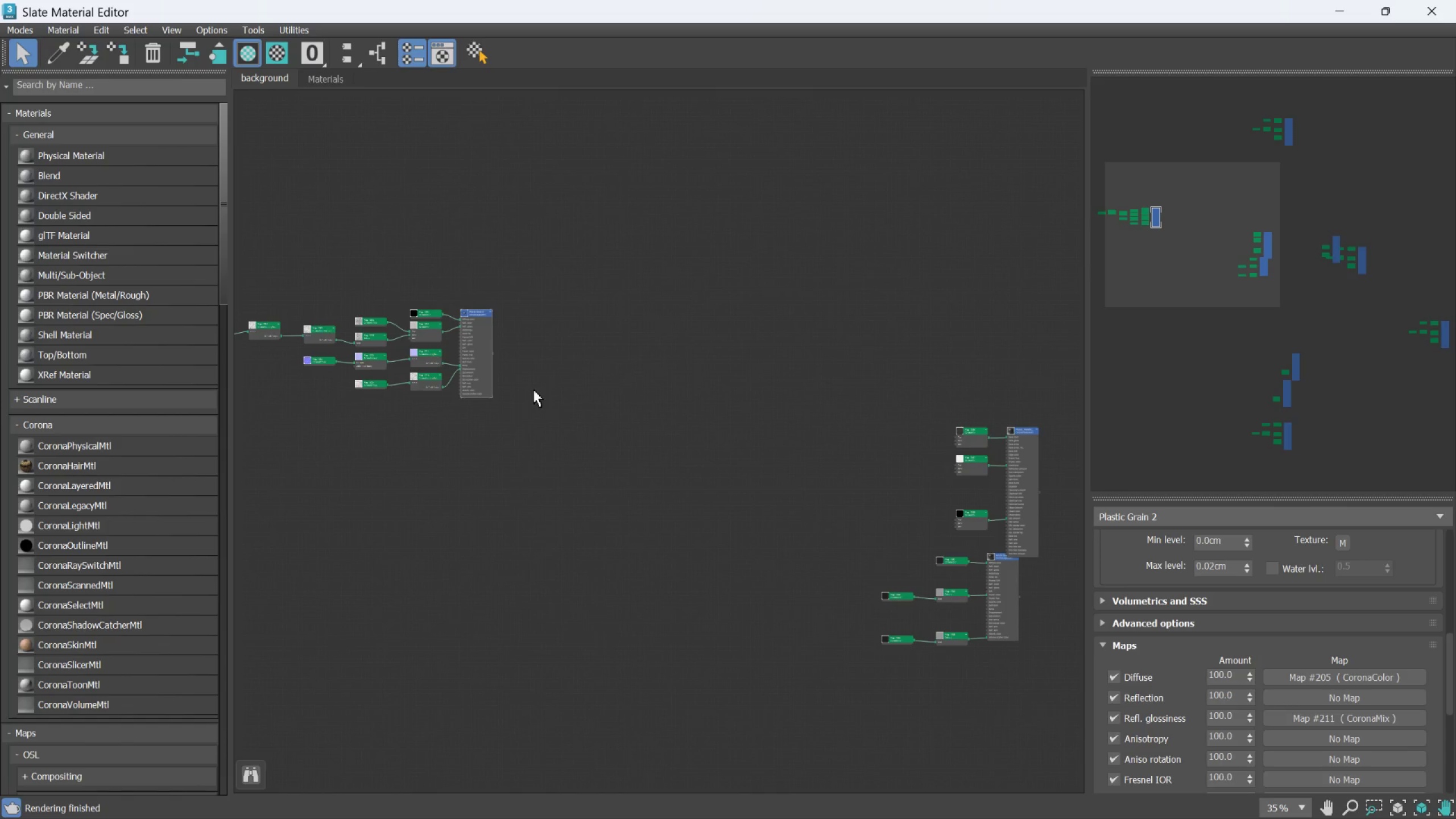 
left_click_drag(start_coordinate=[1446, 663], to_coordinate=[1450, 572])
 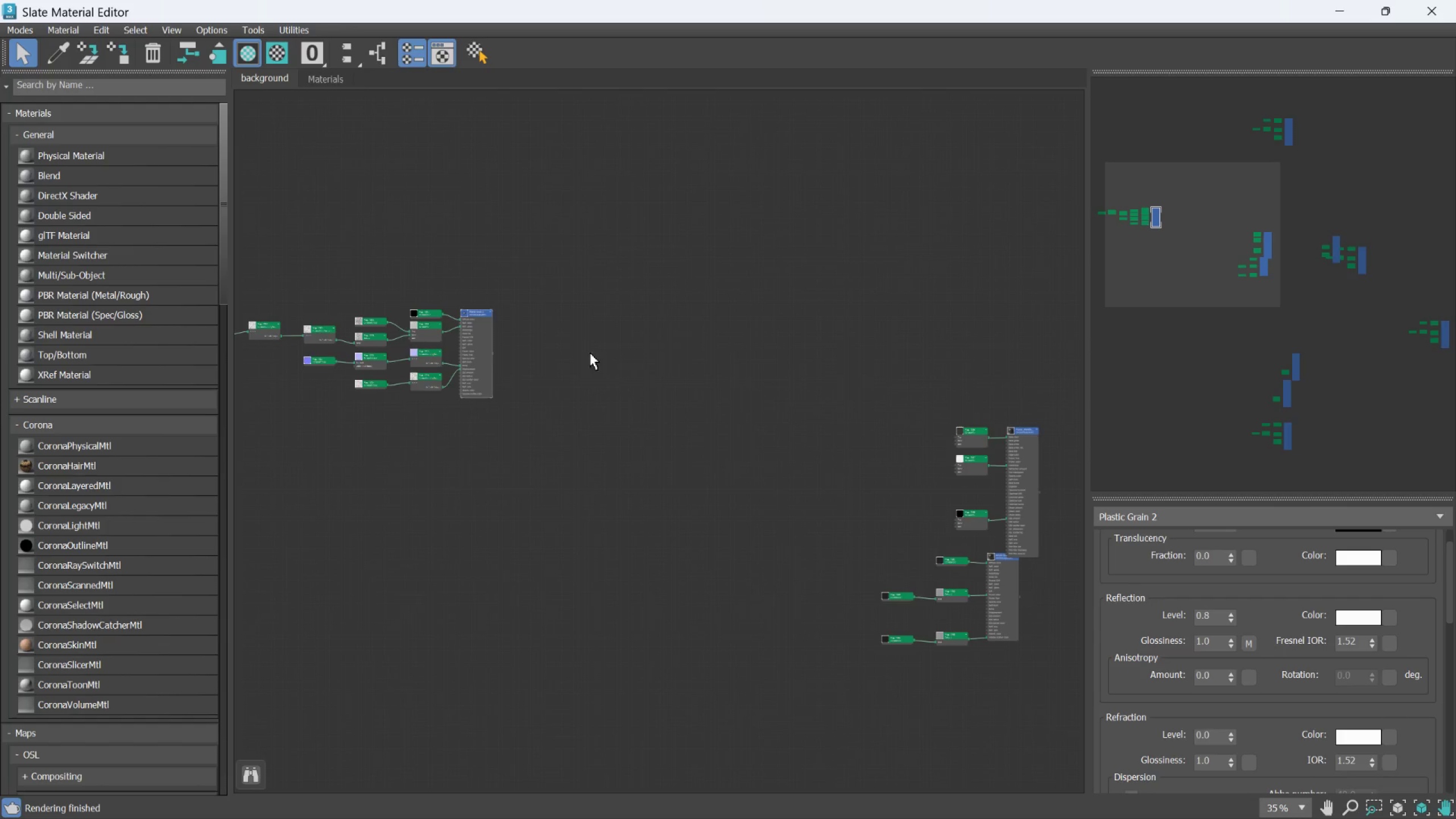 
scroll: coordinate [605, 362], scroll_direction: down, amount: 3.0
 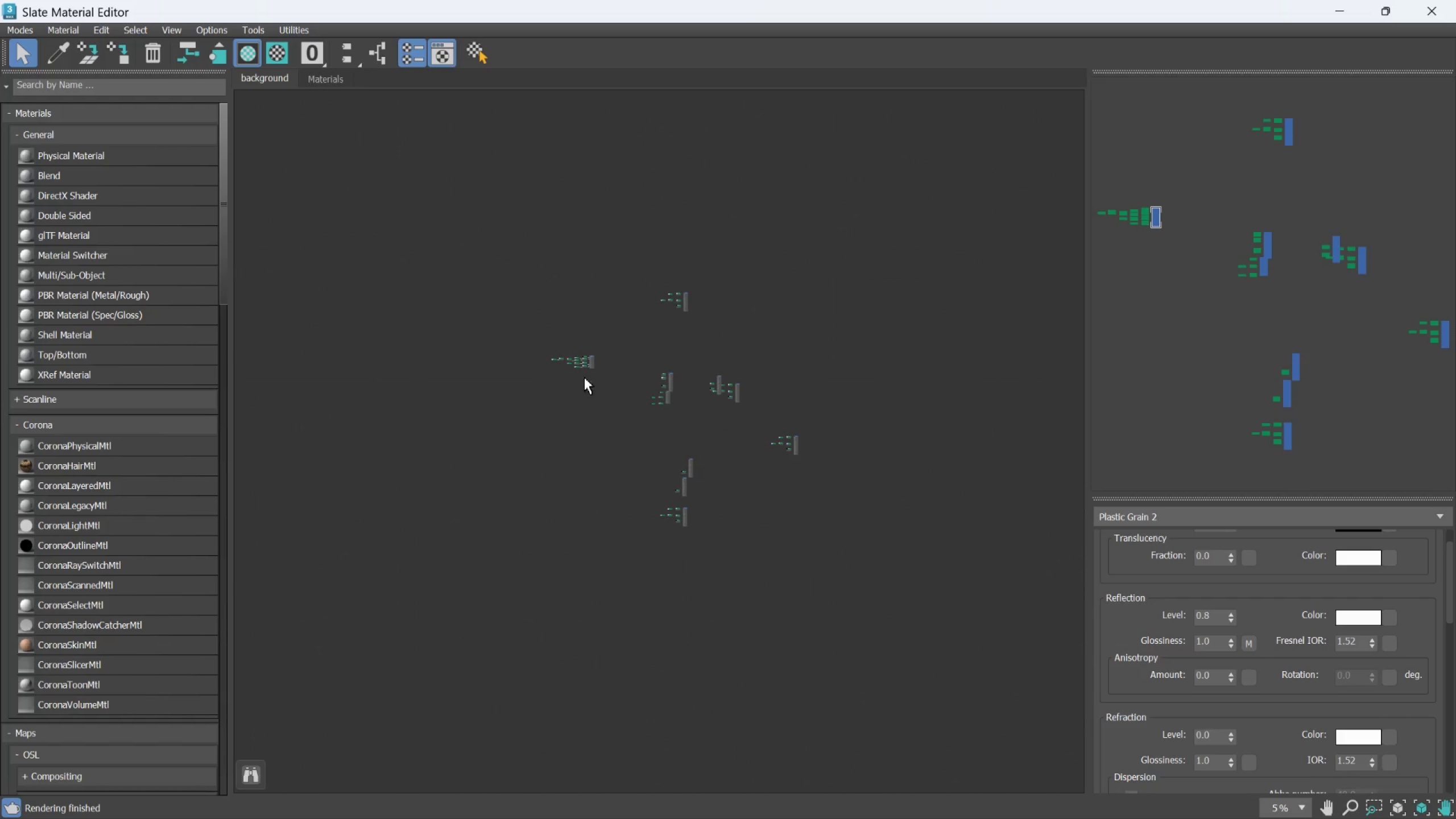 
scroll: coordinate [558, 379], scroll_direction: up, amount: 2.0
 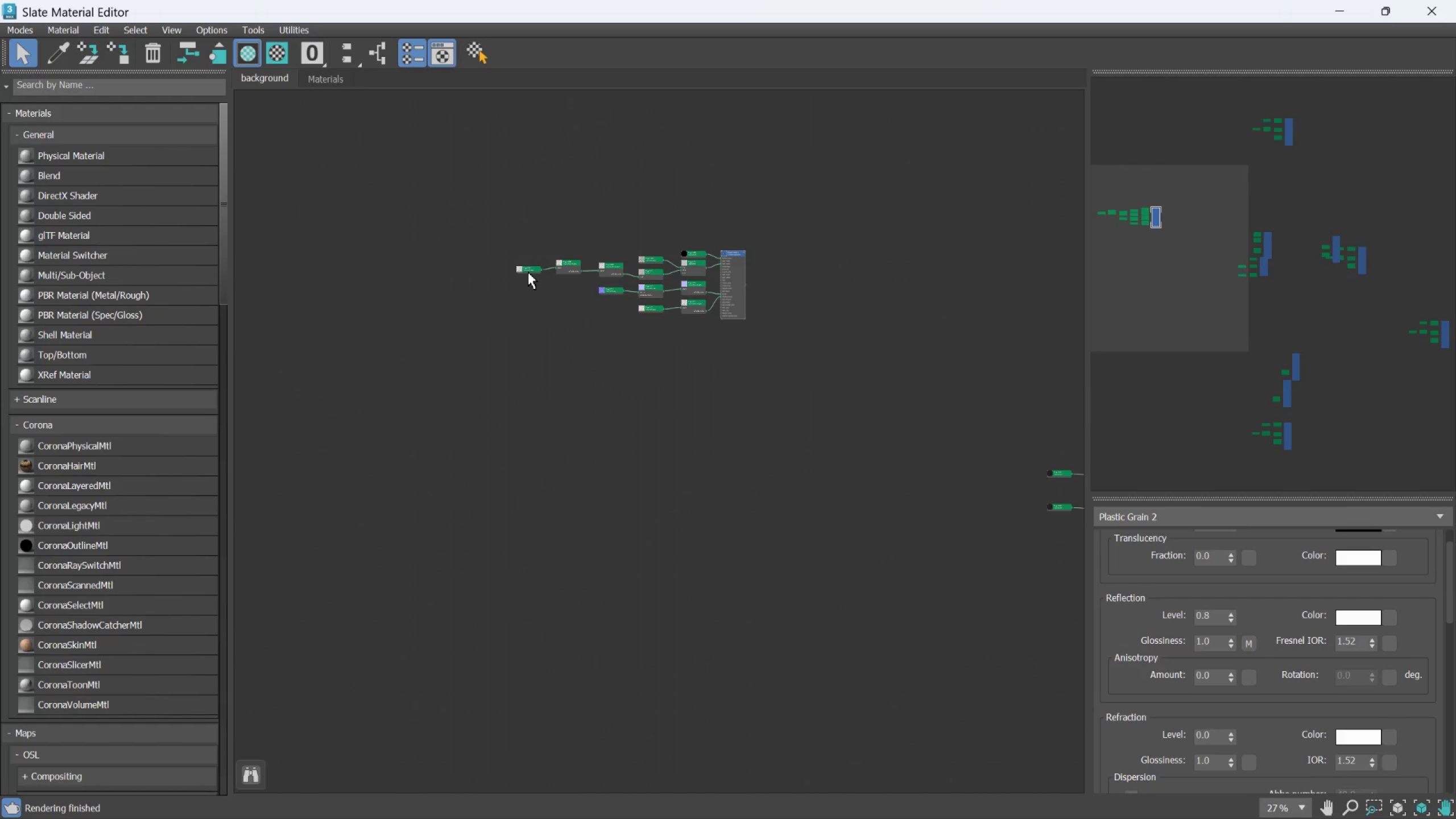 
left_click([528, 267])
 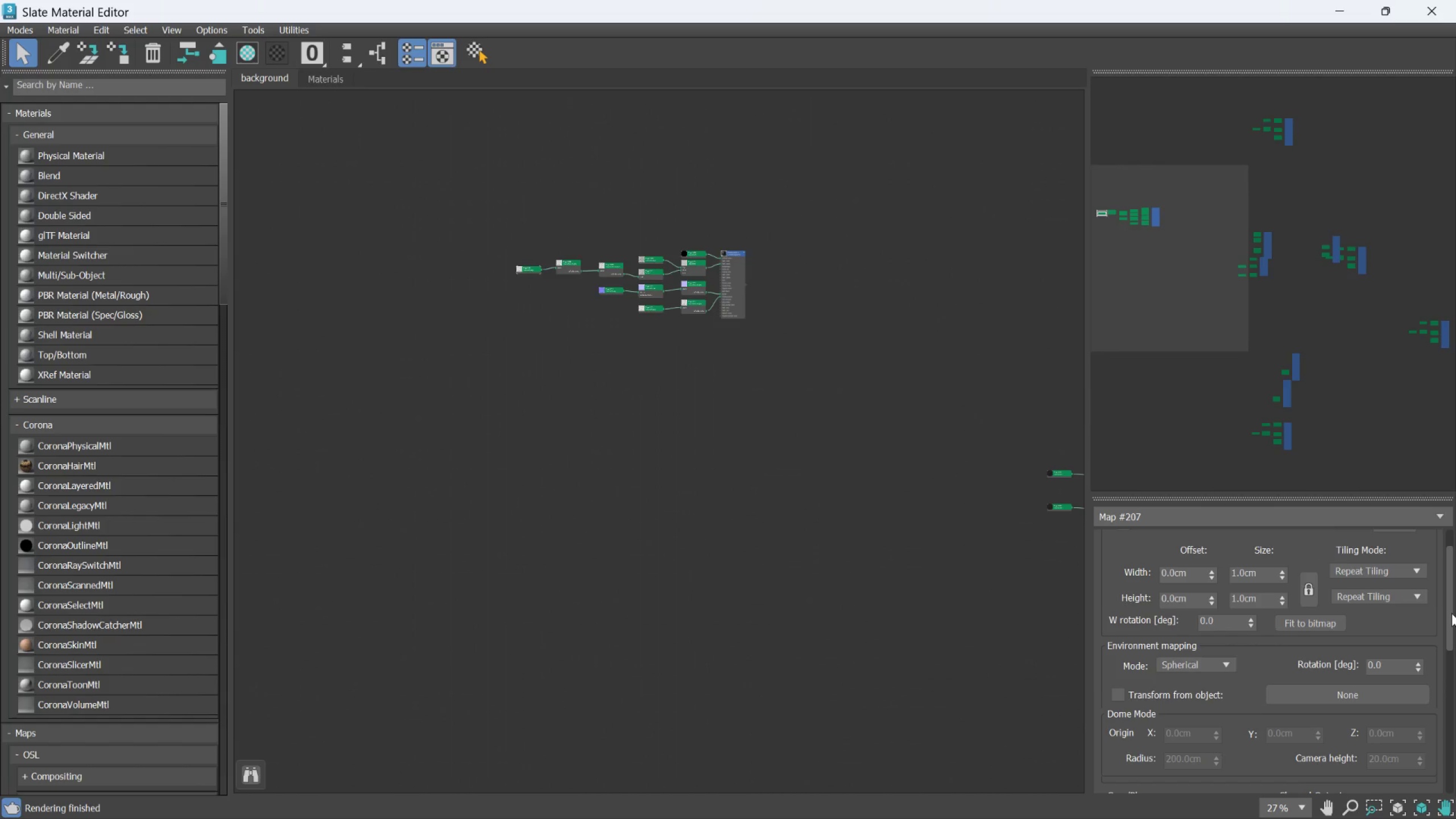 
wait(7.08)
 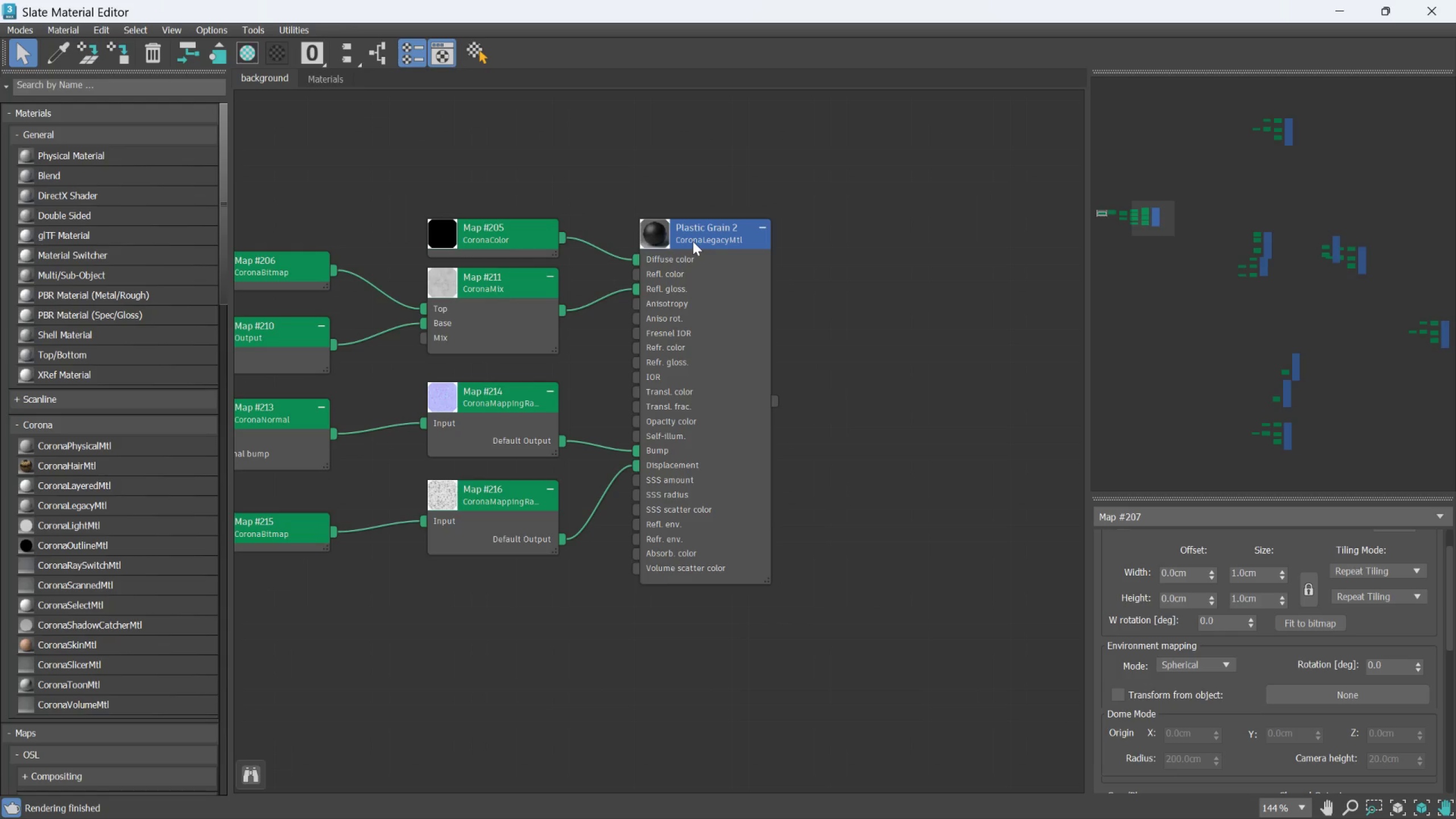 
left_click([693, 241])
 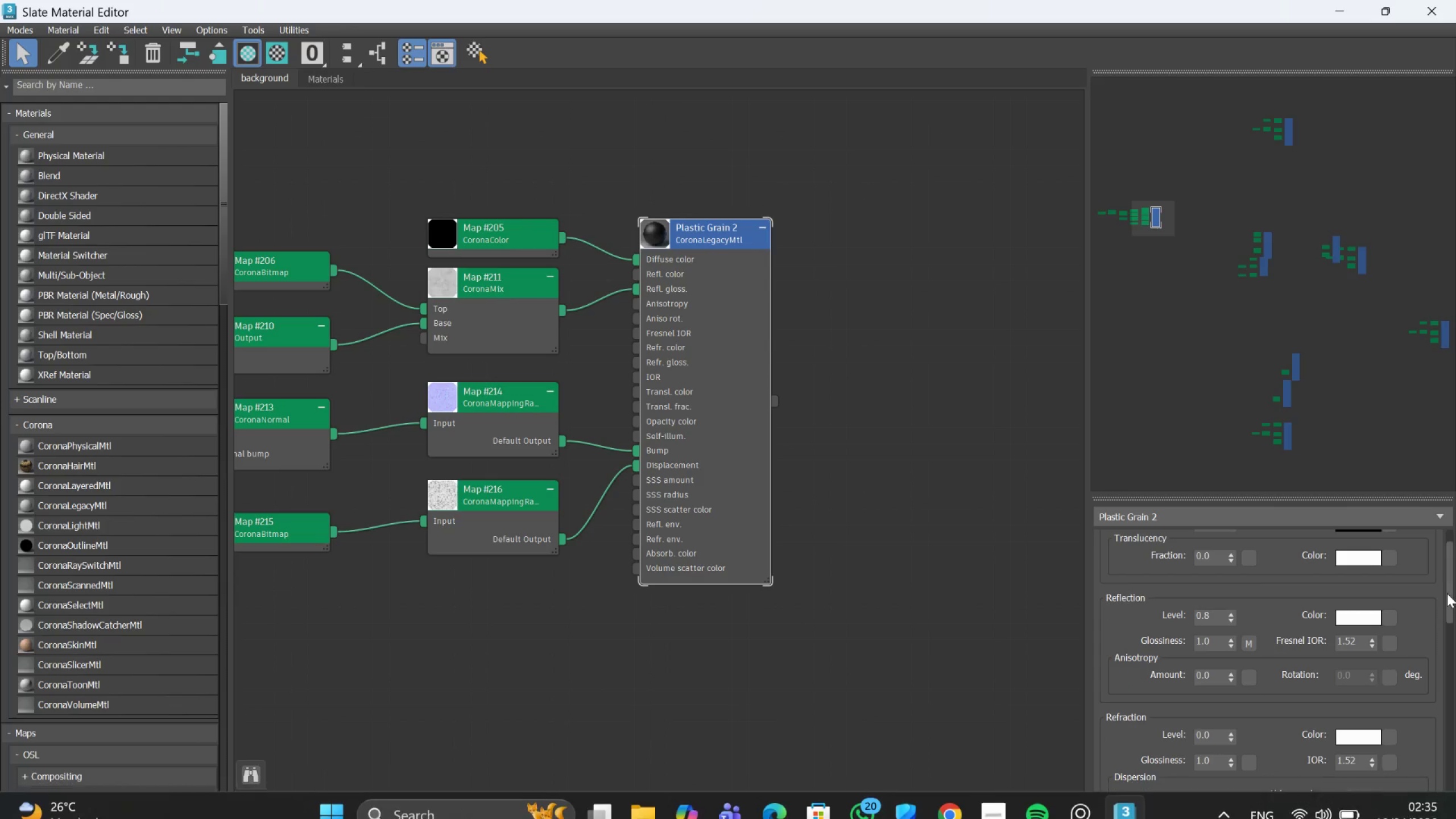 
scroll: coordinate [693, 241], scroll_direction: up, amount: 11.0
 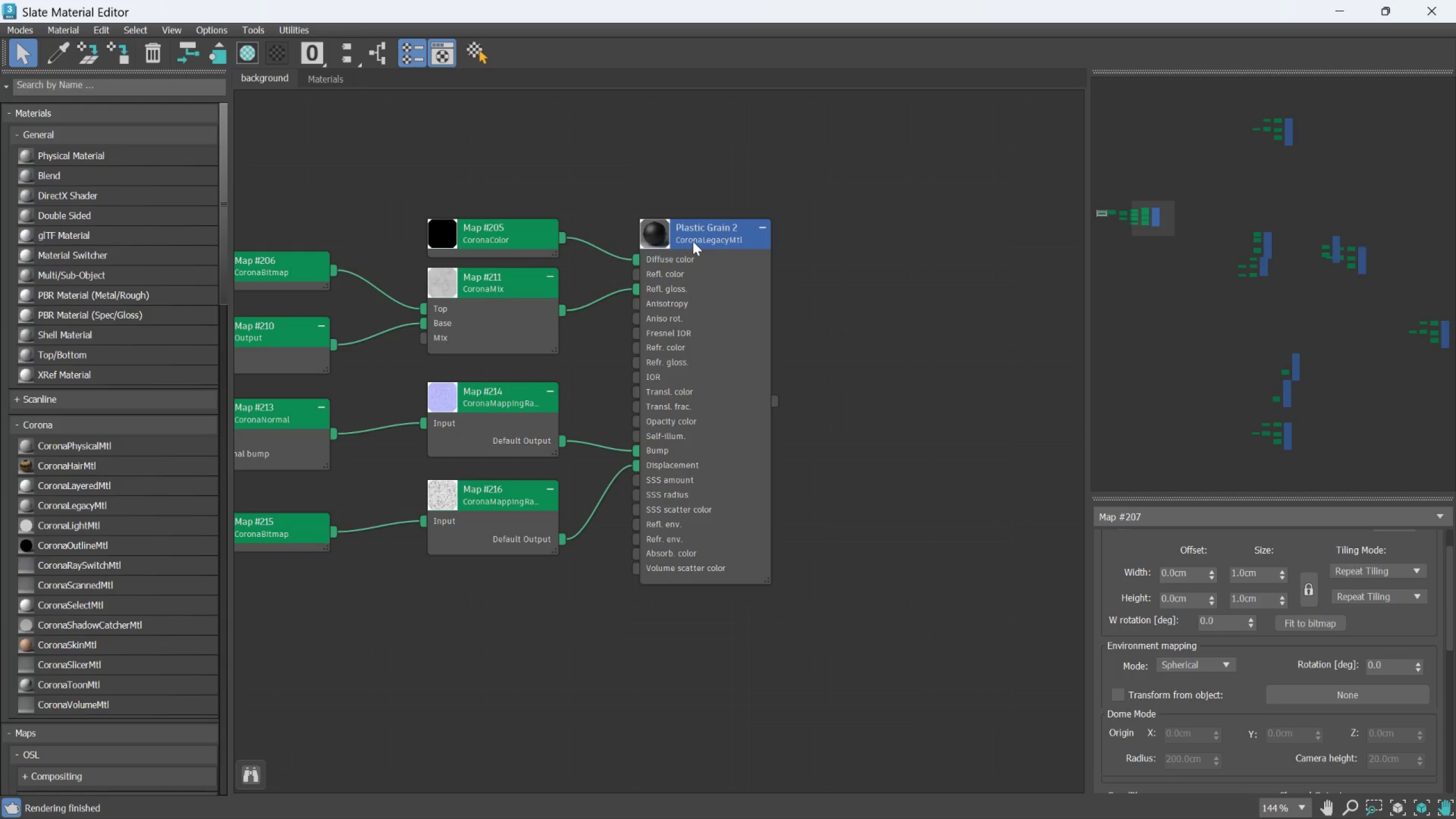 
wait(5.05)
 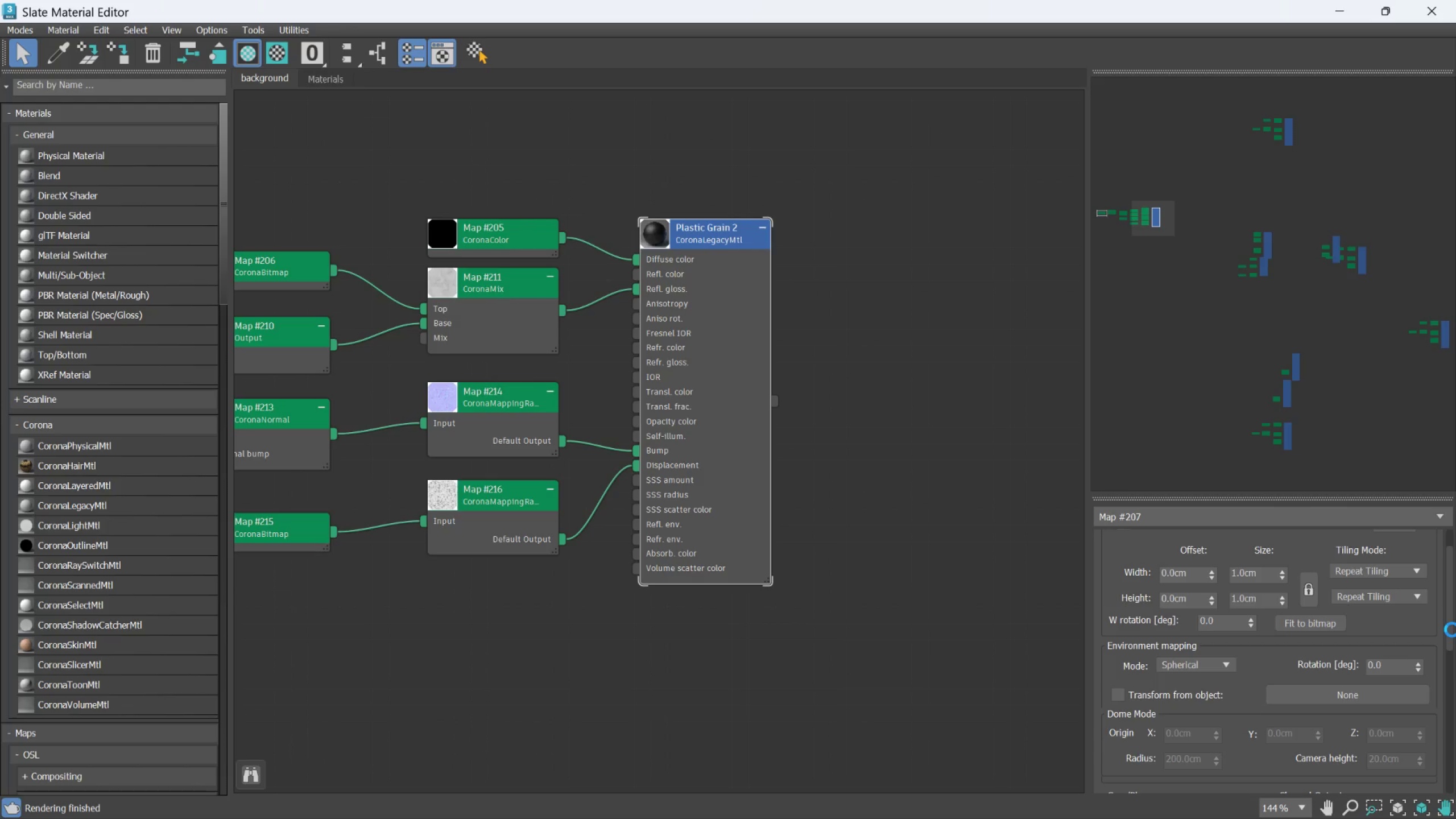 
left_click_drag(start_coordinate=[1448, 602], to_coordinate=[1455, 671])
 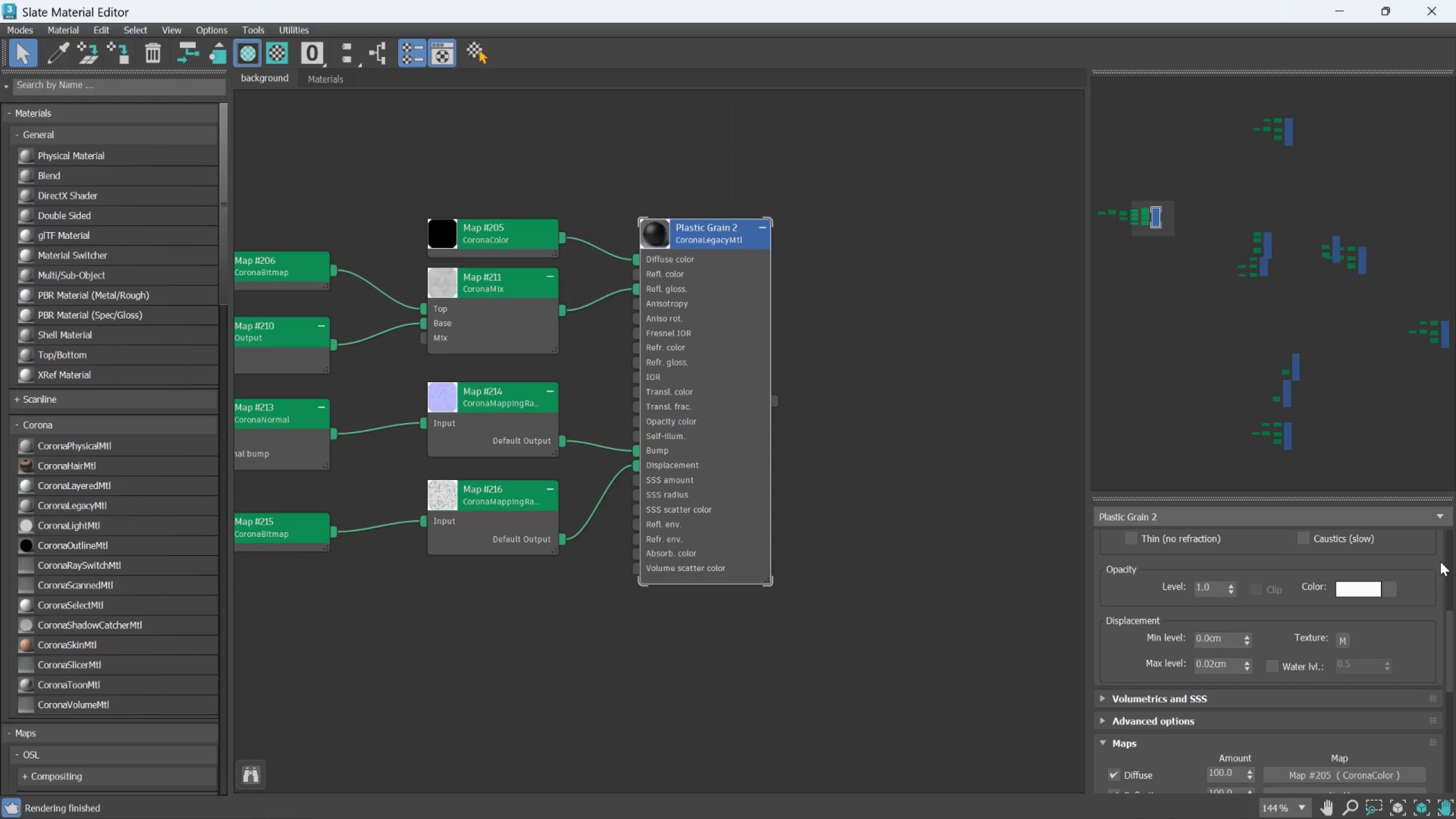 
left_click_drag(start_coordinate=[1450, 626], to_coordinate=[1455, 527])
 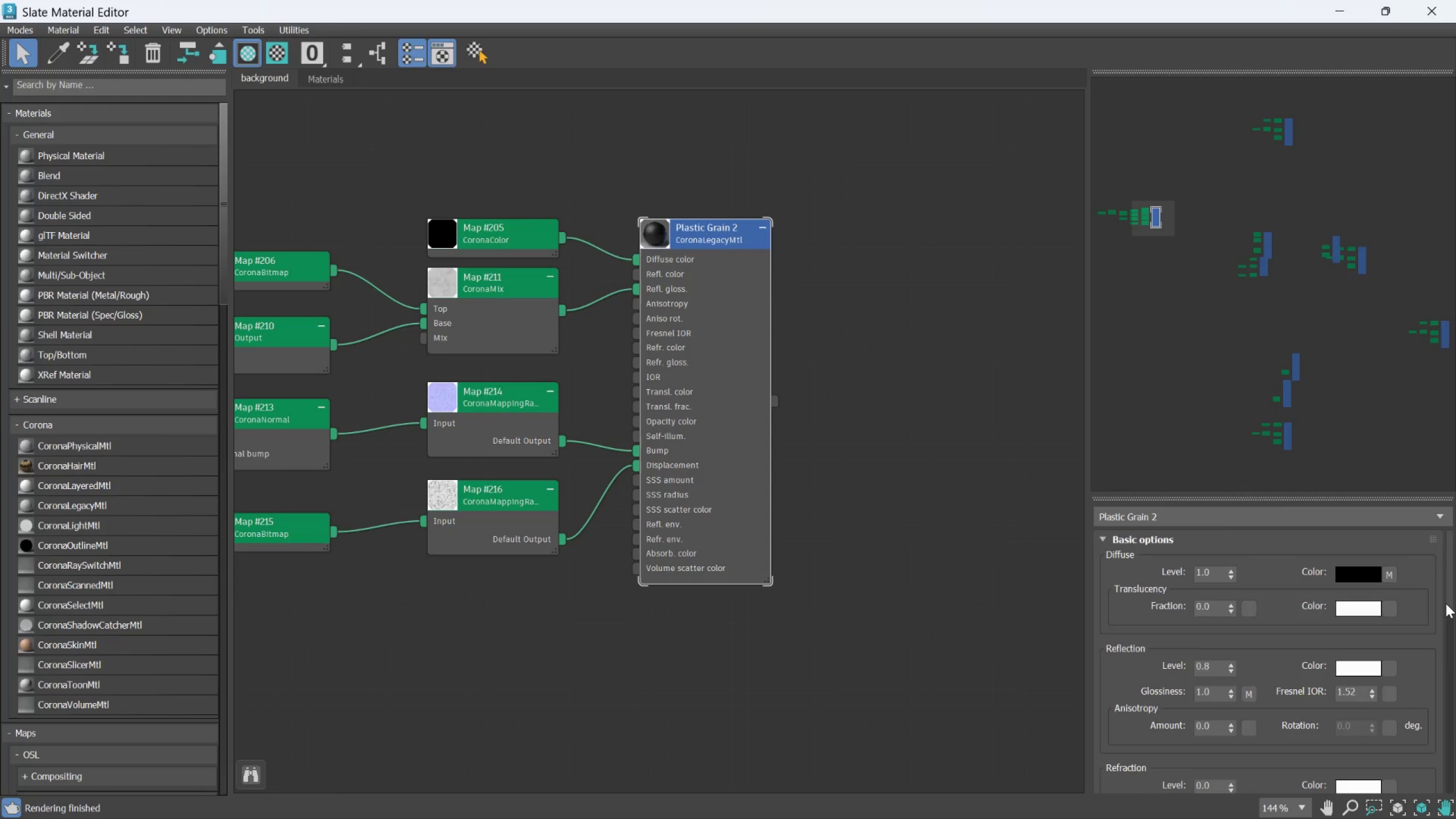 
left_click([1446, 602])
 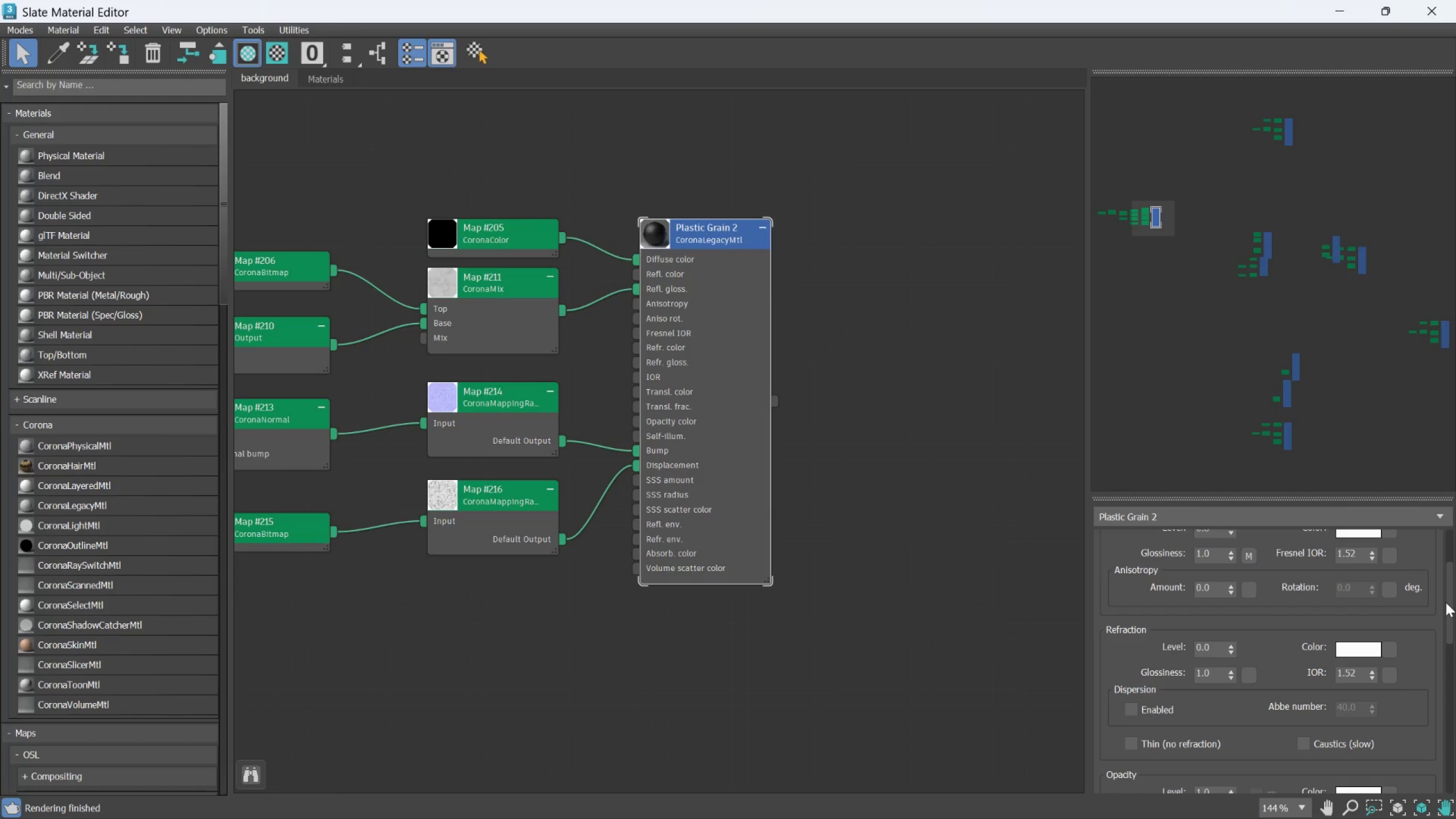 
scroll: coordinate [1433, 658], scroll_direction: down, amount: 17.0
 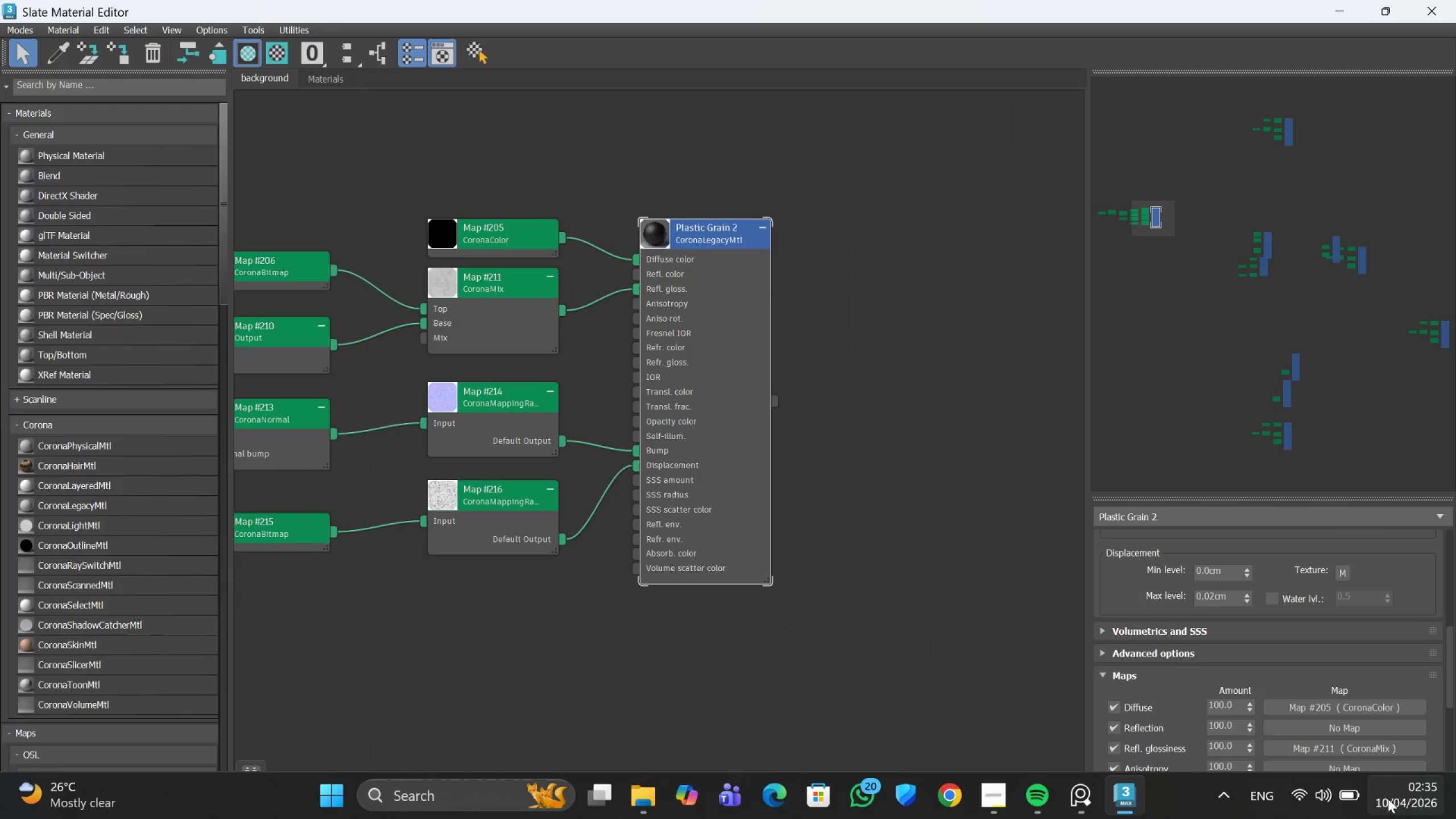 
mouse_move([1343, 796])
 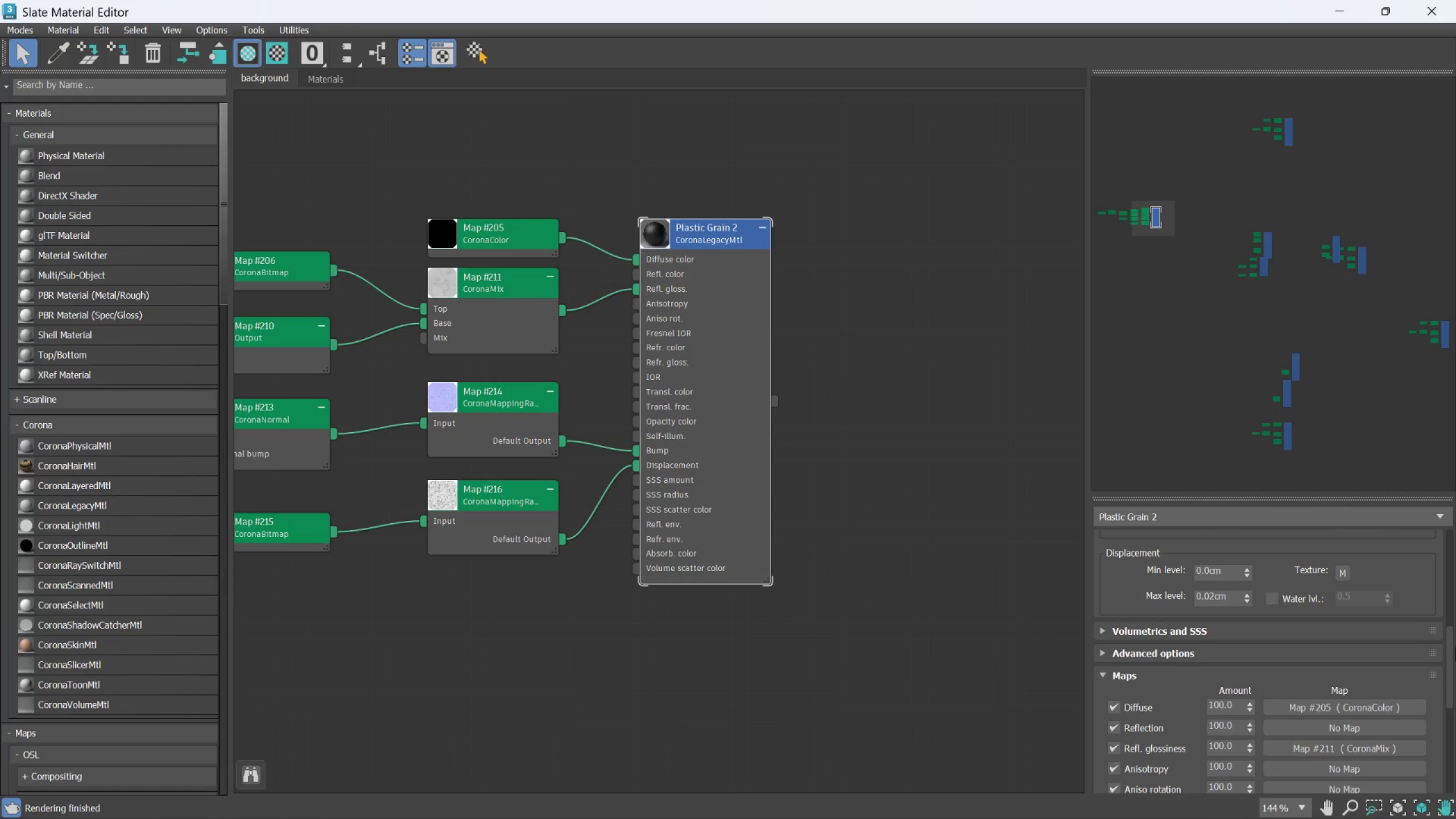 
scroll: coordinate [1455, 647], scroll_direction: up, amount: 1.0
 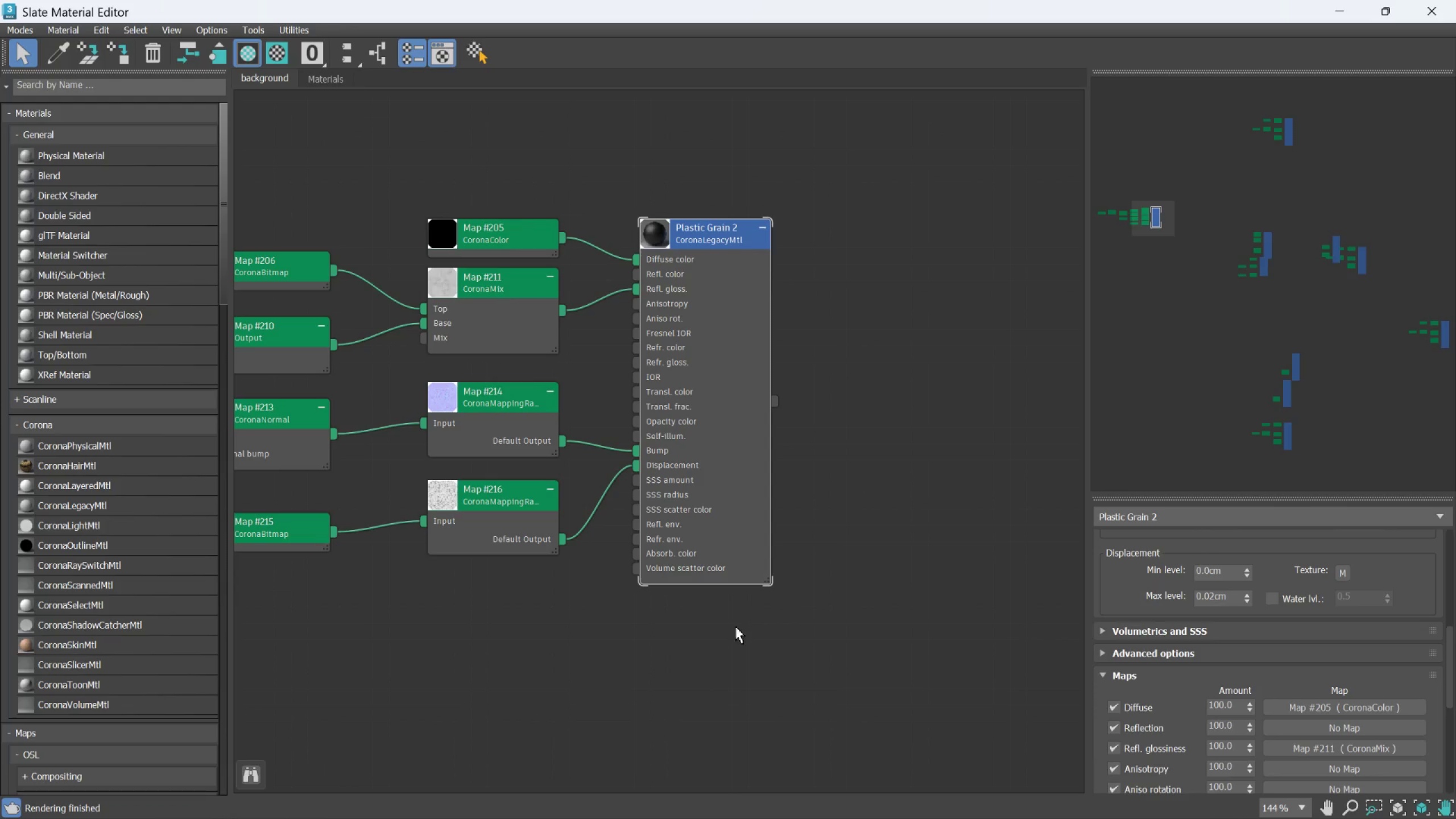 
scroll: coordinate [487, 424], scroll_direction: down, amount: 7.0
 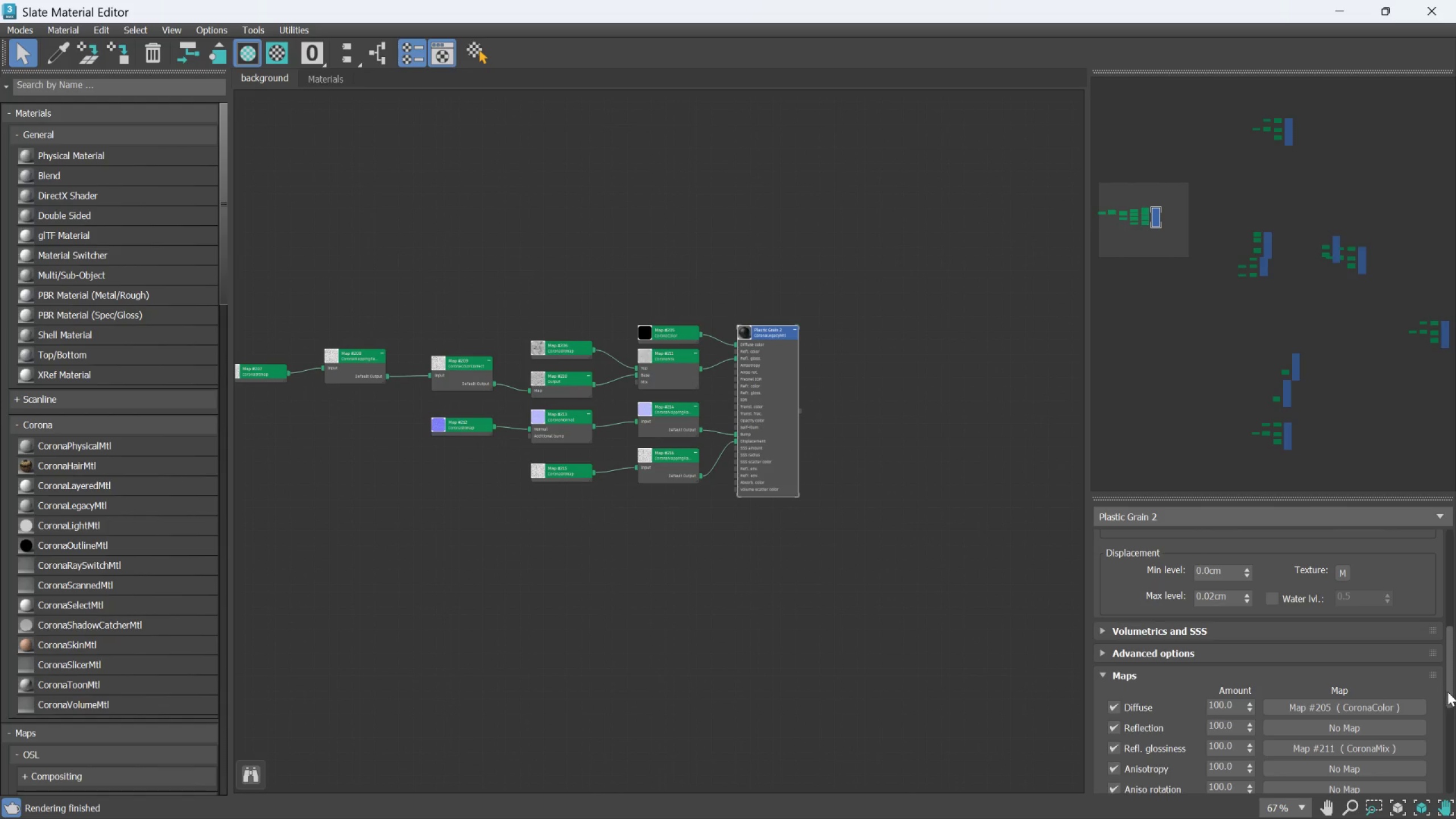 
left_click_drag(start_coordinate=[1449, 688], to_coordinate=[1455, 581])
 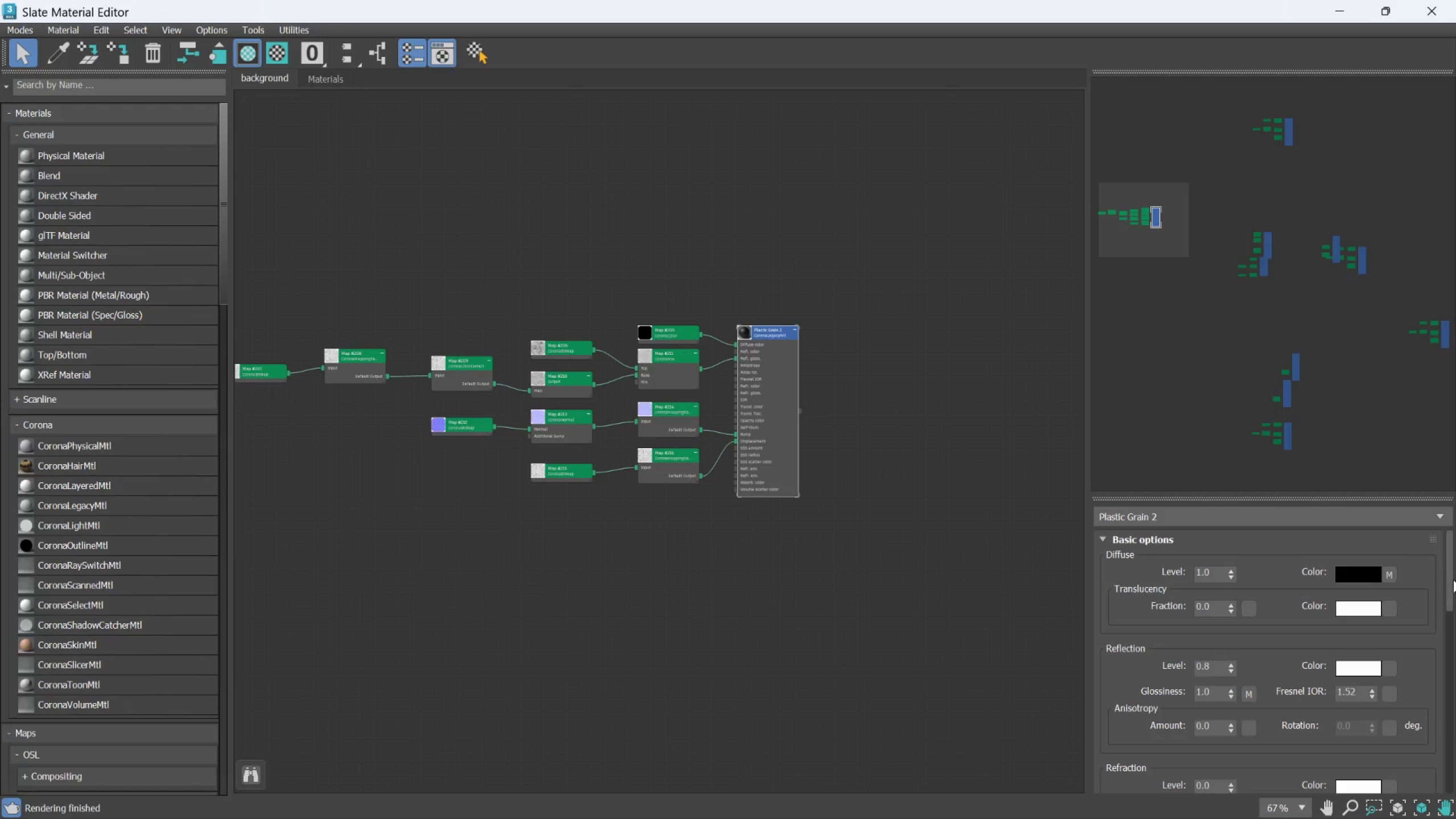 
left_click_drag(start_coordinate=[1453, 580], to_coordinate=[1454, 665])
 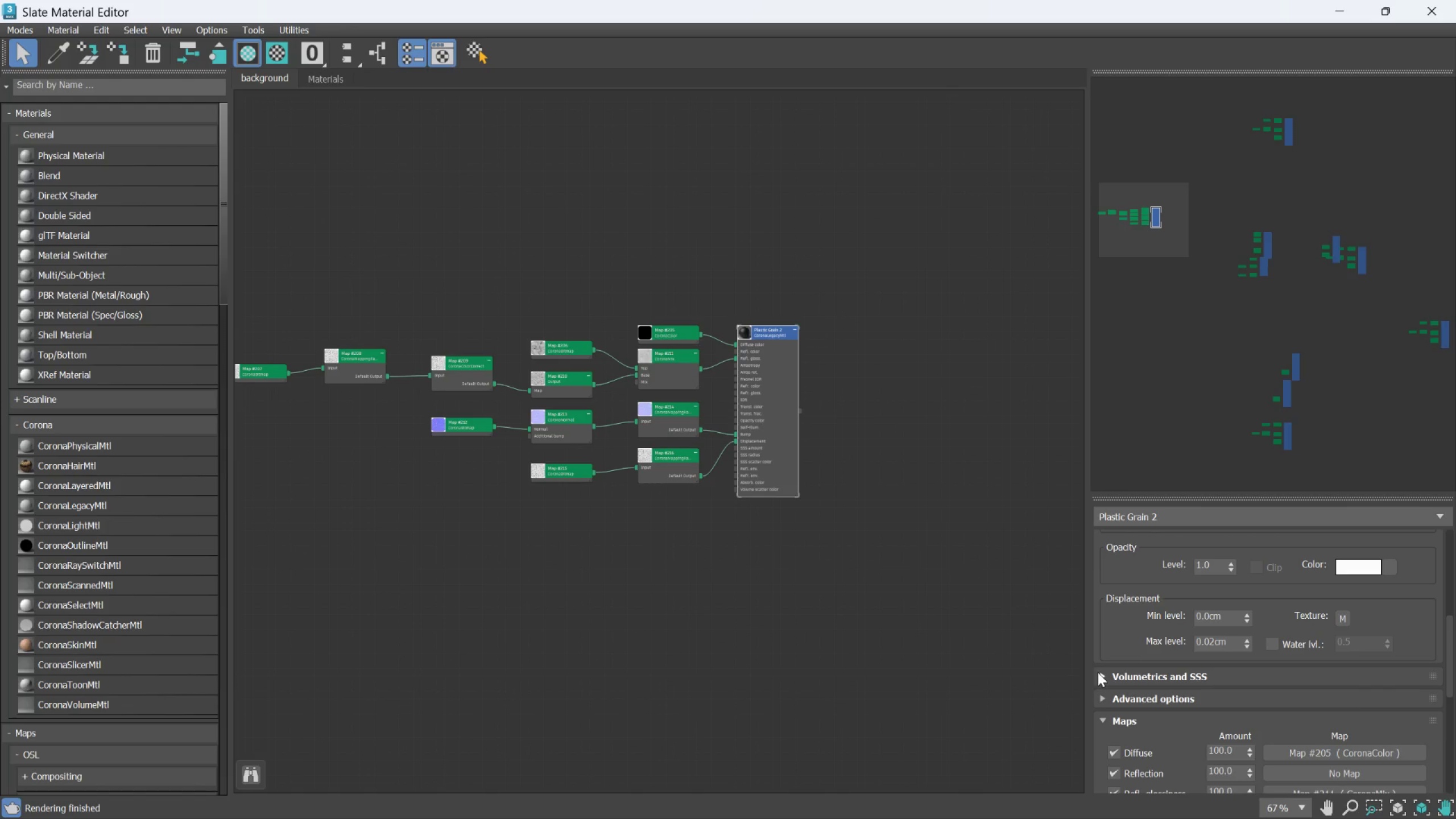 
left_click([1101, 673])
 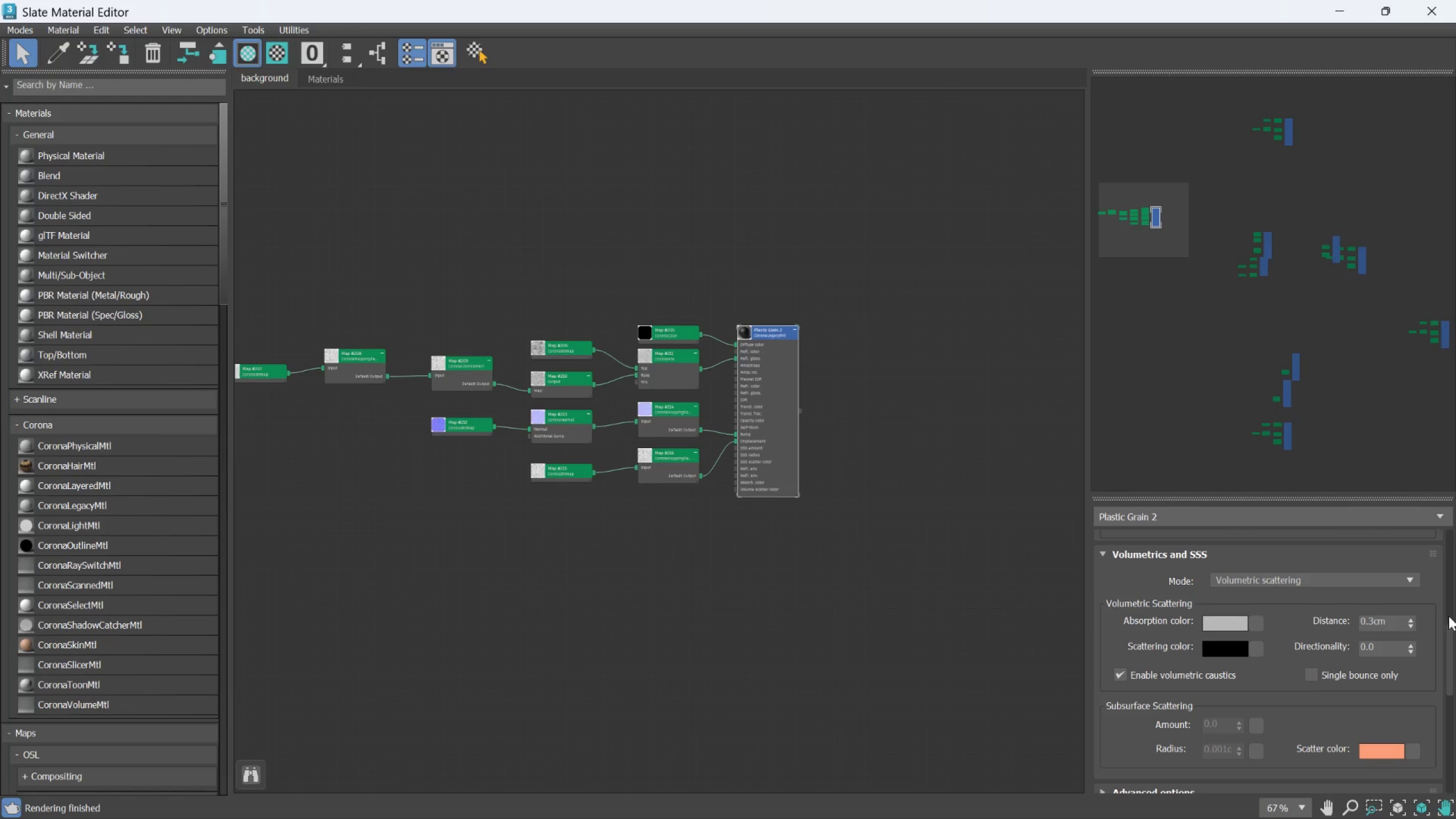 
left_click_drag(start_coordinate=[1451, 634], to_coordinate=[1453, 624])
 